 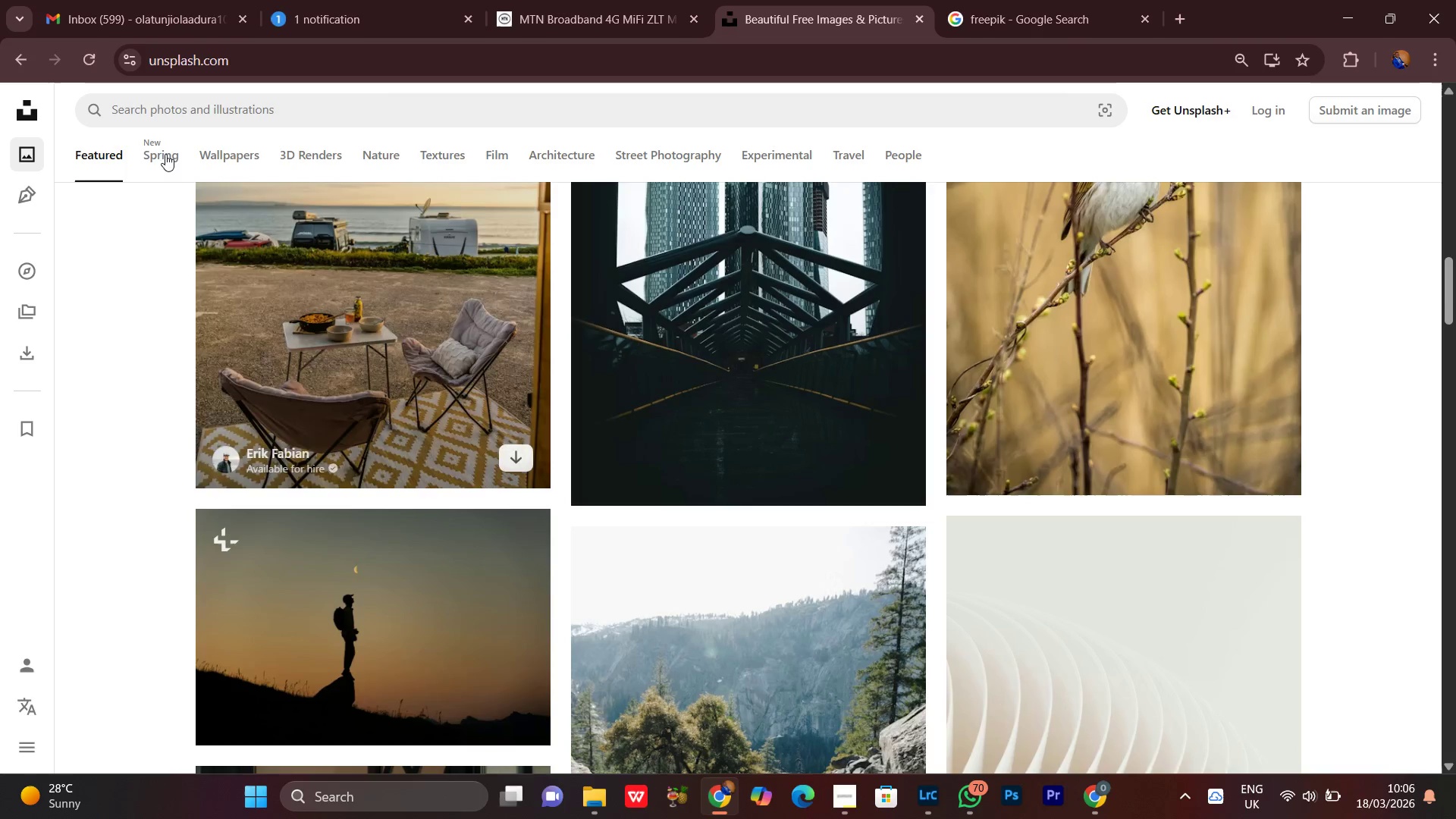 
key(Control+V)
 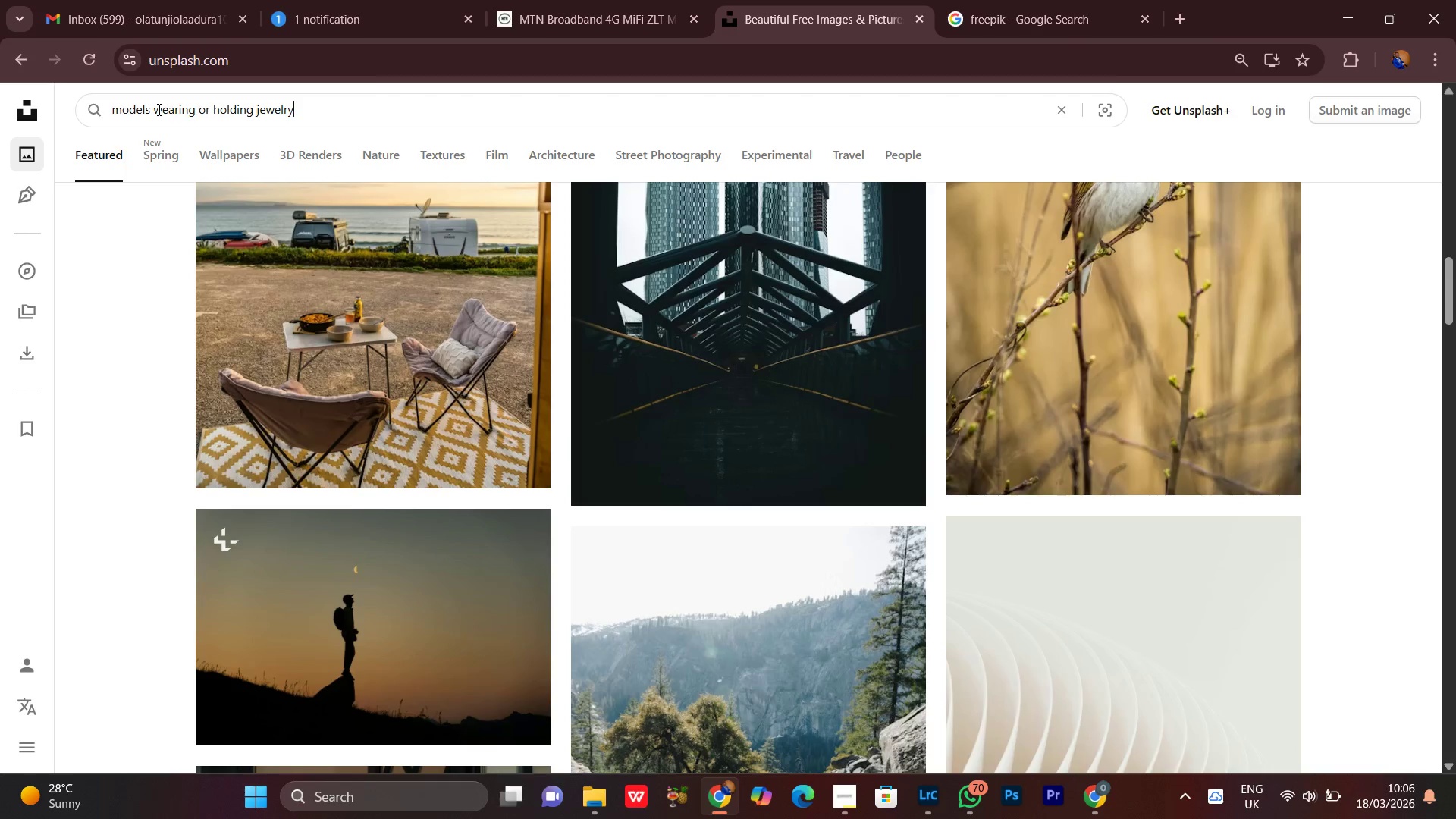 
key(Enter)
 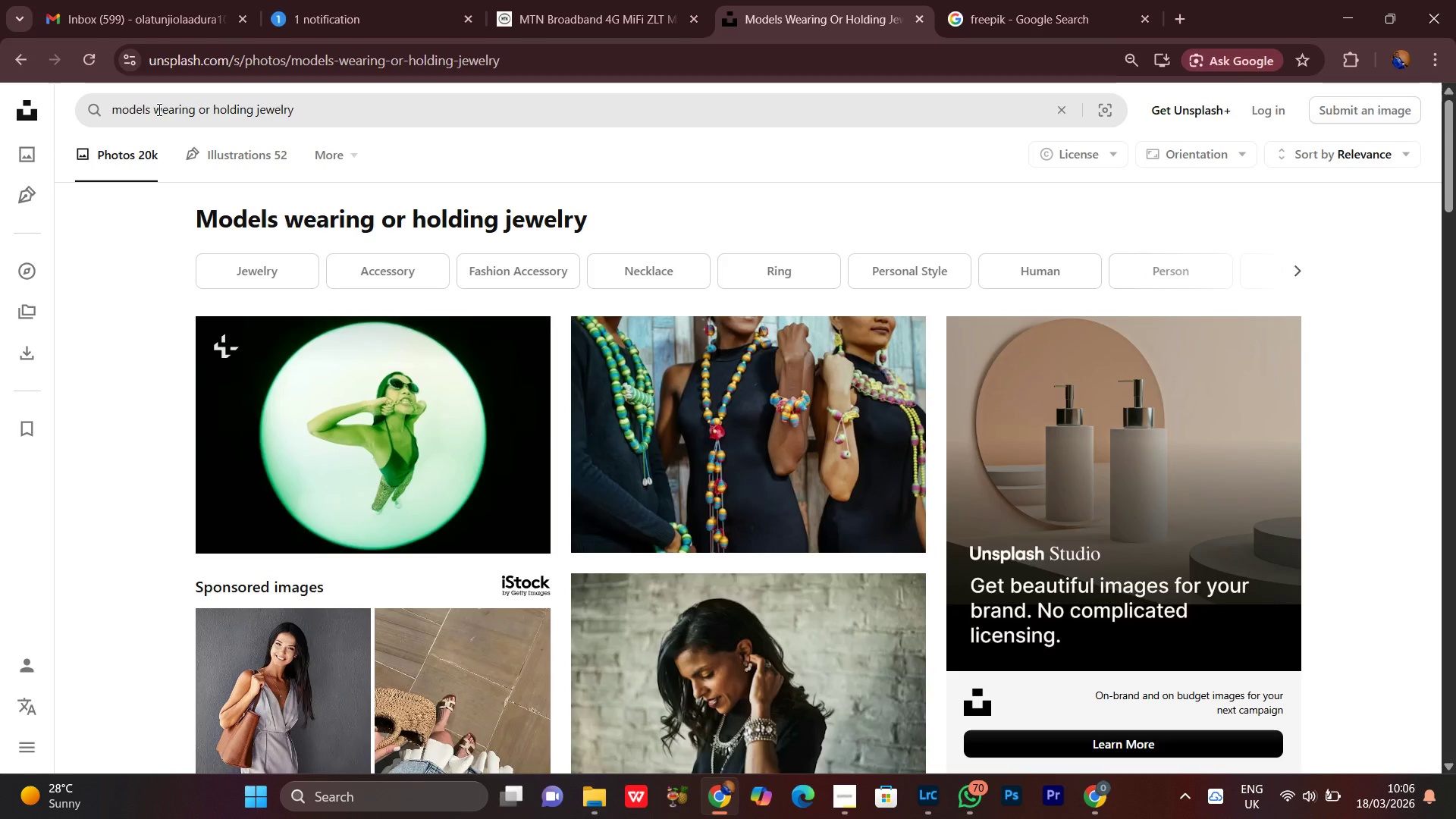 
wait(9.89)
 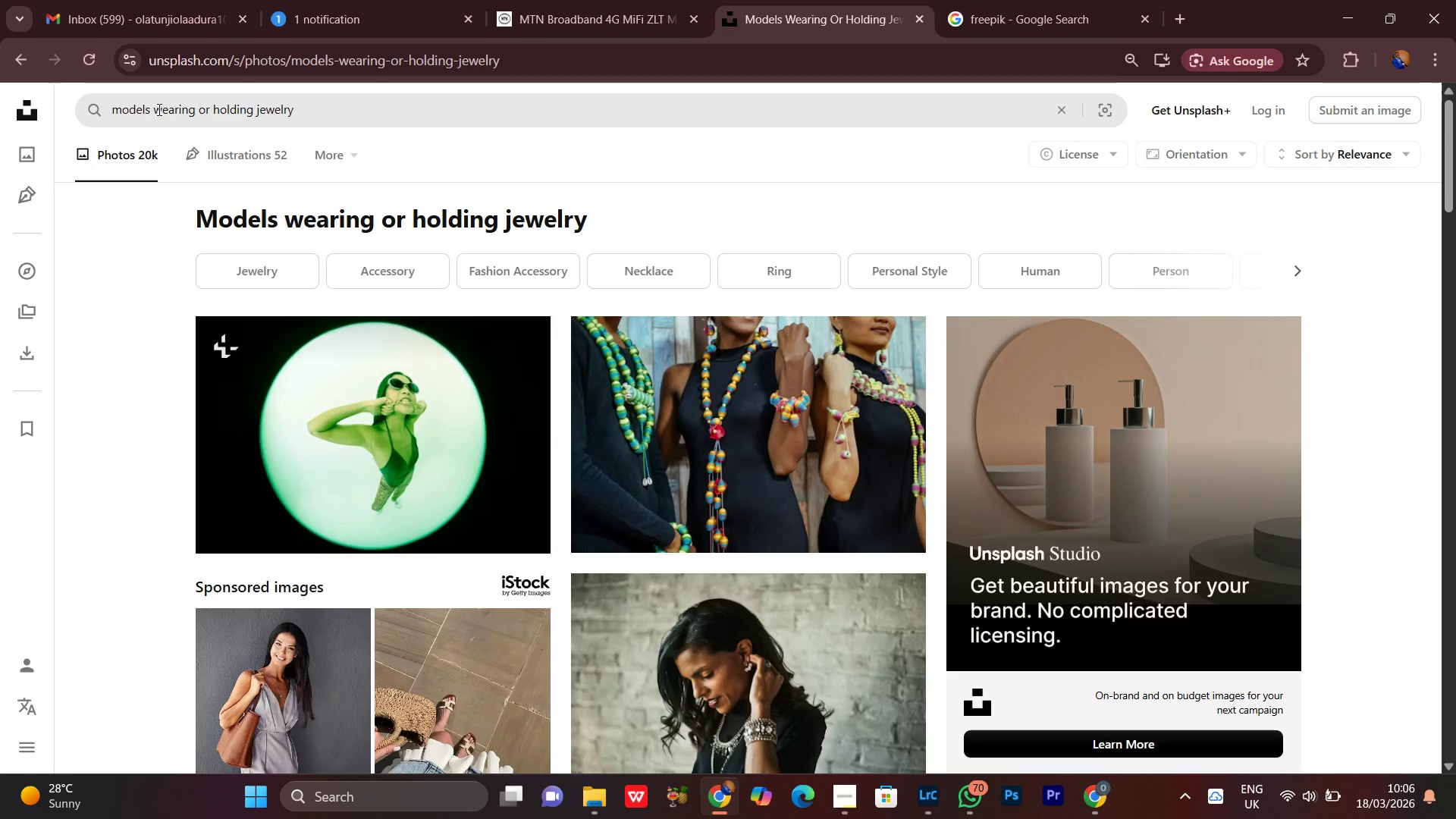 
scroll: coordinate [1065, 403], scroll_direction: down, amount: 10.0
 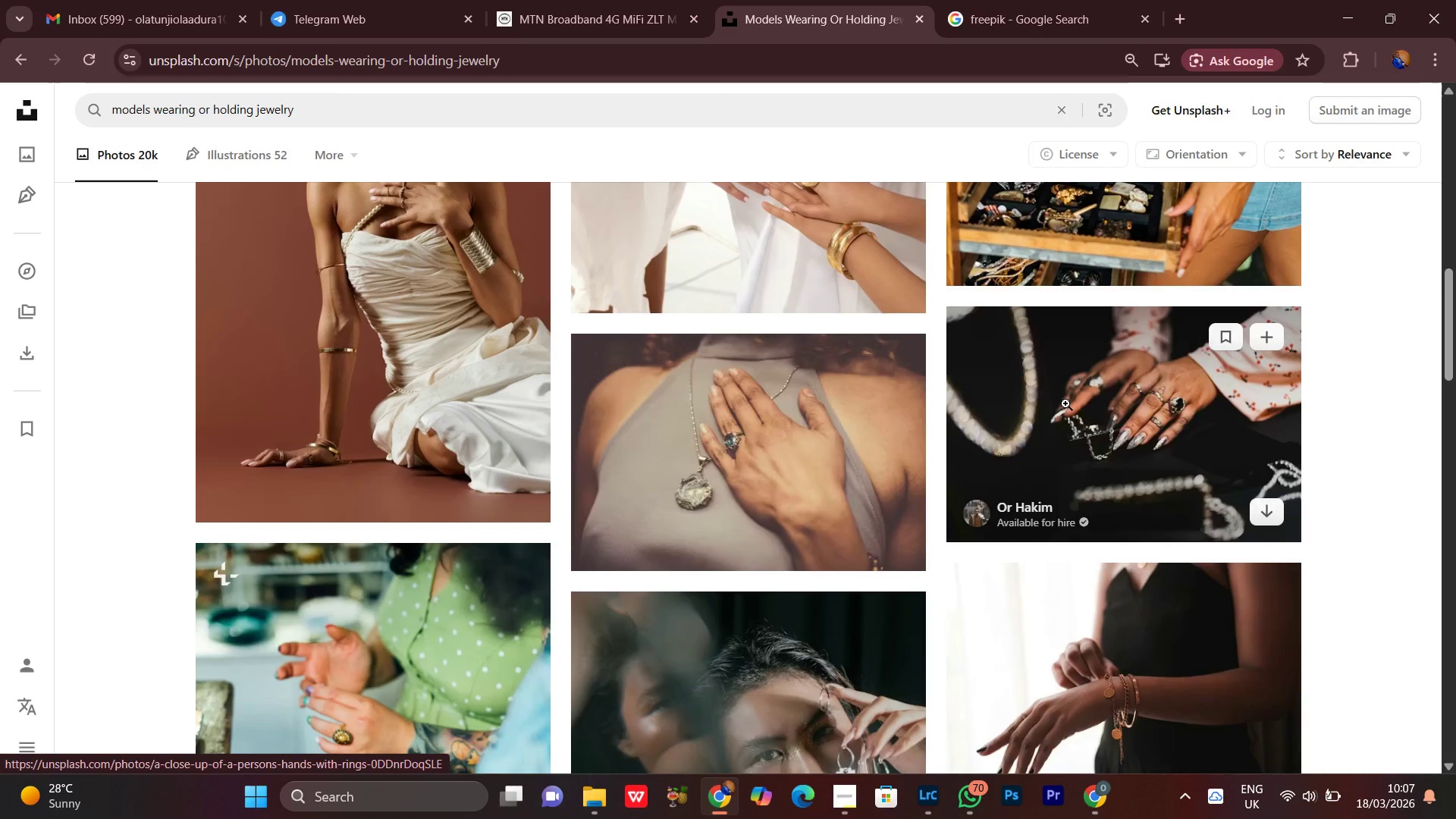 
scroll: coordinate [1065, 403], scroll_direction: up, amount: 3.0
 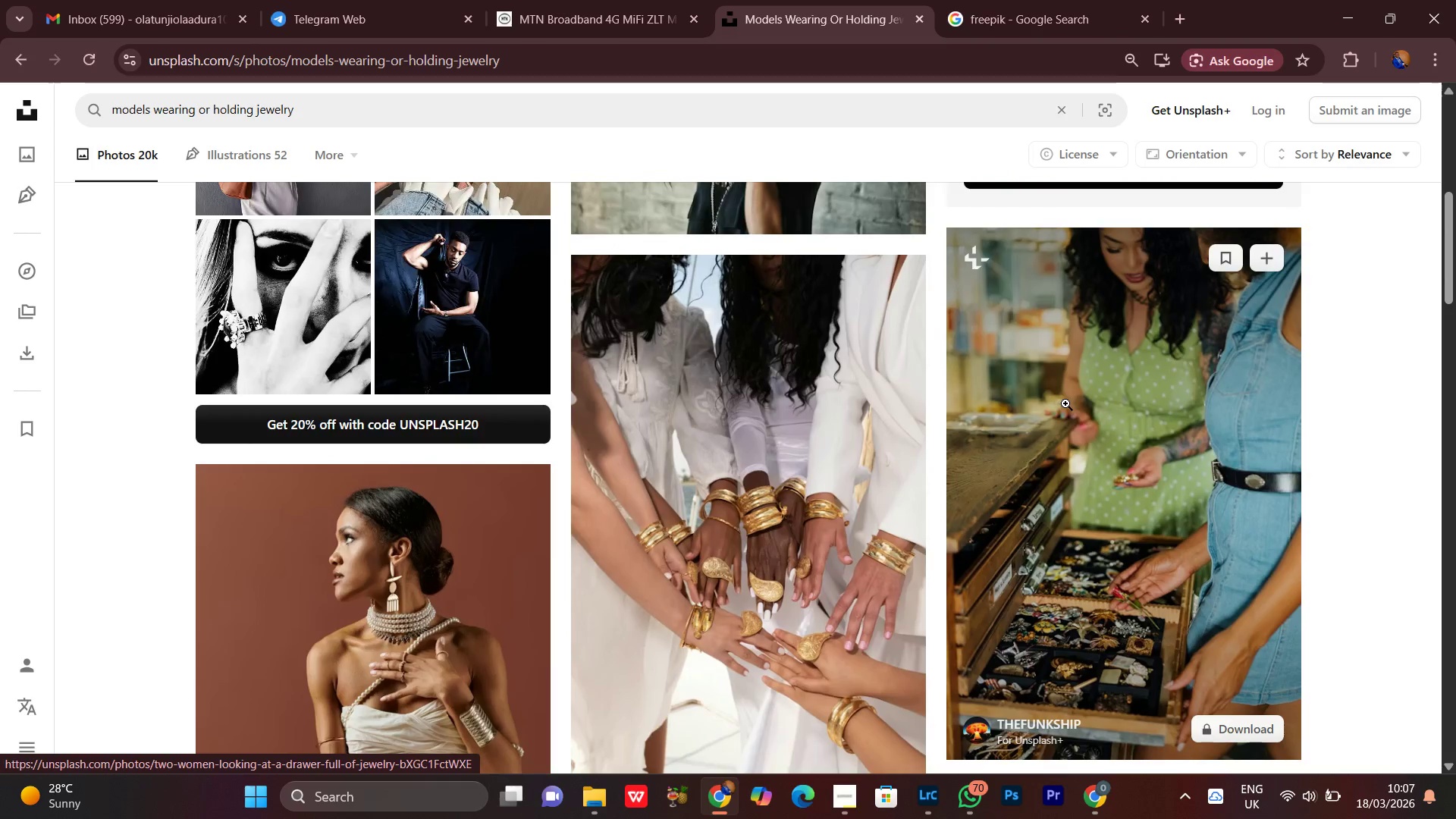 
scroll: coordinate [864, 524], scroll_direction: down, amount: 3.0
 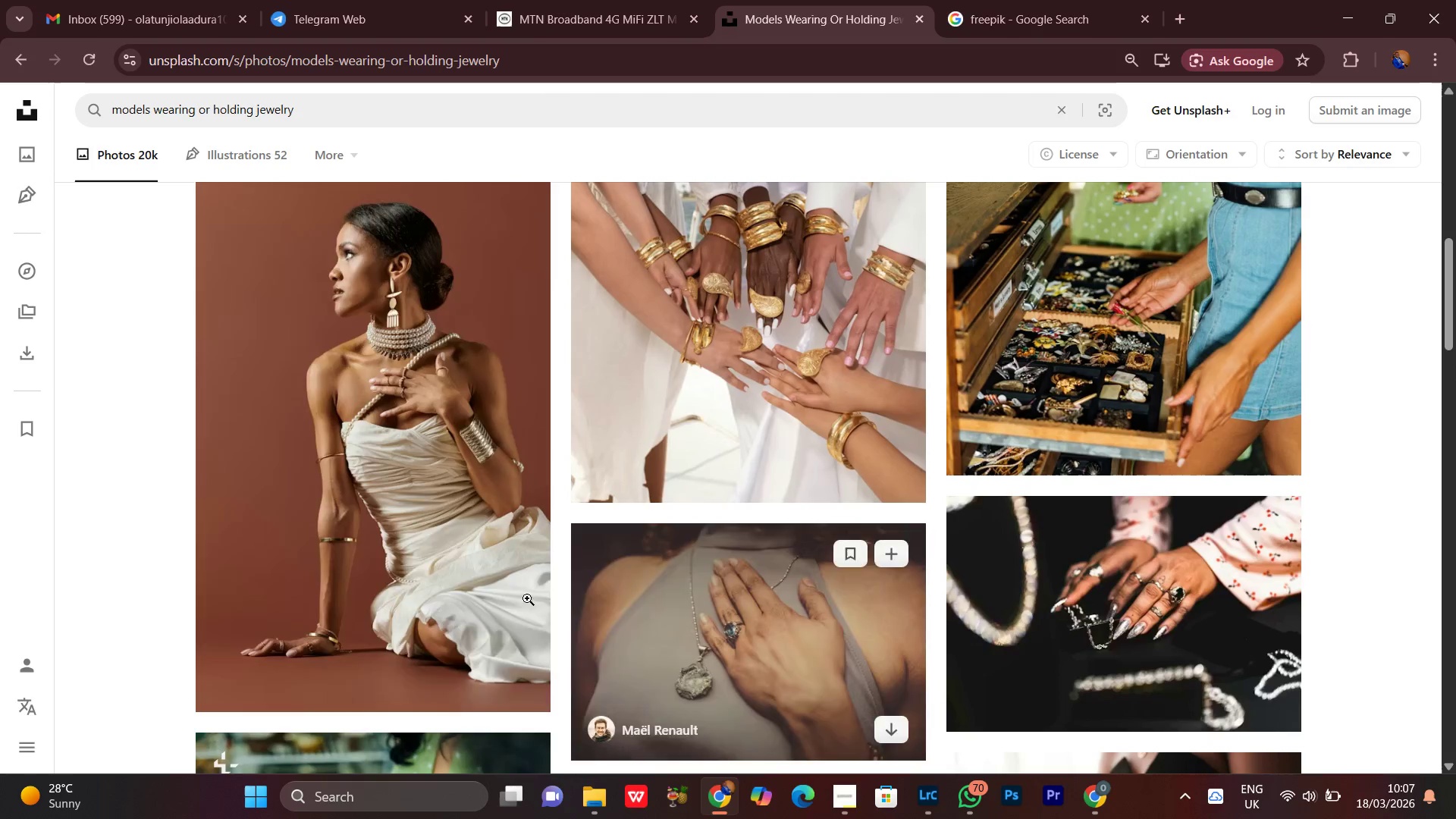 
scroll: coordinate [937, 556], scroll_direction: up, amount: 1.0
 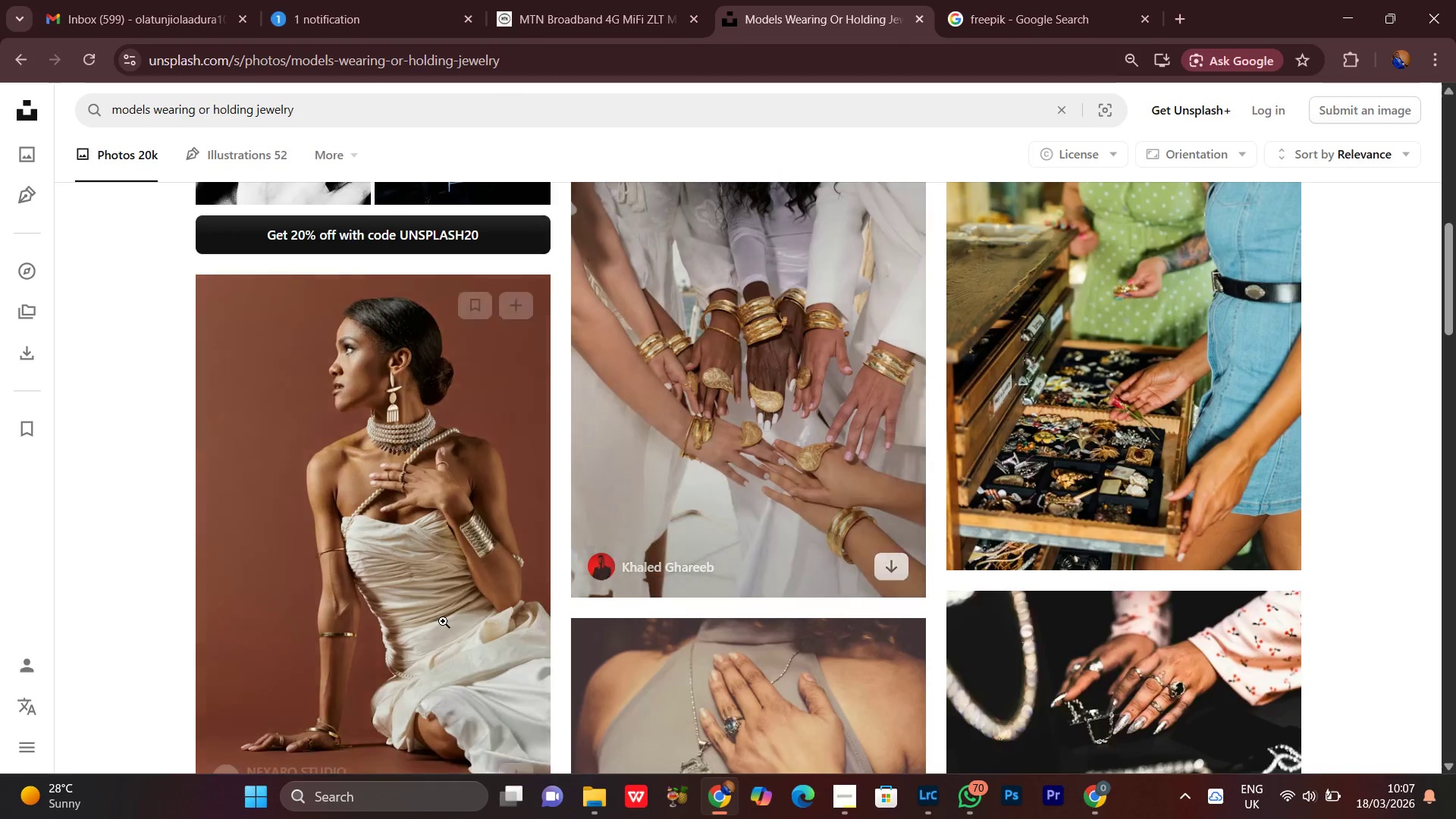 
scroll: coordinate [542, 623], scroll_direction: down, amount: 2.0
 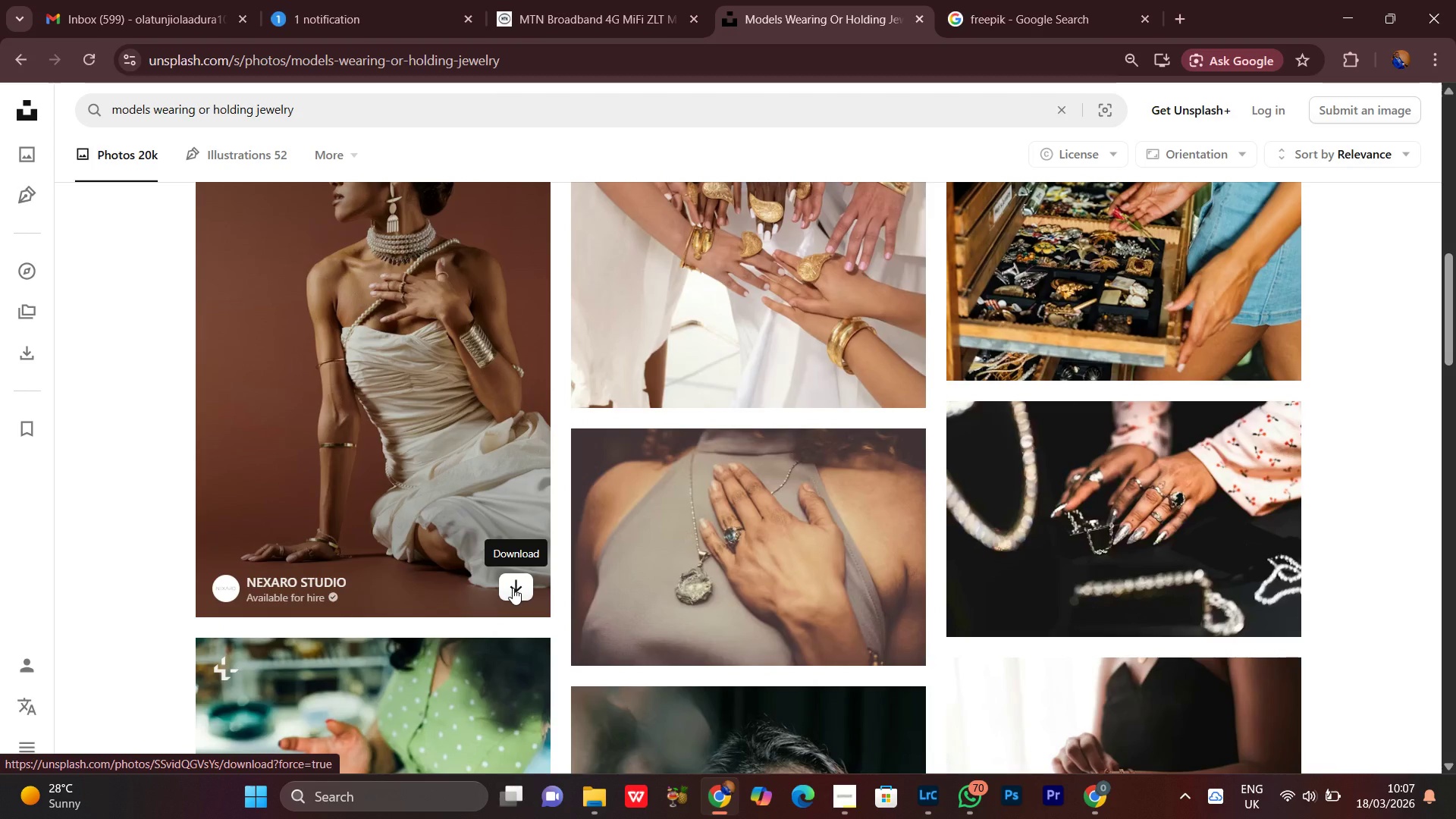 
left_click([513, 588])
 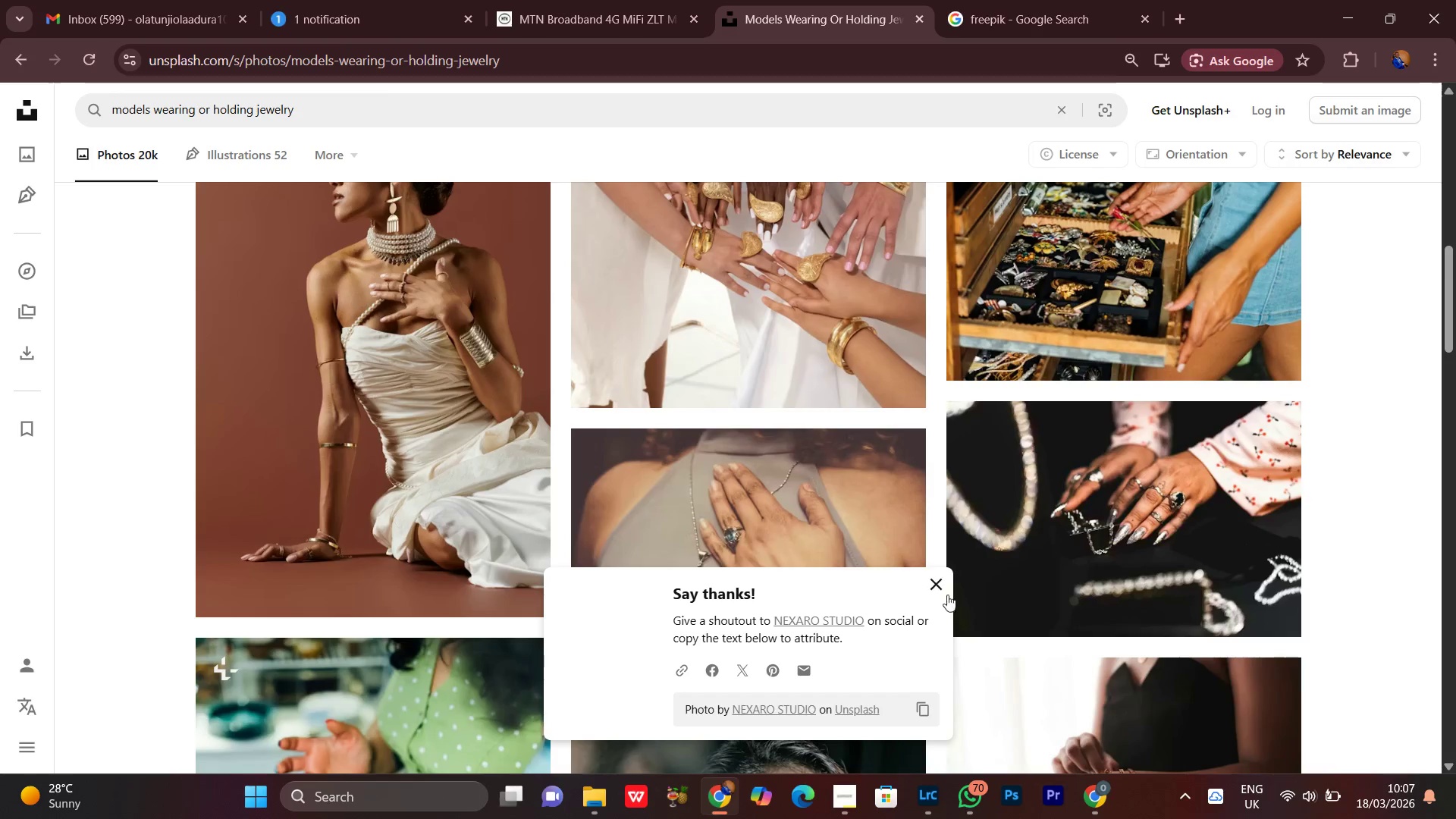 
left_click([941, 584])
 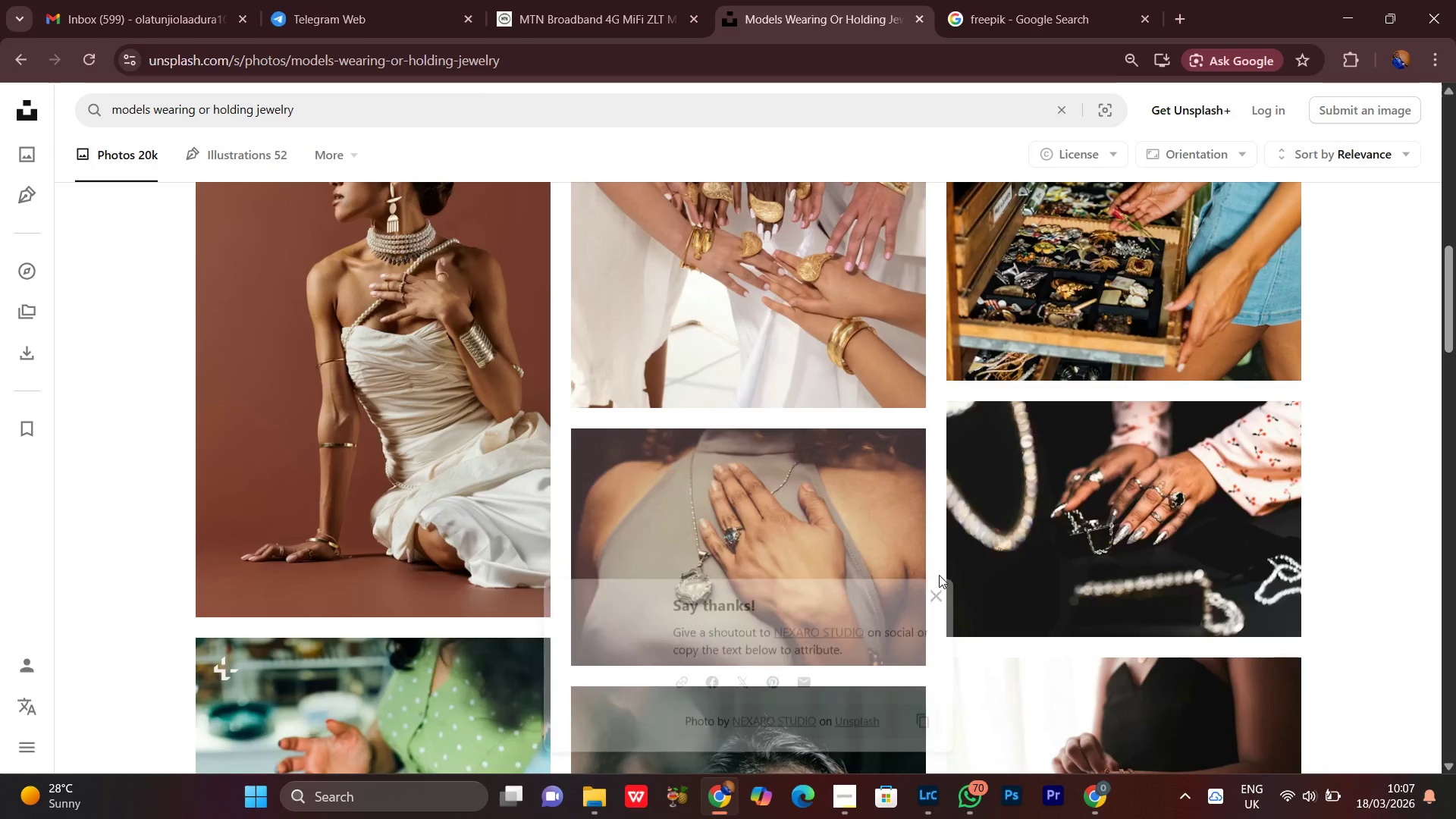 
scroll: coordinate [918, 508], scroll_direction: up, amount: 3.0
 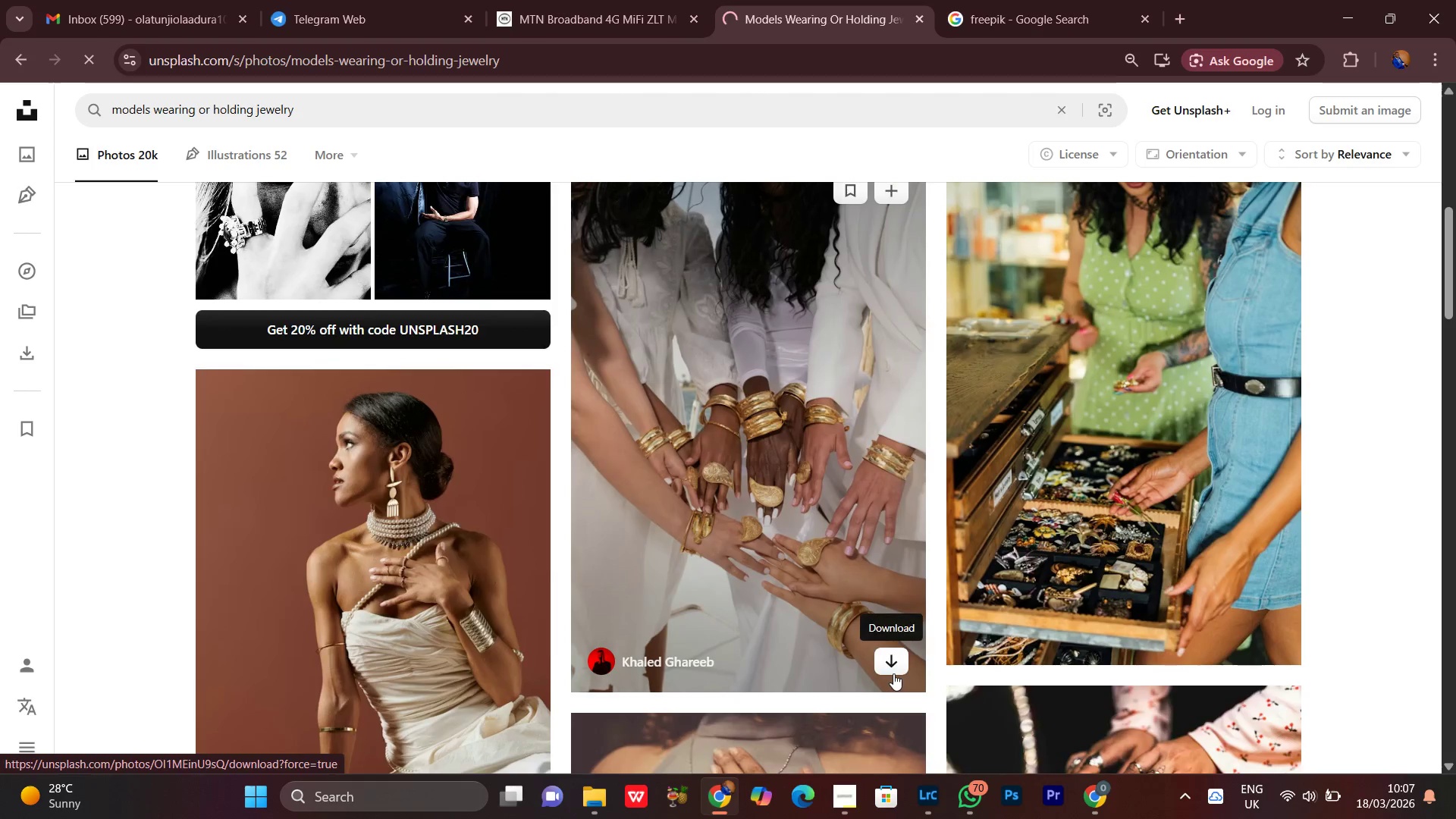 
left_click([887, 665])
 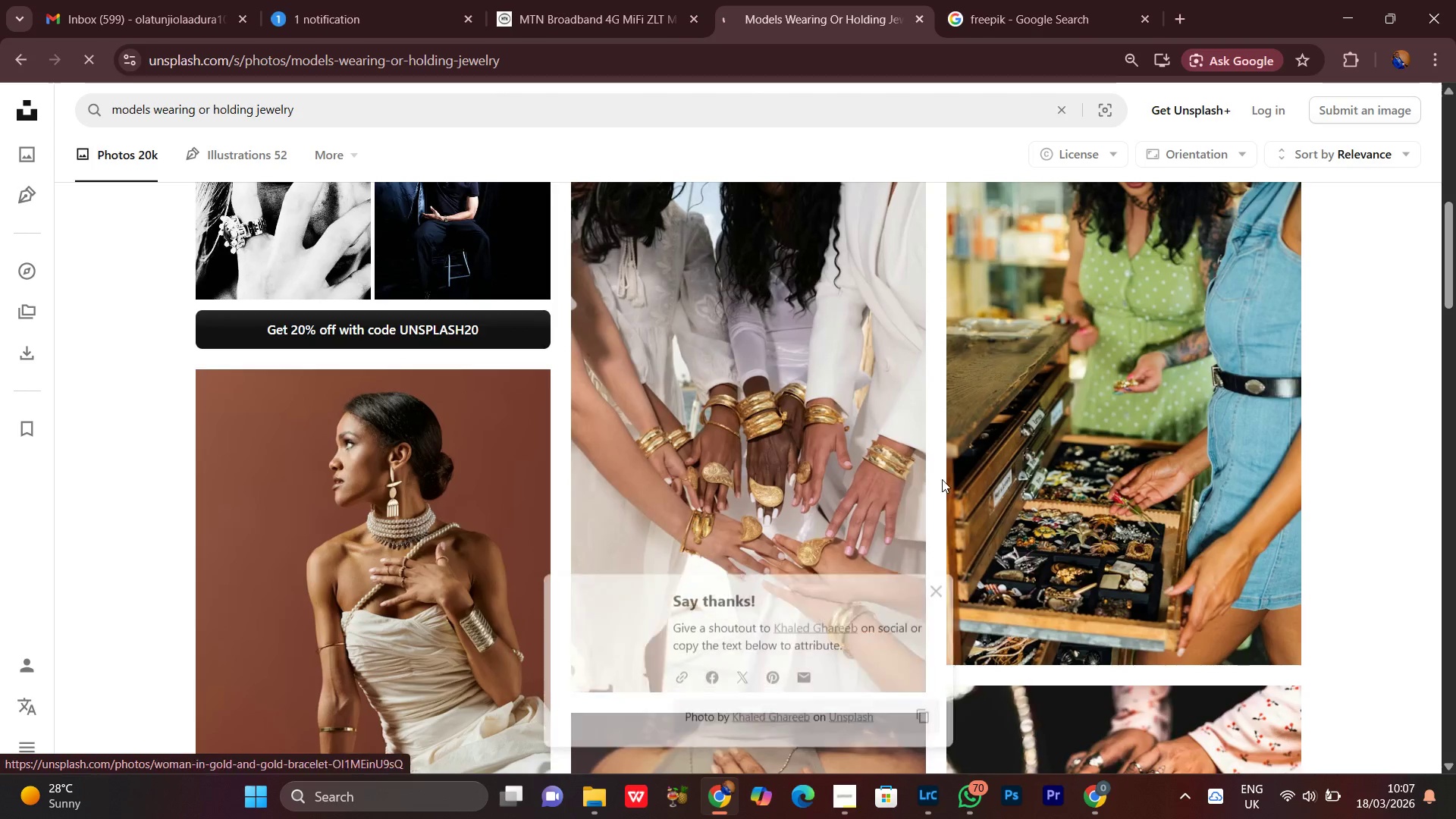 
scroll: coordinate [945, 464], scroll_direction: down, amount: 5.0
 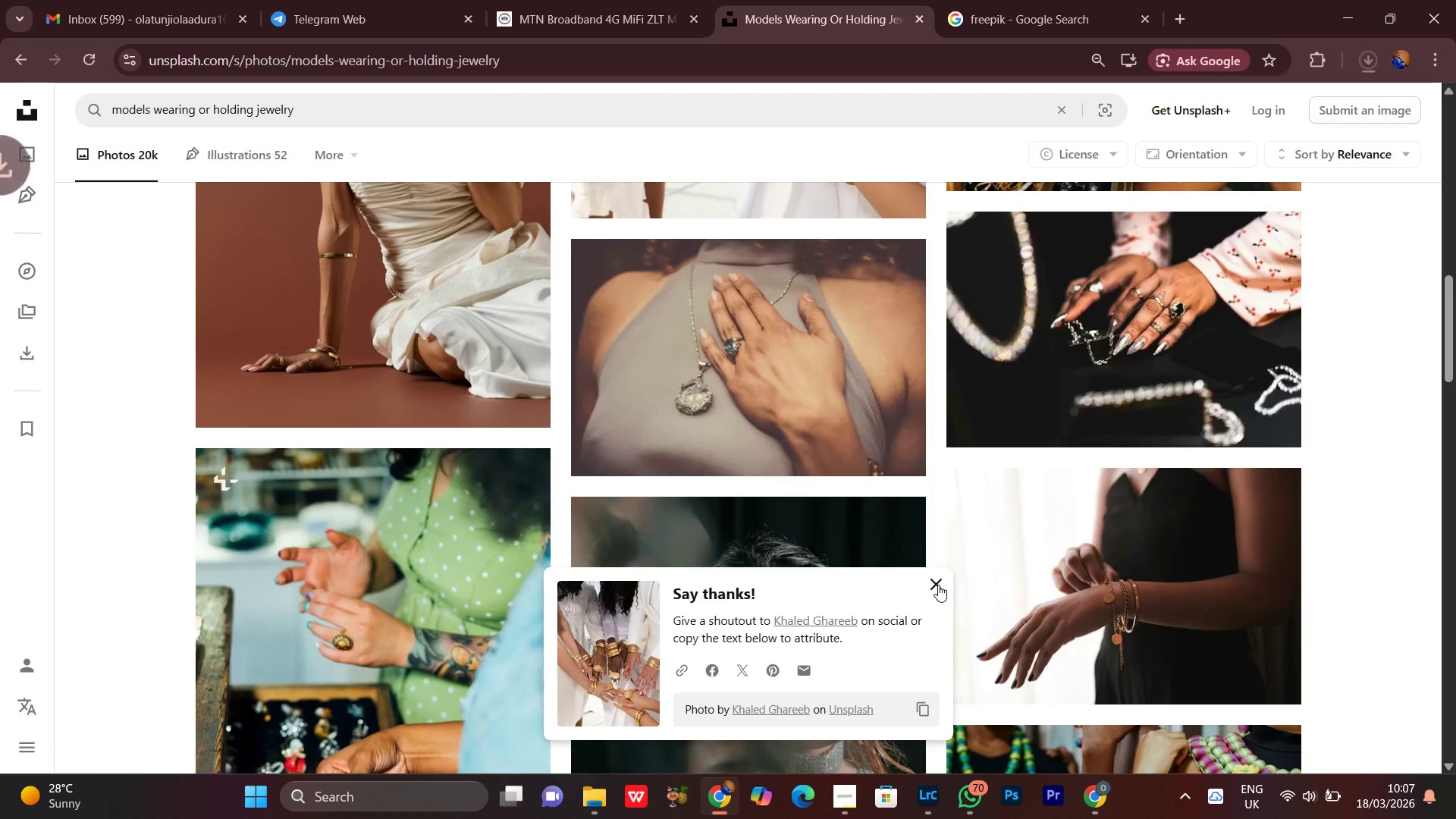 
left_click([937, 583])
 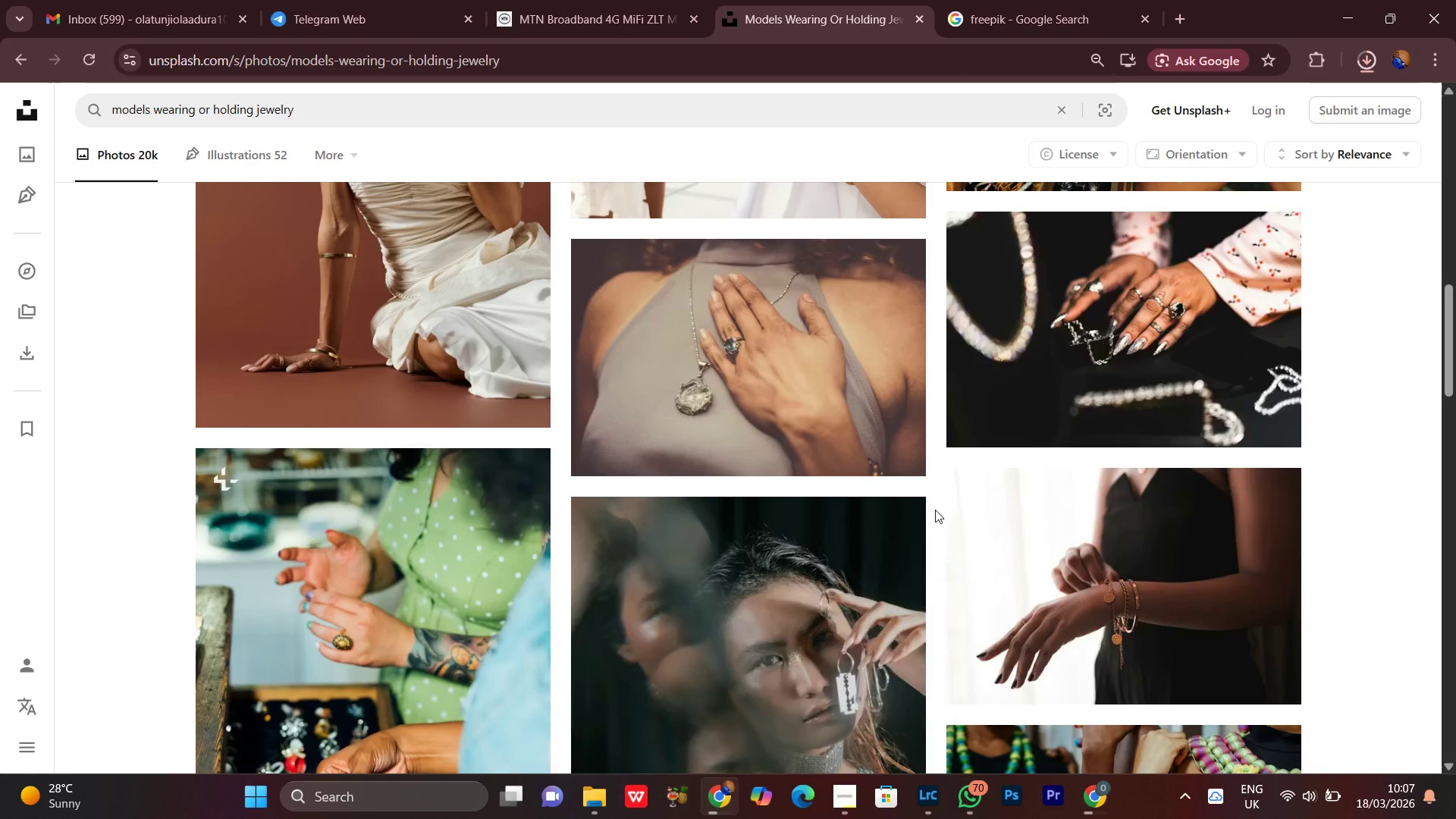 
scroll: coordinate [940, 492], scroll_direction: down, amount: 10.0
 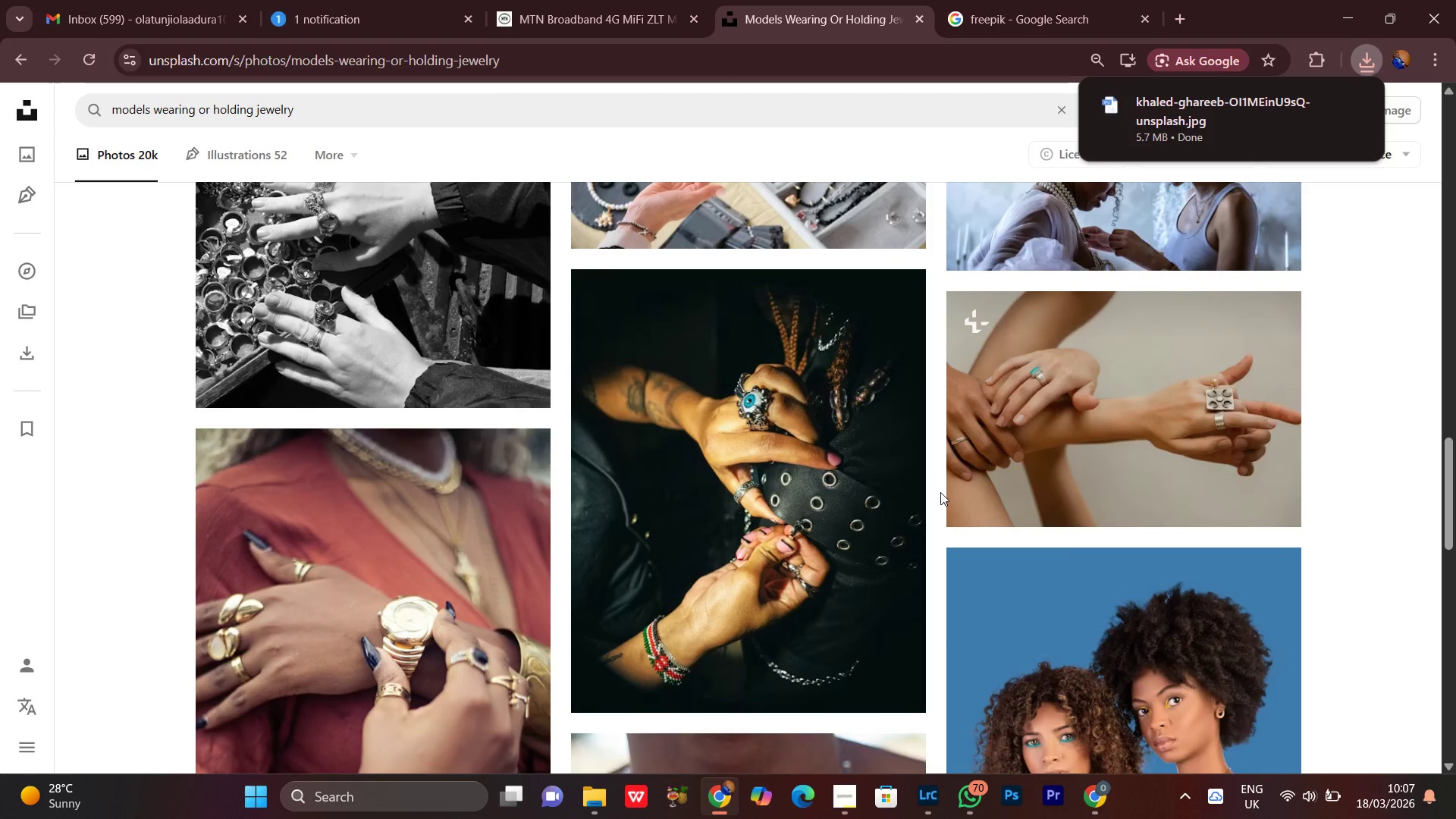 
scroll: coordinate [943, 495], scroll_direction: up, amount: 7.0
 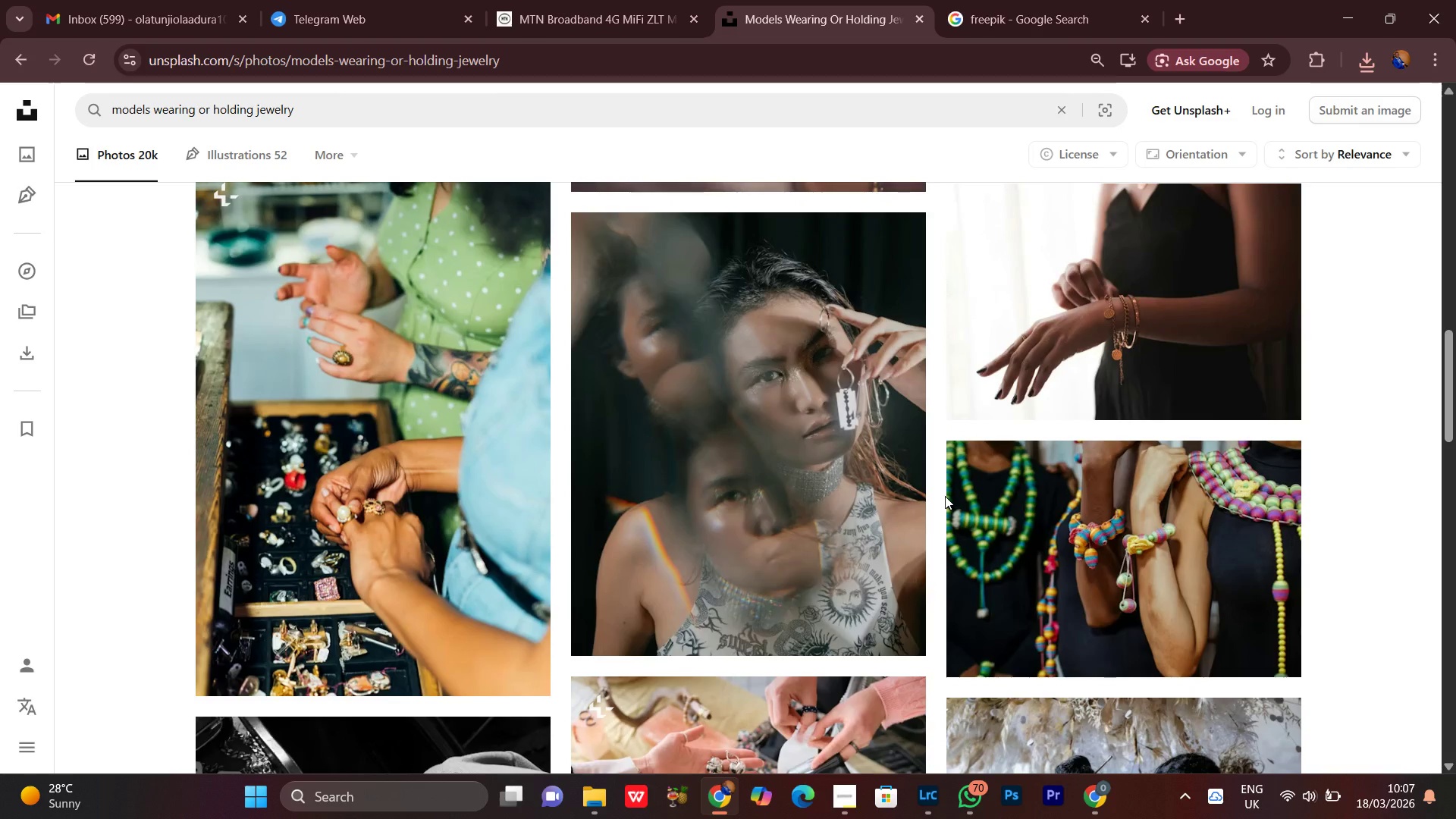 
scroll: coordinate [944, 486], scroll_direction: down, amount: 5.0
 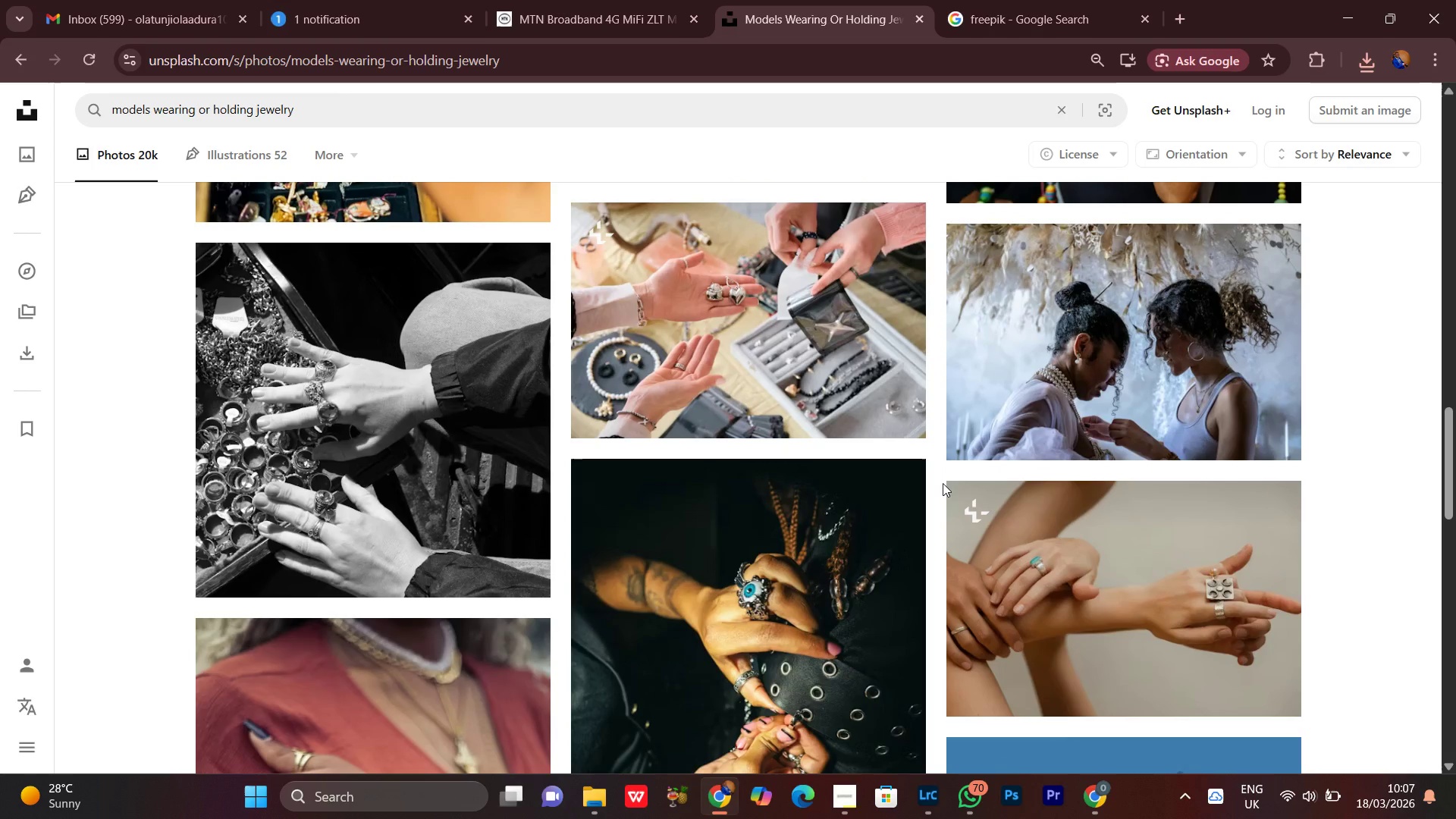 
wait(7.82)
 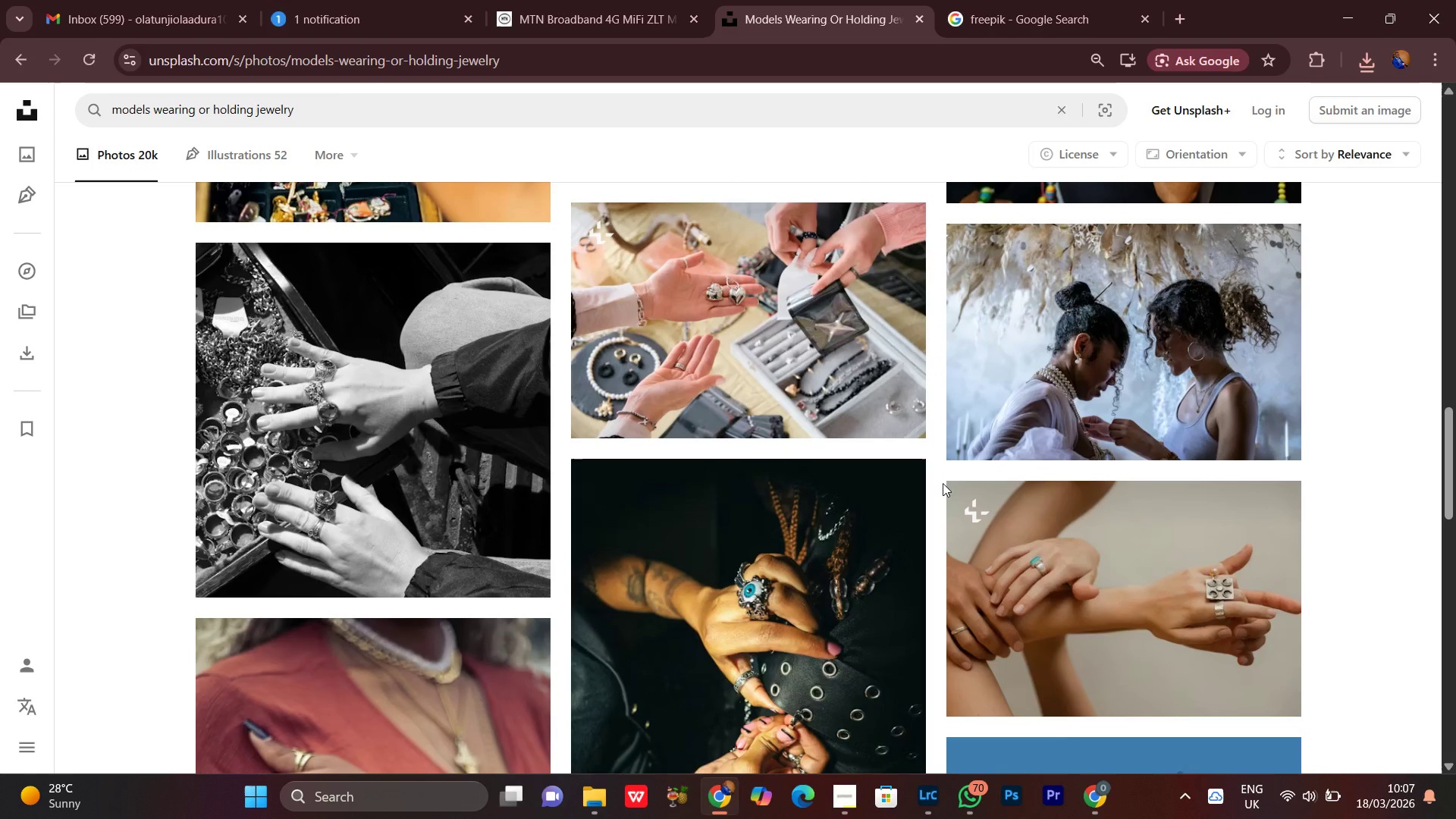 
scroll: coordinate [959, 497], scroll_direction: down, amount: 16.0
 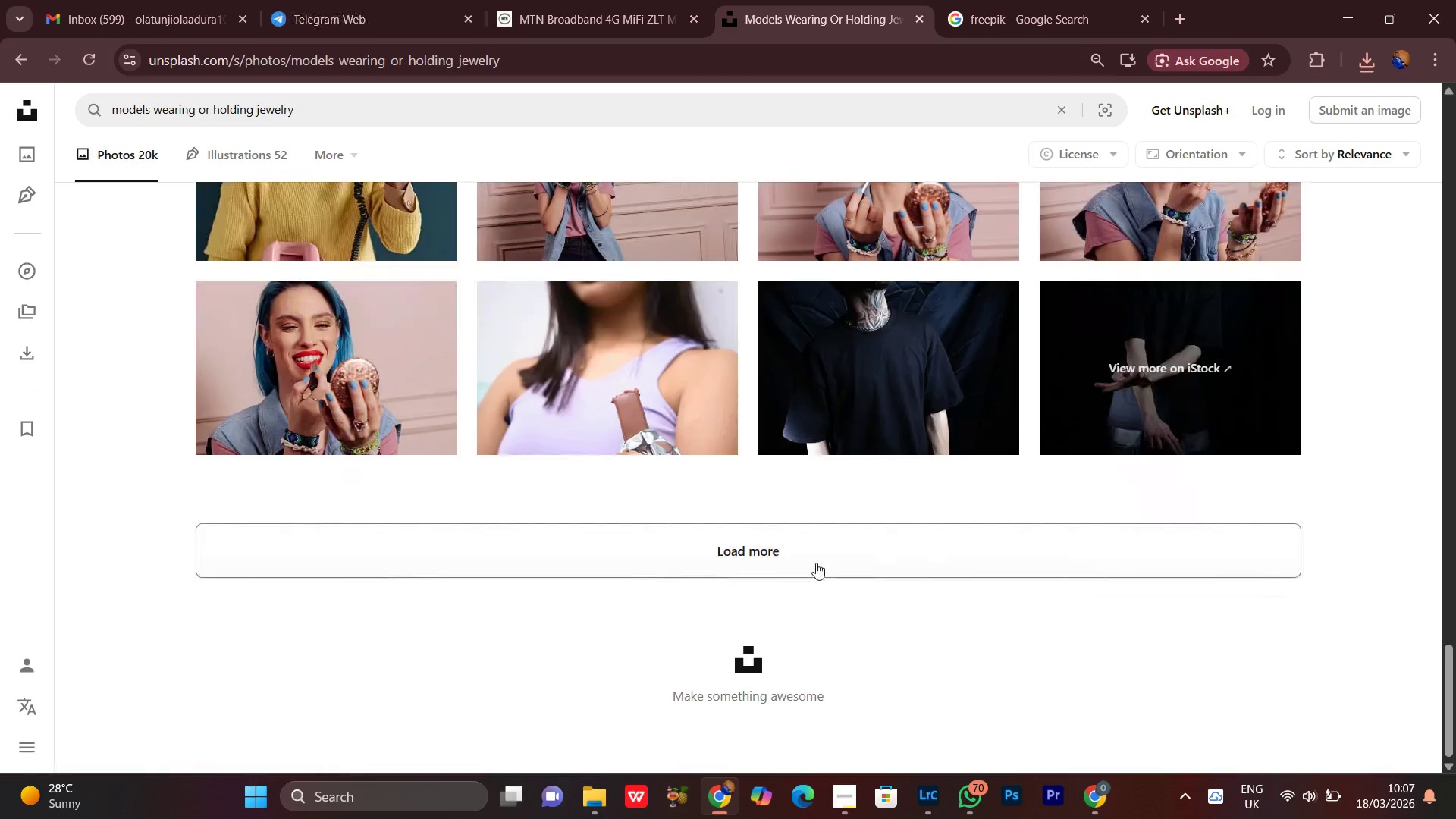 
left_click([811, 560])
 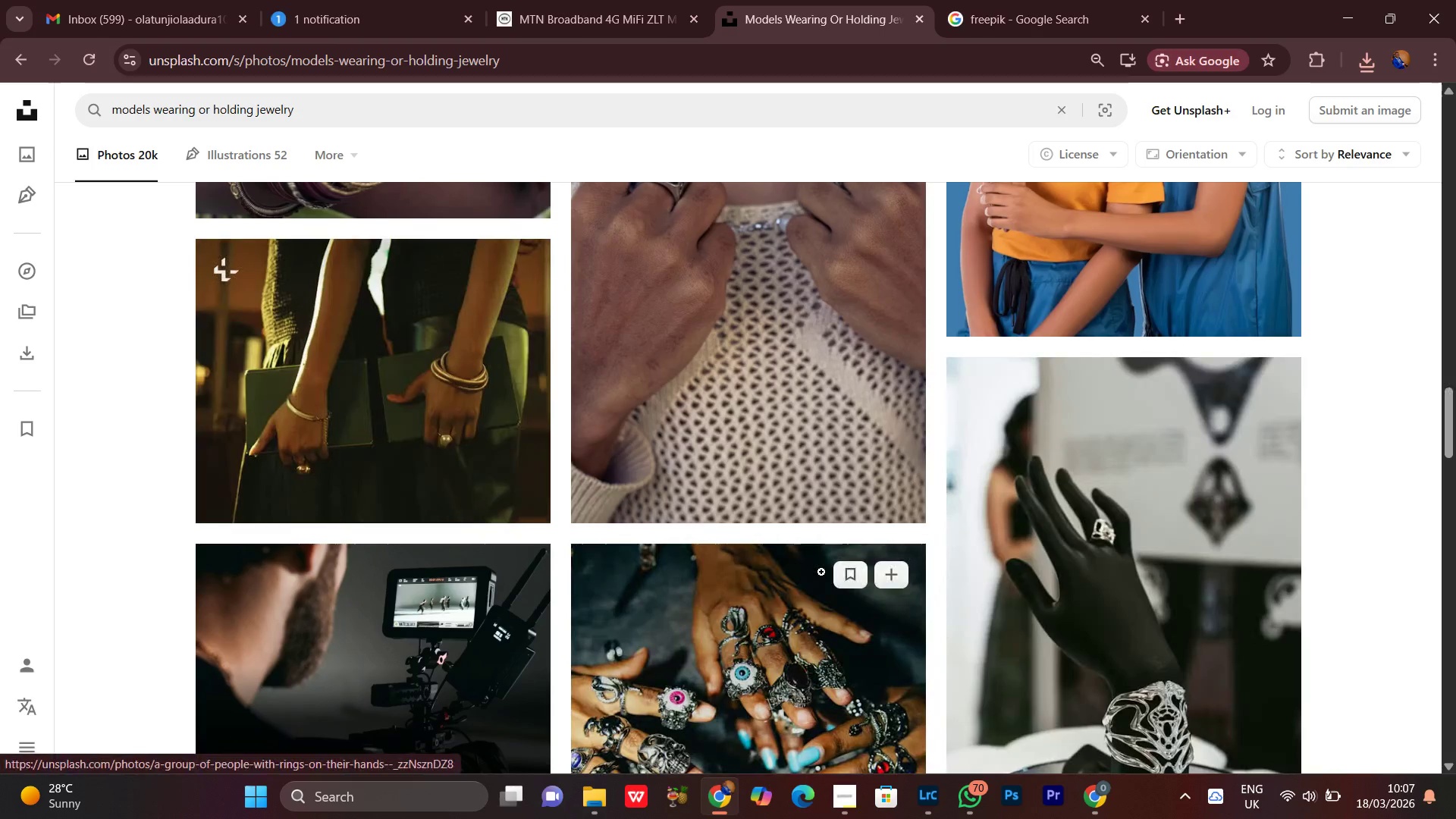 
scroll: coordinate [824, 570], scroll_direction: down, amount: 5.0
 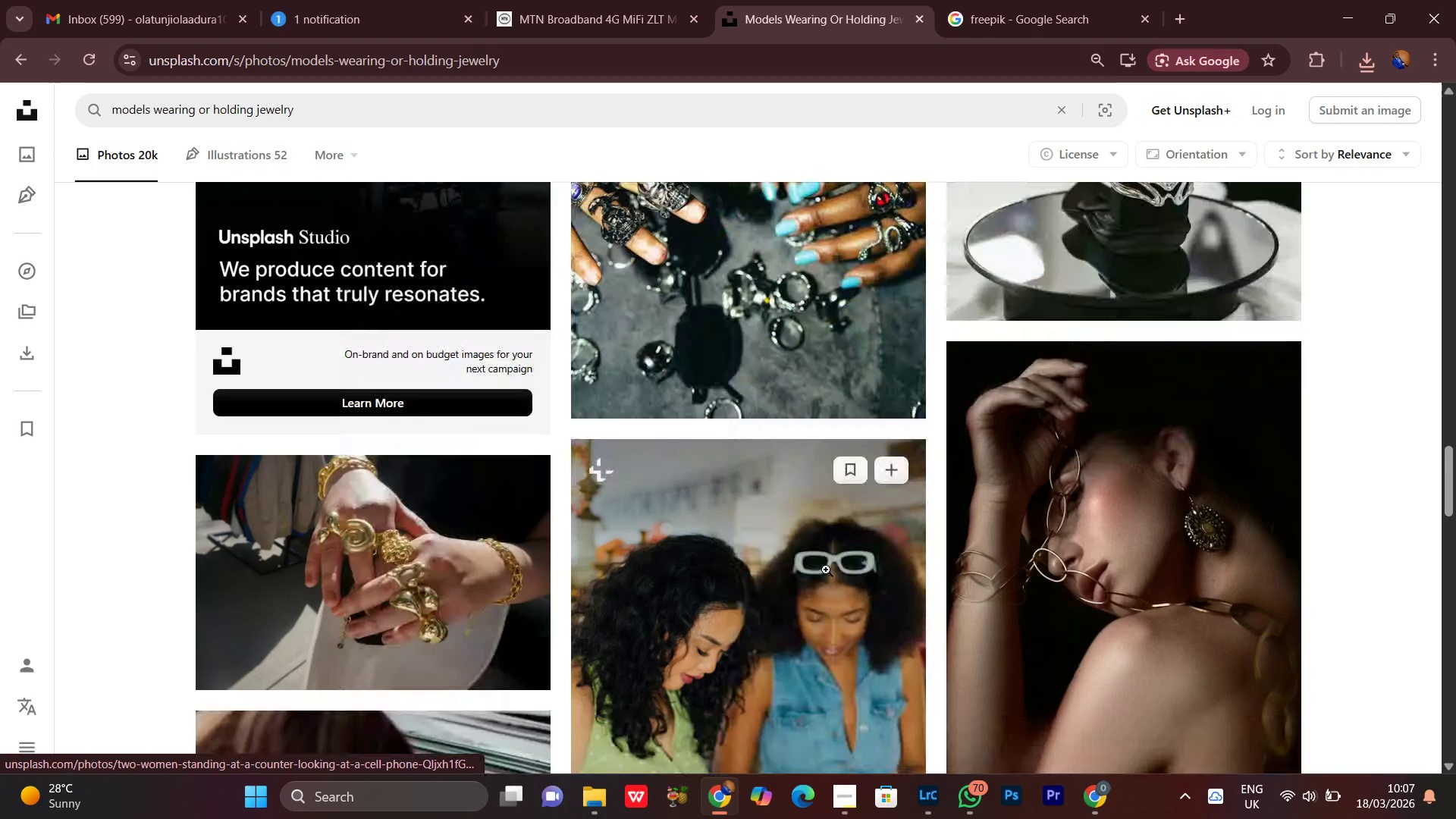 
scroll: coordinate [826, 571], scroll_direction: down, amount: 3.0
 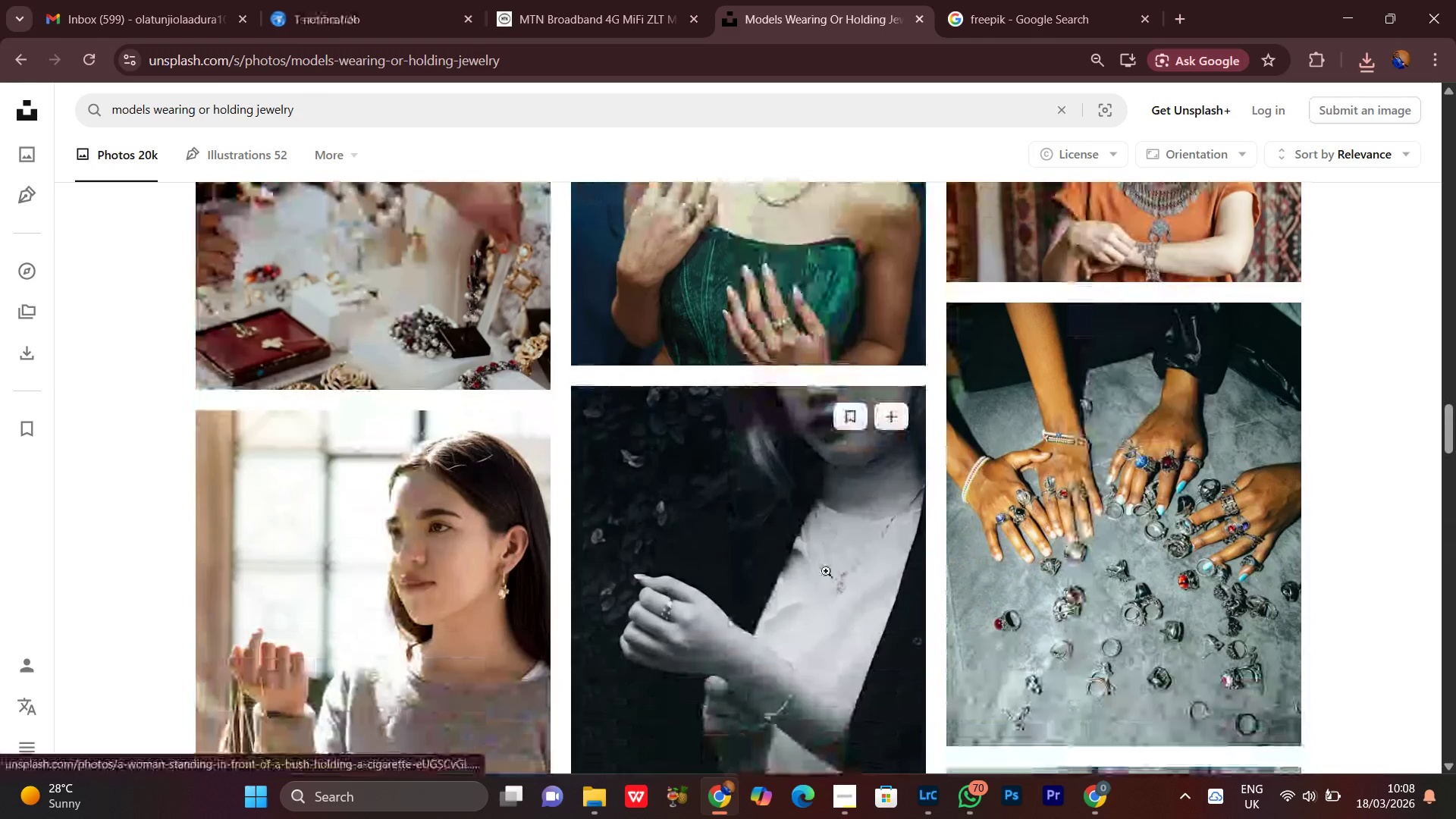 
scroll: coordinate [1389, 554], scroll_direction: up, amount: 3.0
 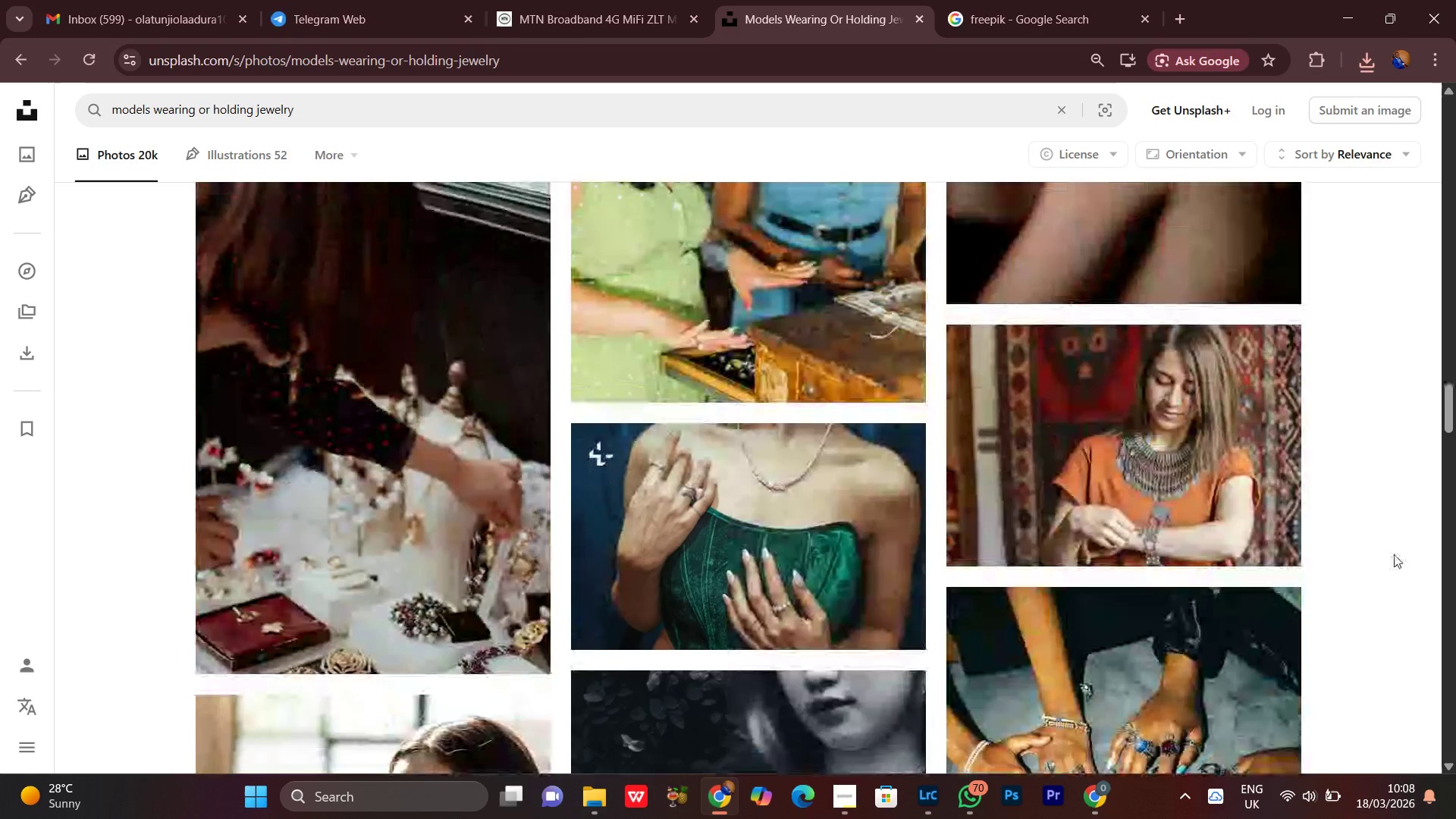 
scroll: coordinate [1396, 571], scroll_direction: down, amount: 6.0
 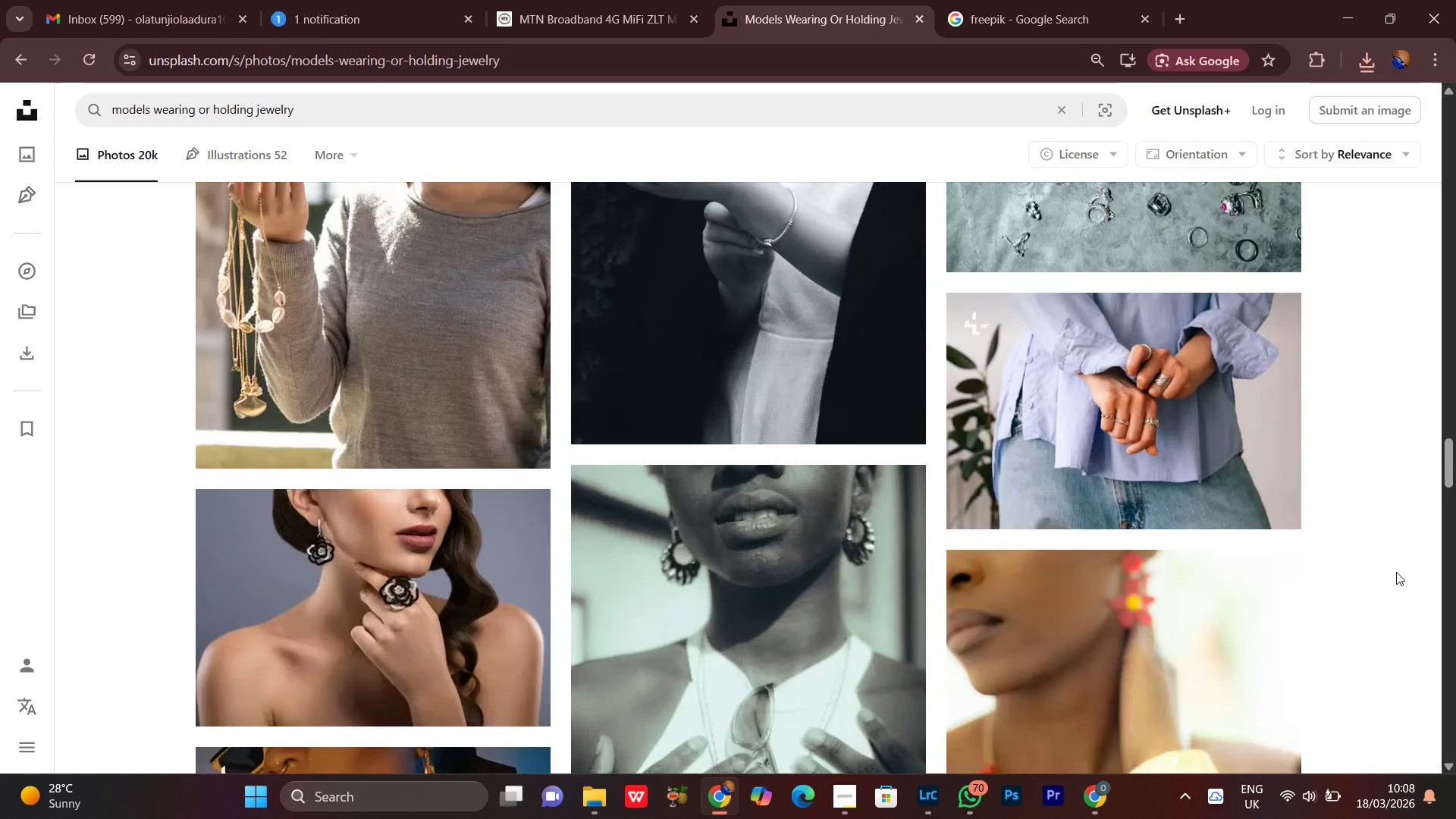 
scroll: coordinate [1398, 574], scroll_direction: down, amount: 7.0
 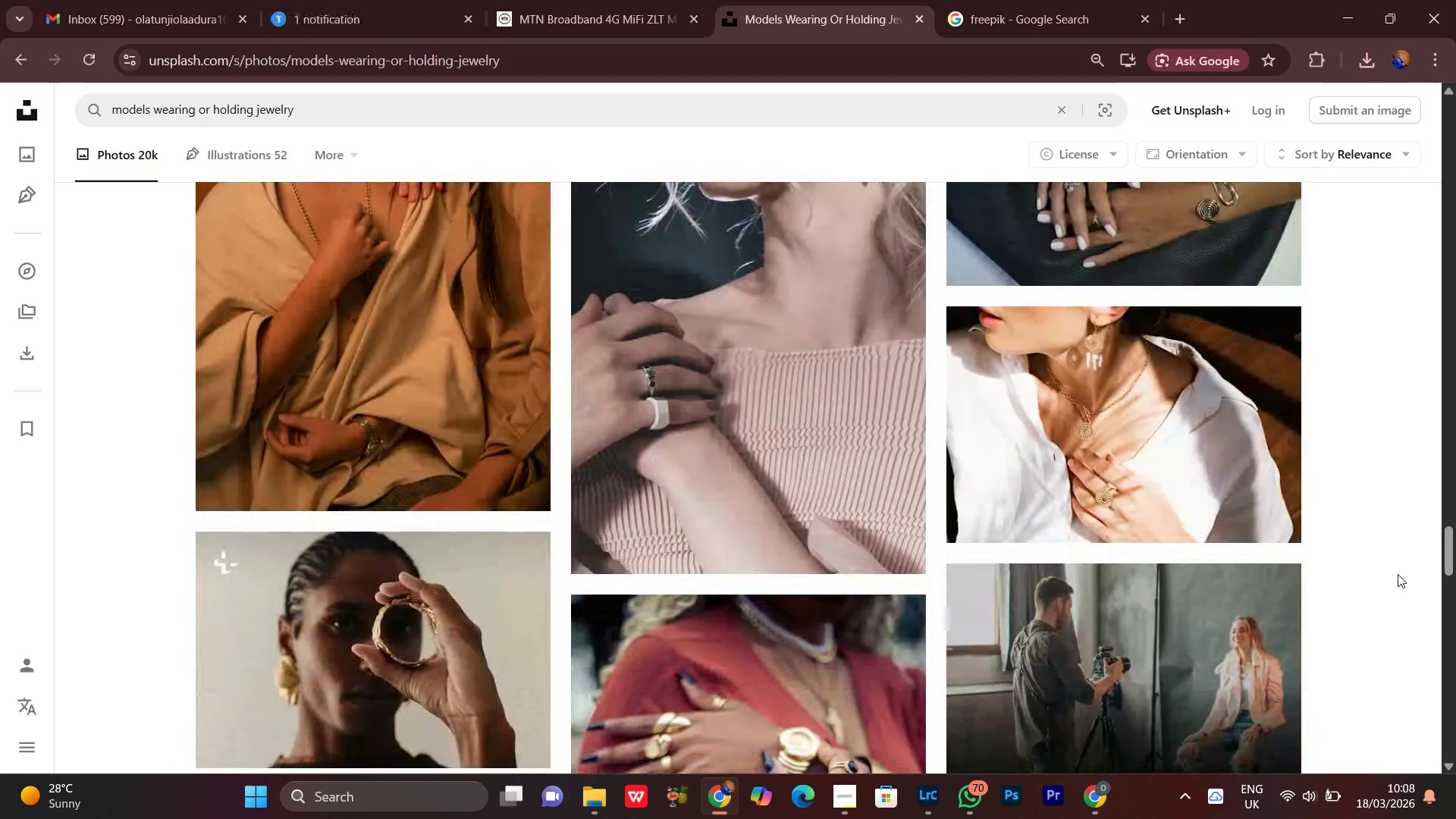 
scroll: coordinate [1391, 581], scroll_direction: down, amount: 10.0
 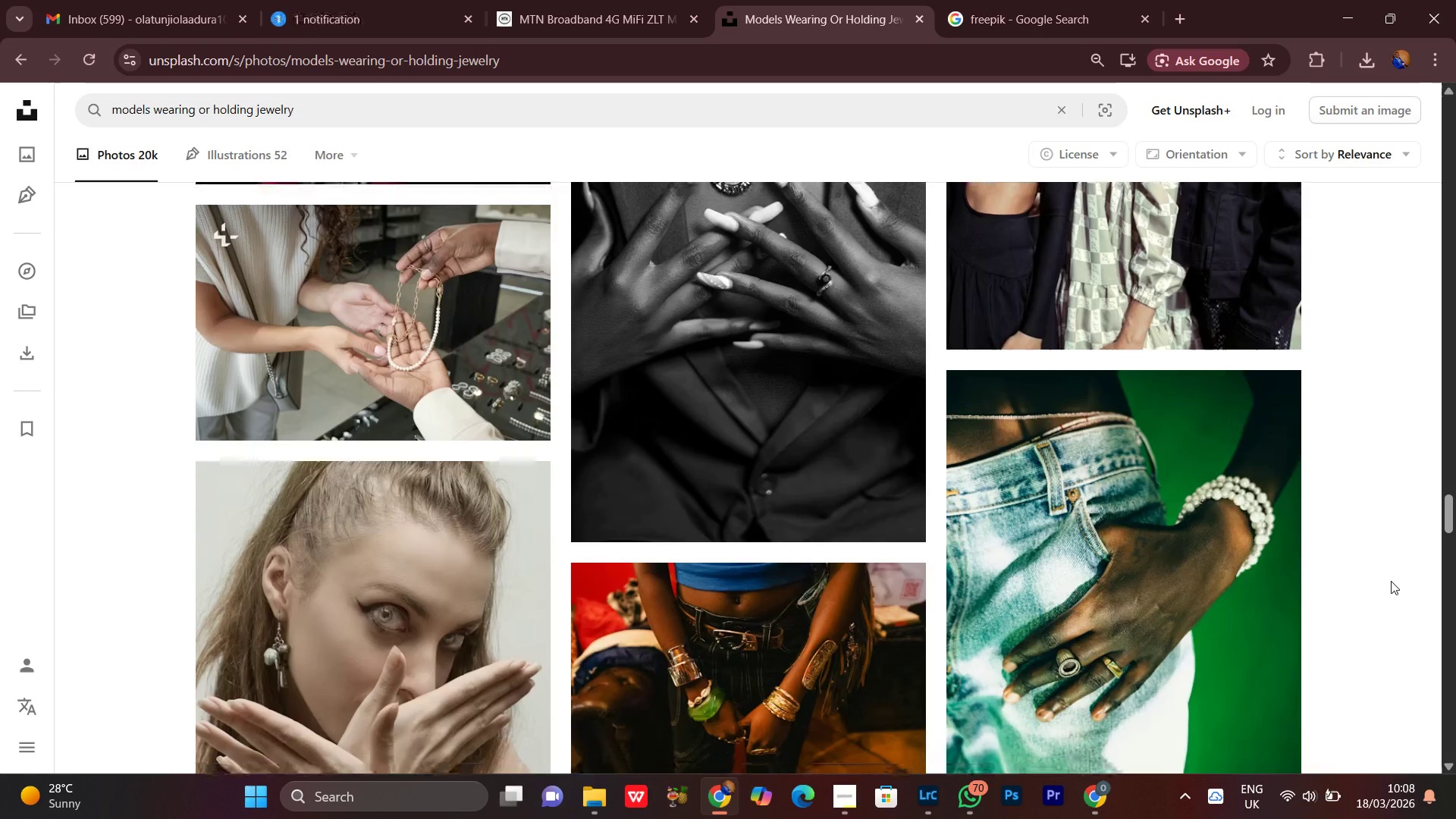 
scroll: coordinate [1391, 581], scroll_direction: up, amount: 3.0
 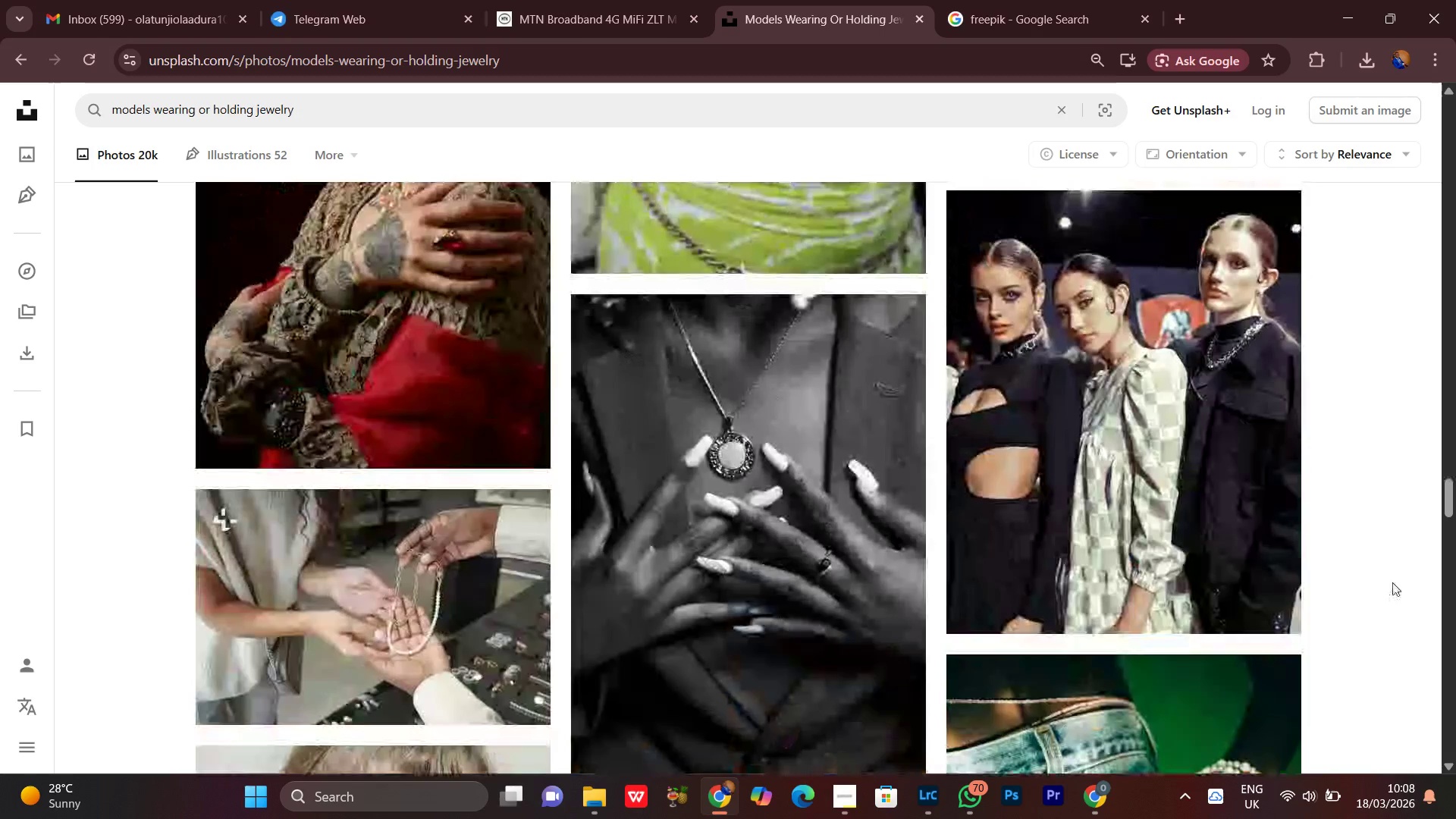 
scroll: coordinate [1394, 585], scroll_direction: down, amount: 23.0
 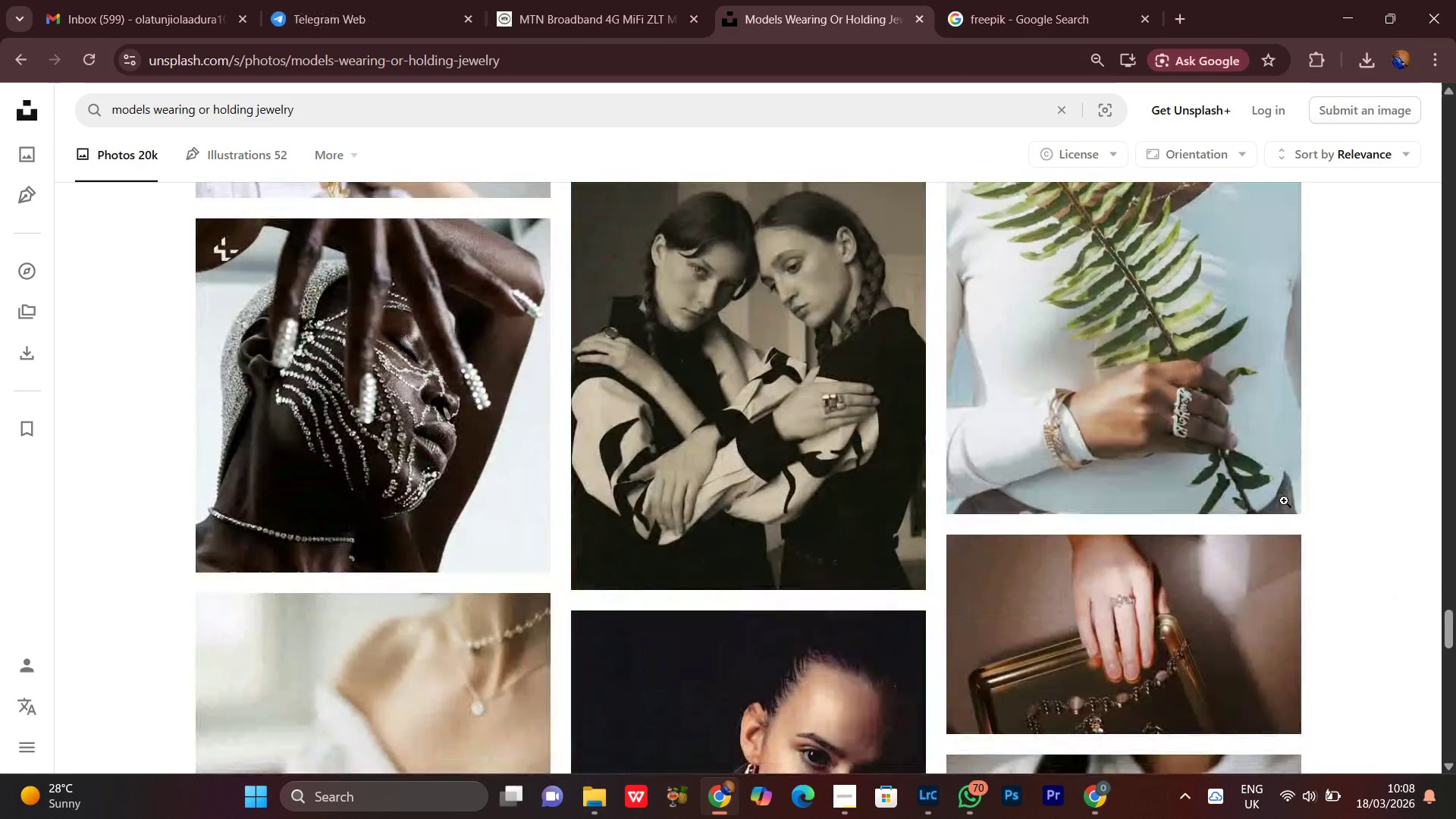 
left_click([1264, 491])
 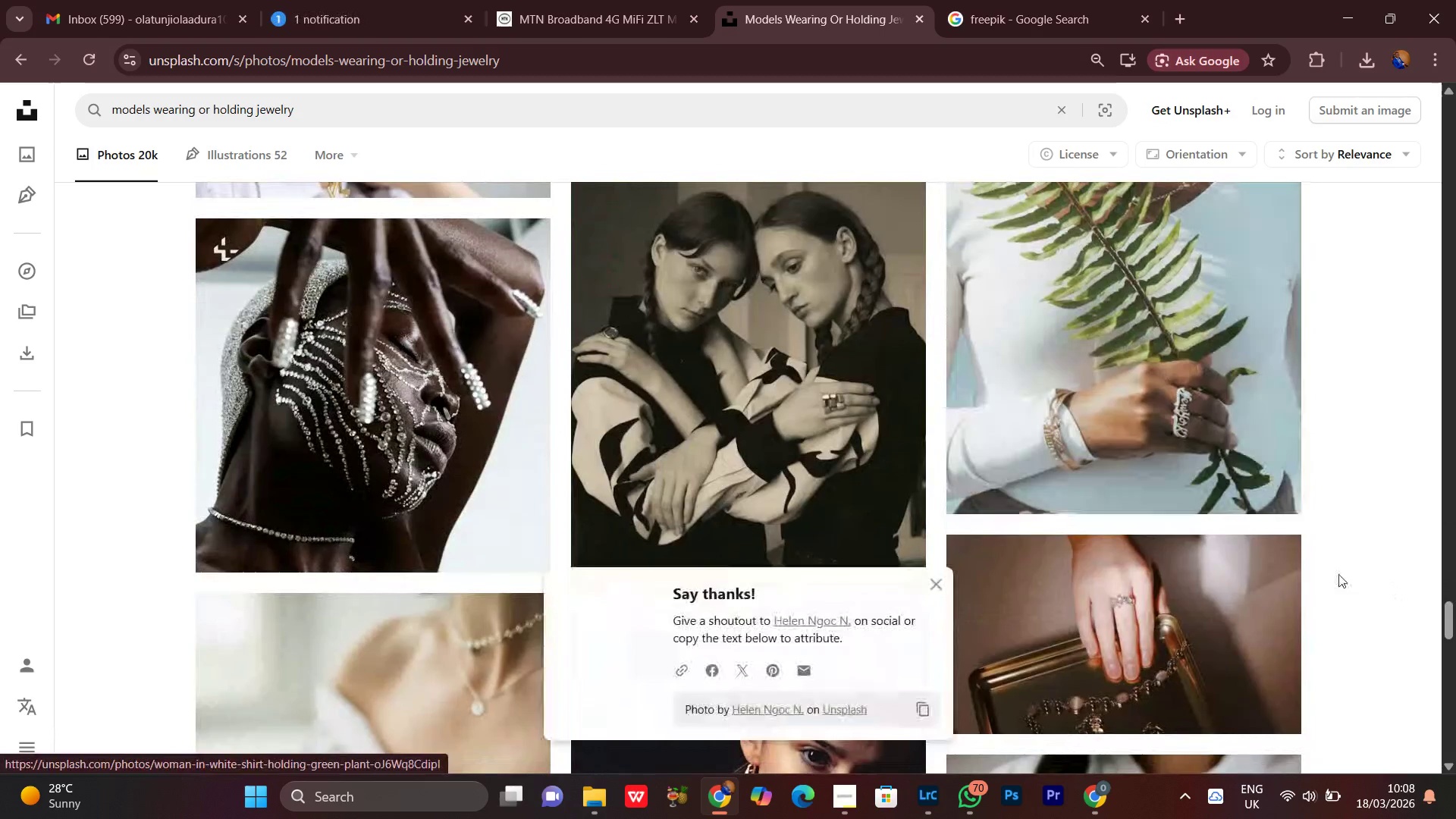 
scroll: coordinate [1338, 574], scroll_direction: down, amount: 3.0
 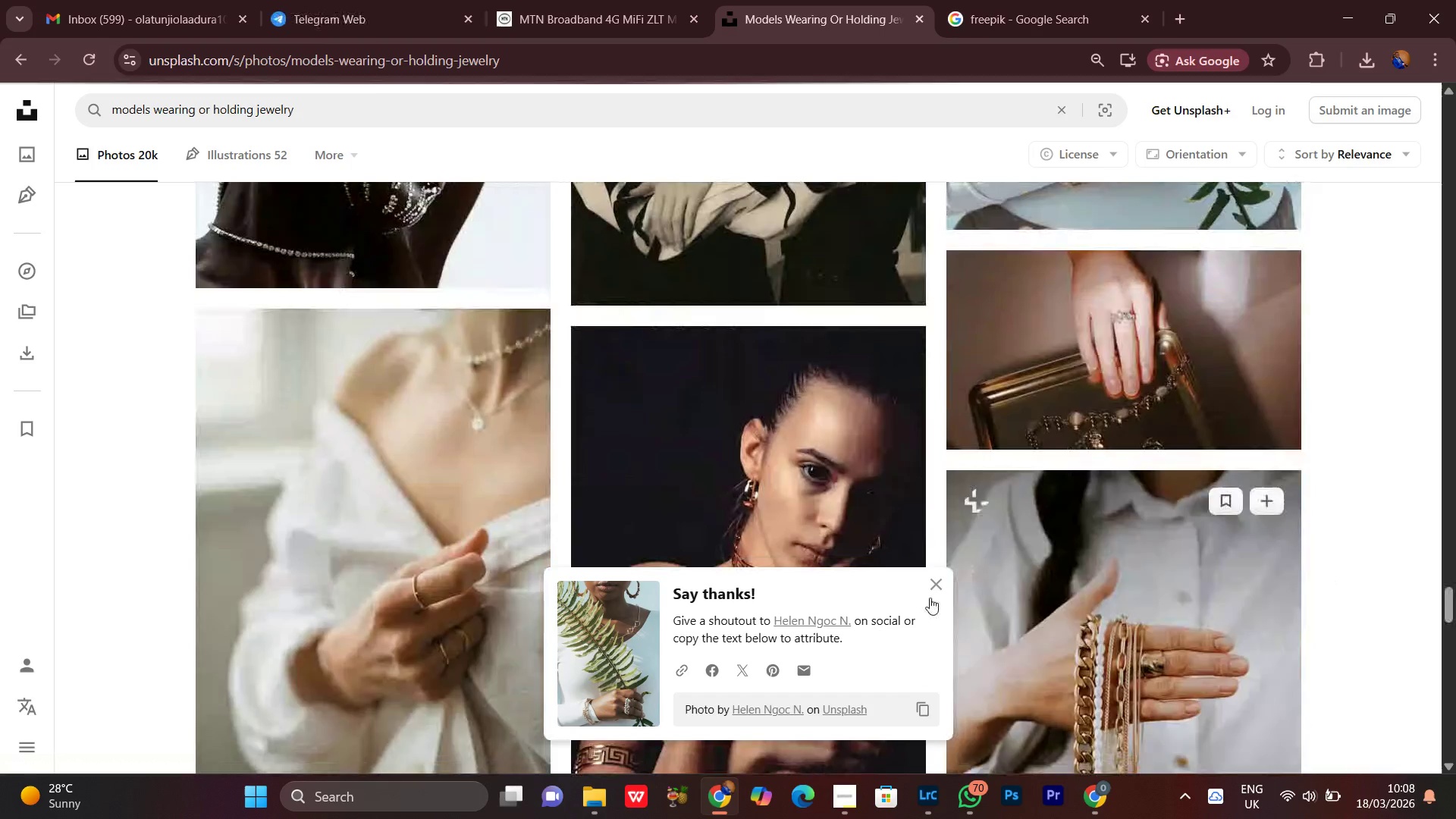 
left_click([927, 594])
 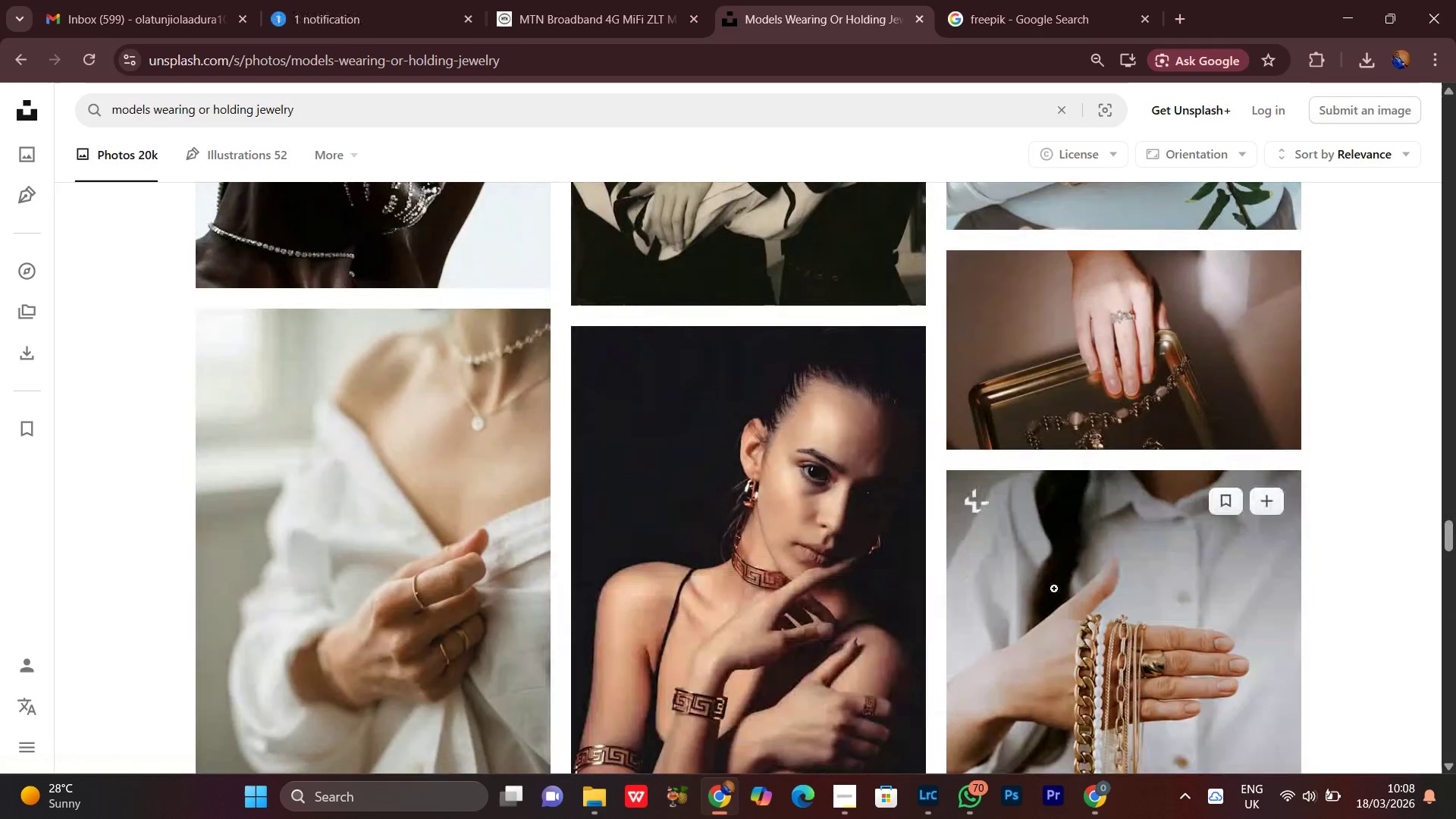 
left_click([1078, 421])
 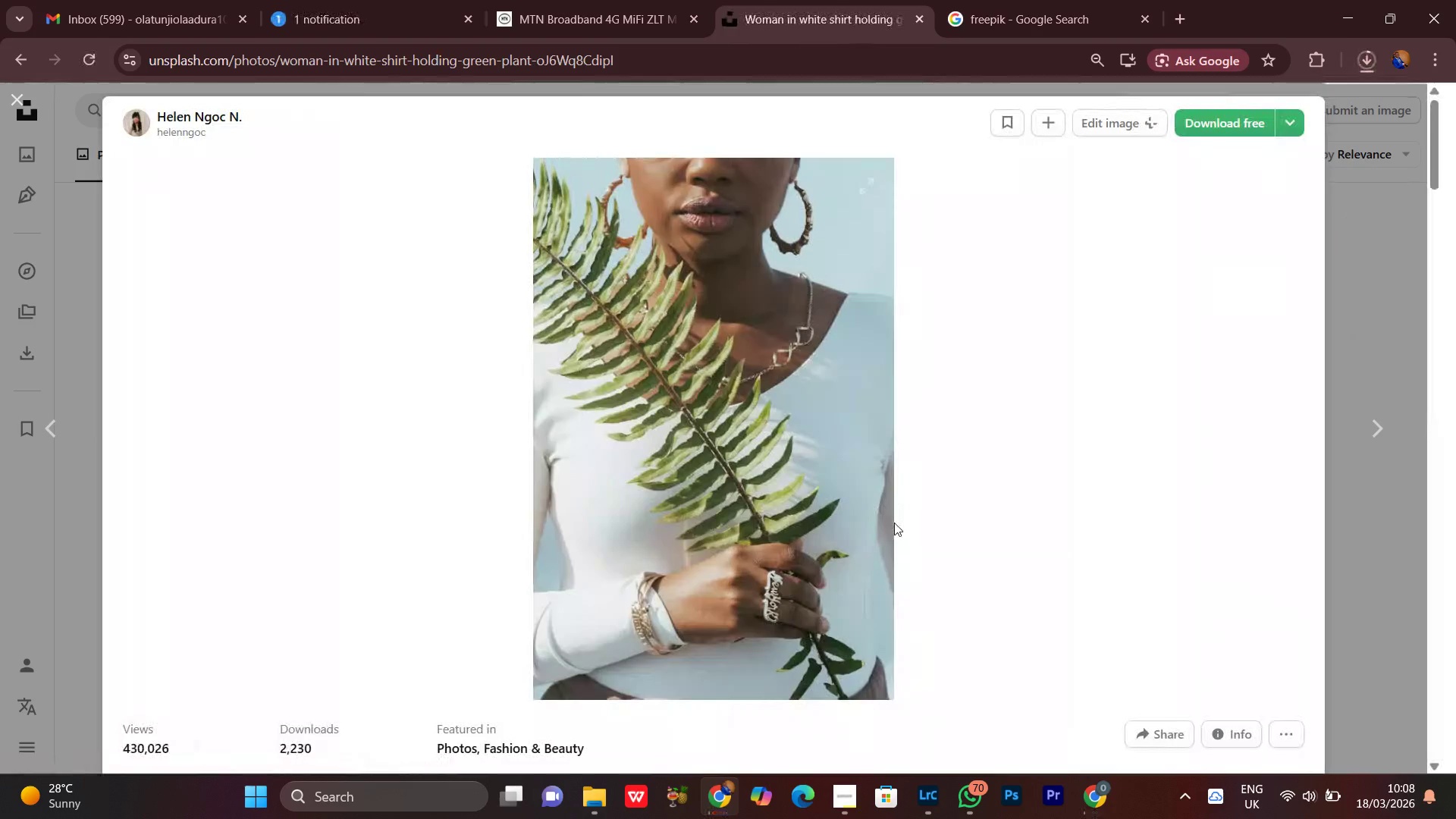 
scroll: coordinate [1084, 585], scroll_direction: up, amount: 4.0
 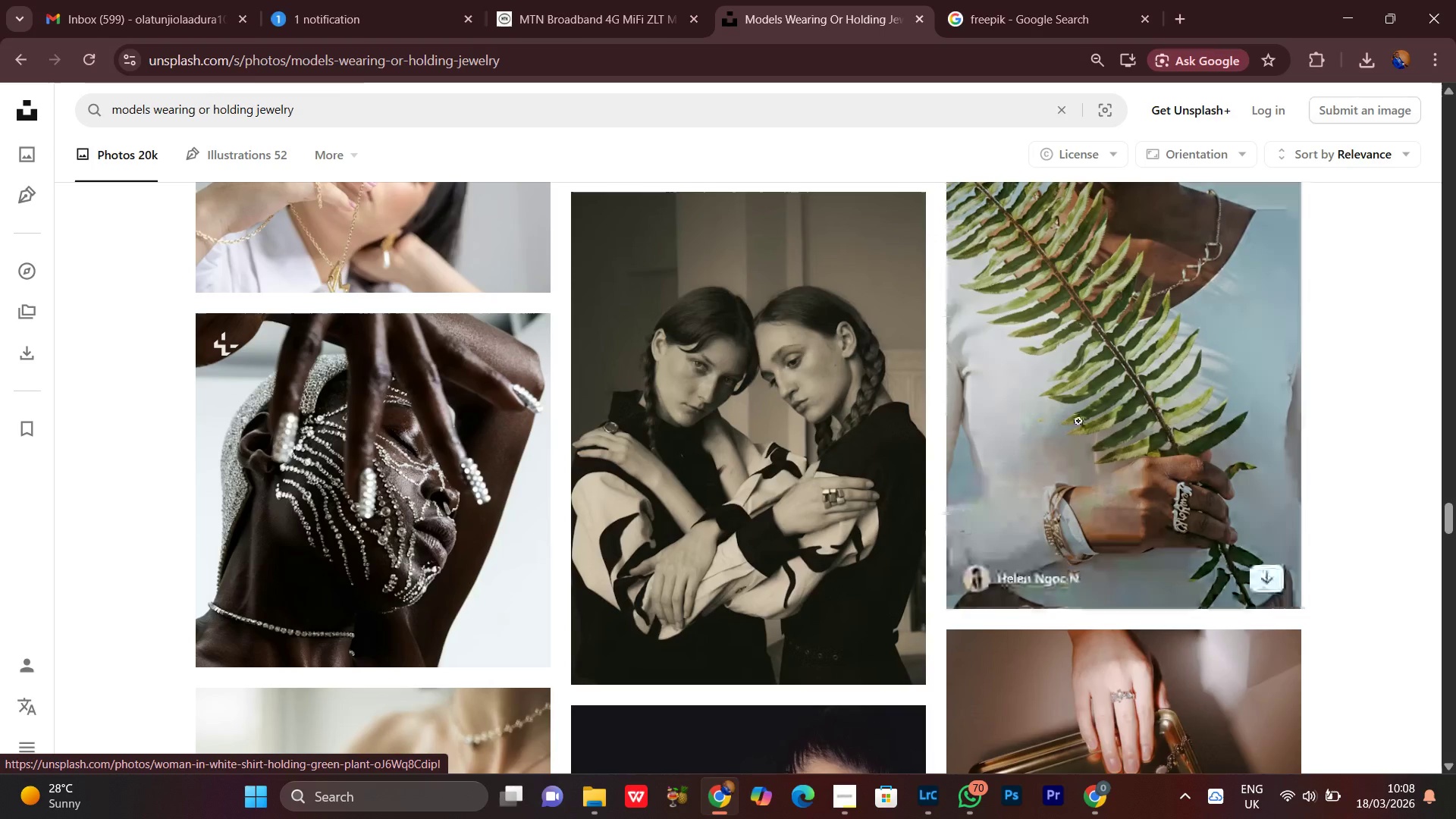 
scroll: coordinate [799, 578], scroll_direction: down, amount: 19.0
 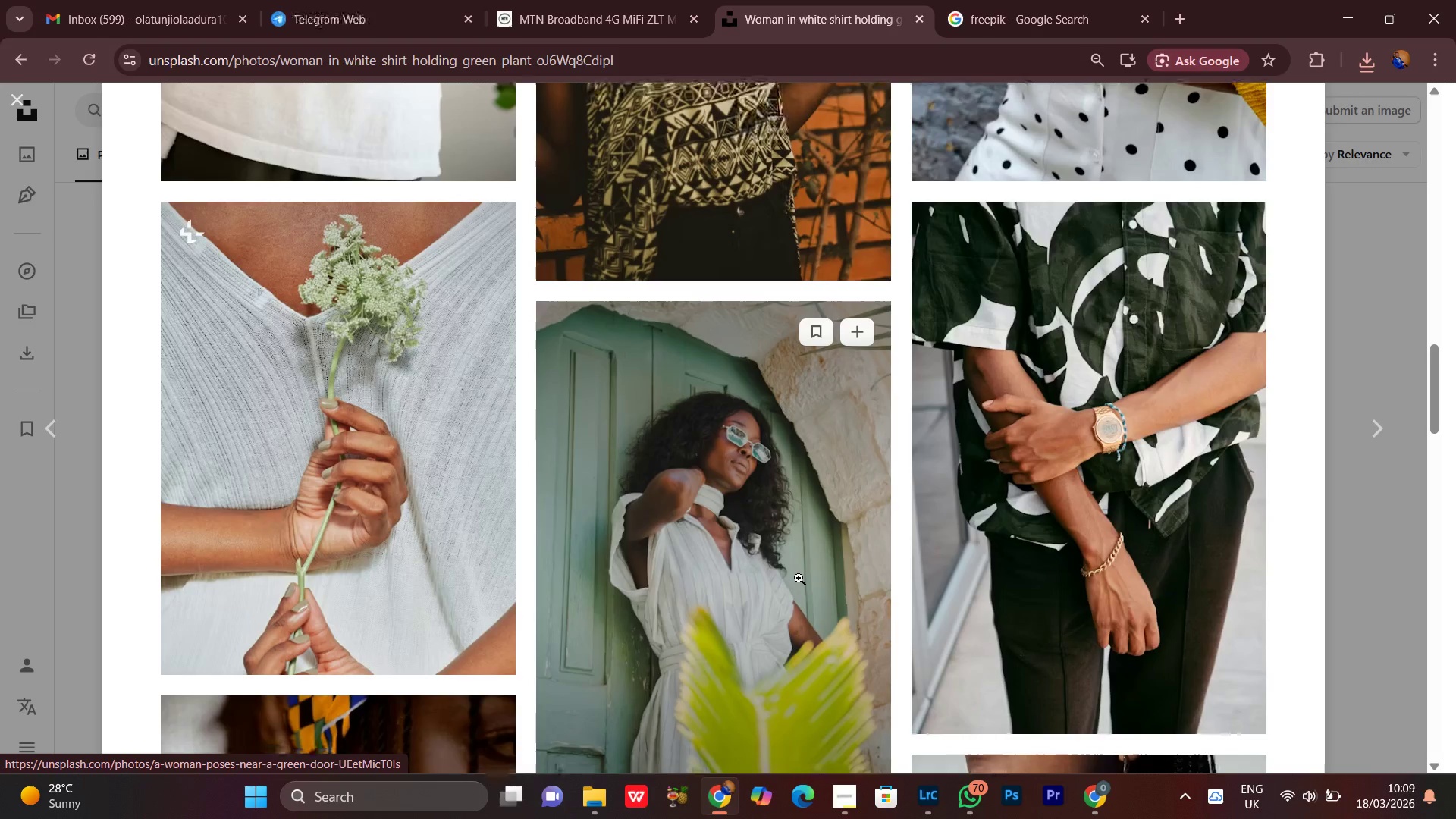 
scroll: coordinate [799, 578], scroll_direction: down, amount: 1.0
 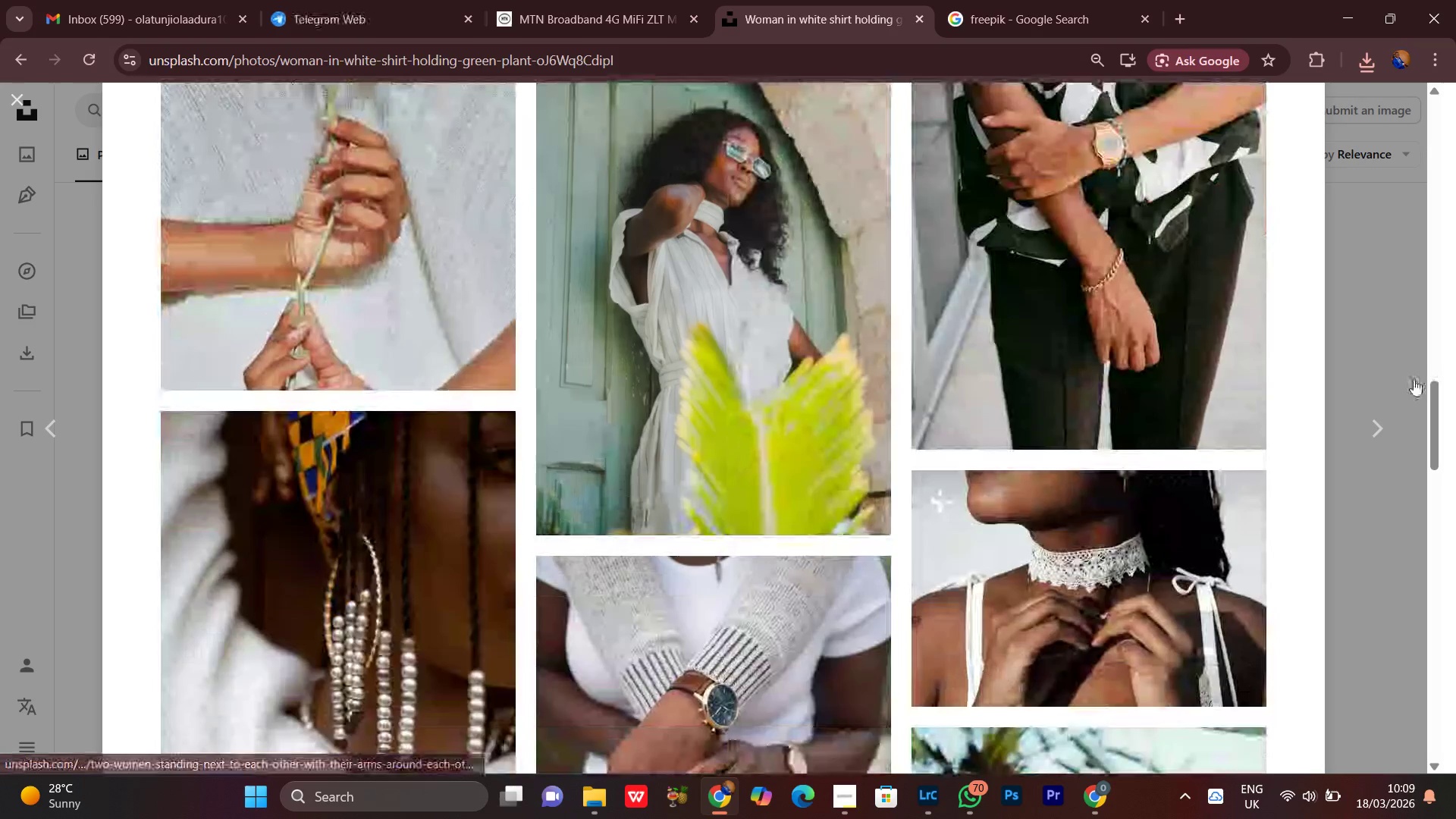 
scroll: coordinate [1421, 340], scroll_direction: up, amount: 29.0
 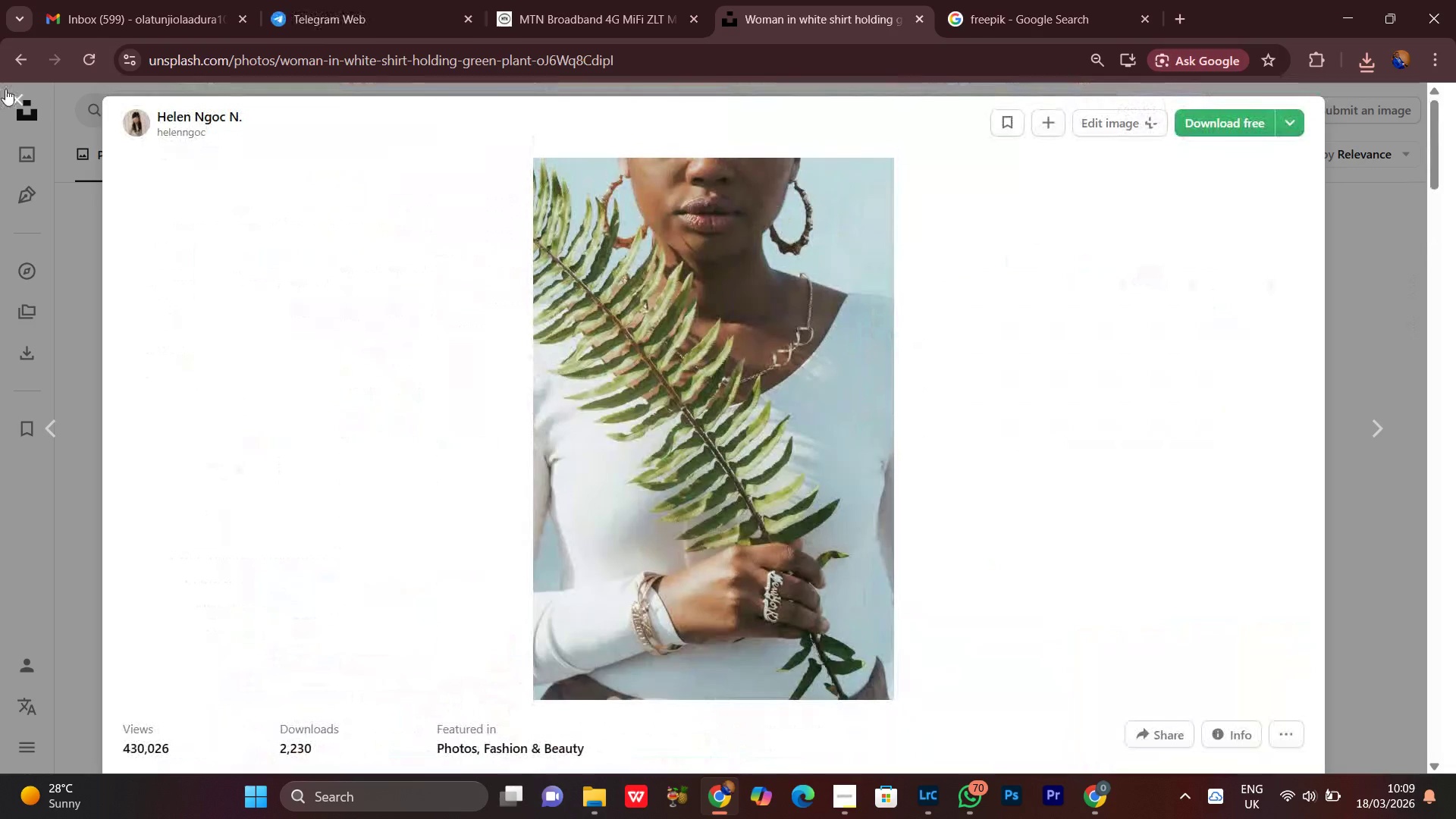 
left_click([11, 95])
 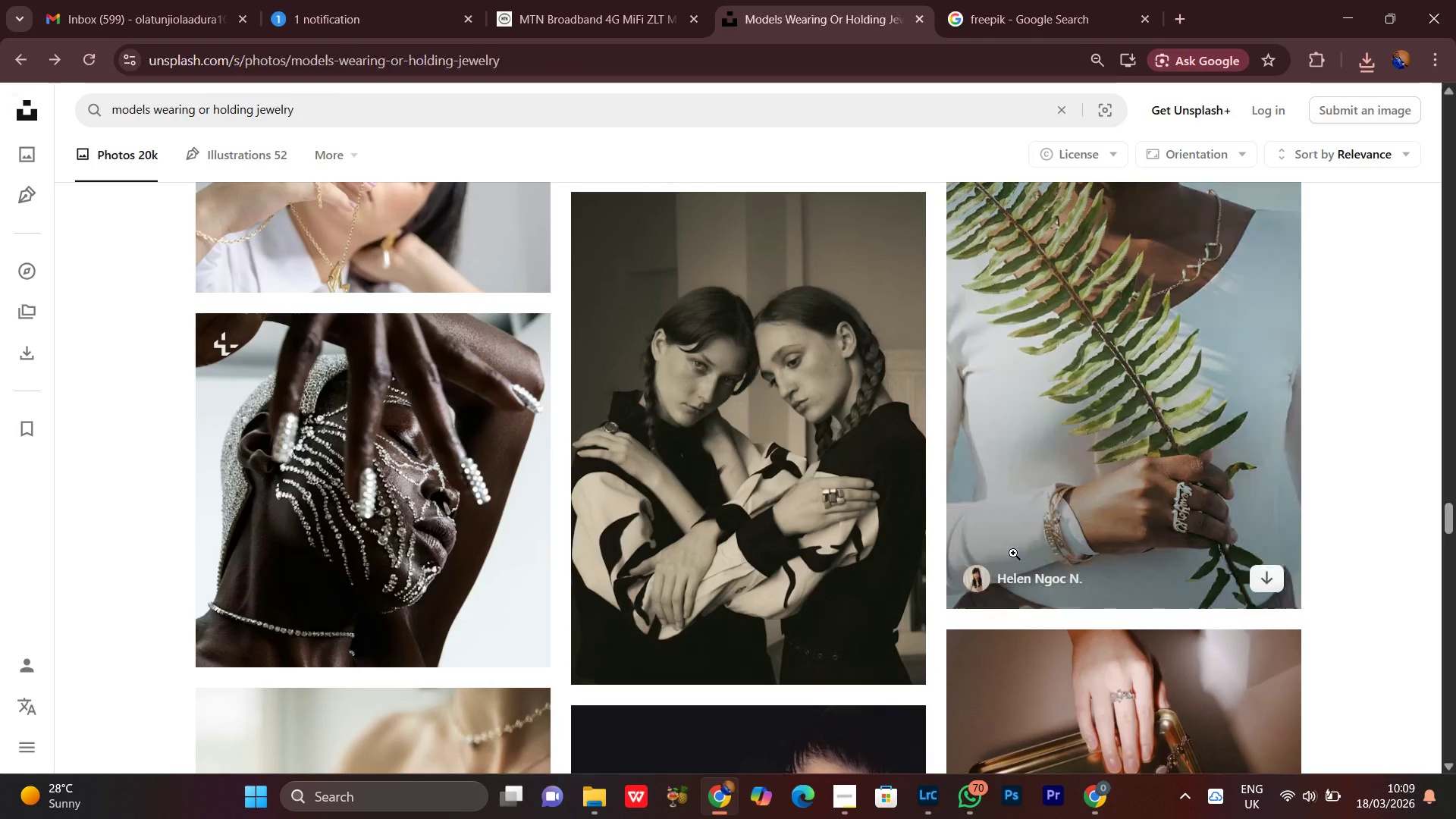 
scroll: coordinate [1006, 549], scroll_direction: down, amount: 7.0
 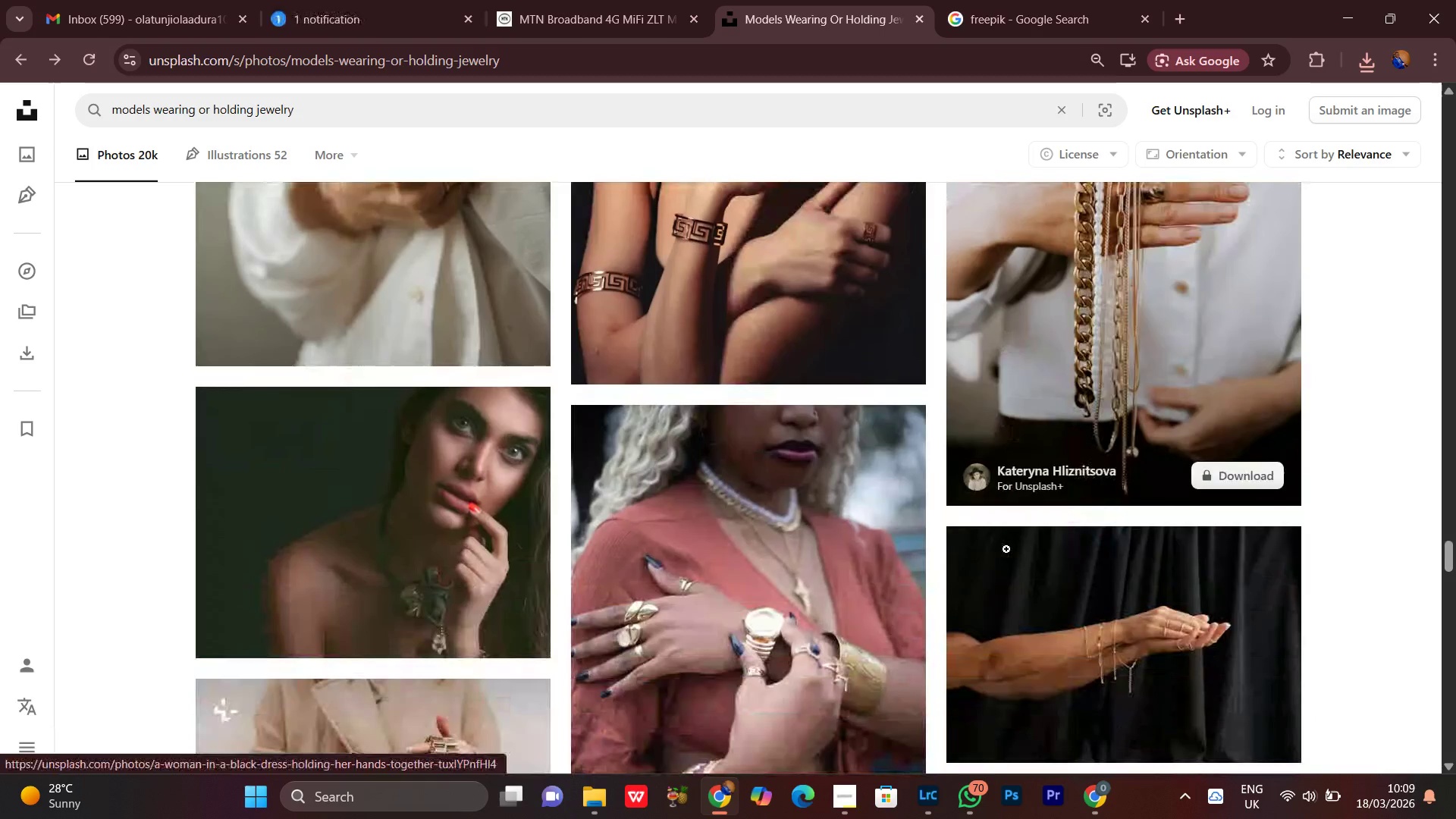 
scroll: coordinate [1455, 542], scroll_direction: up, amount: 4.0
 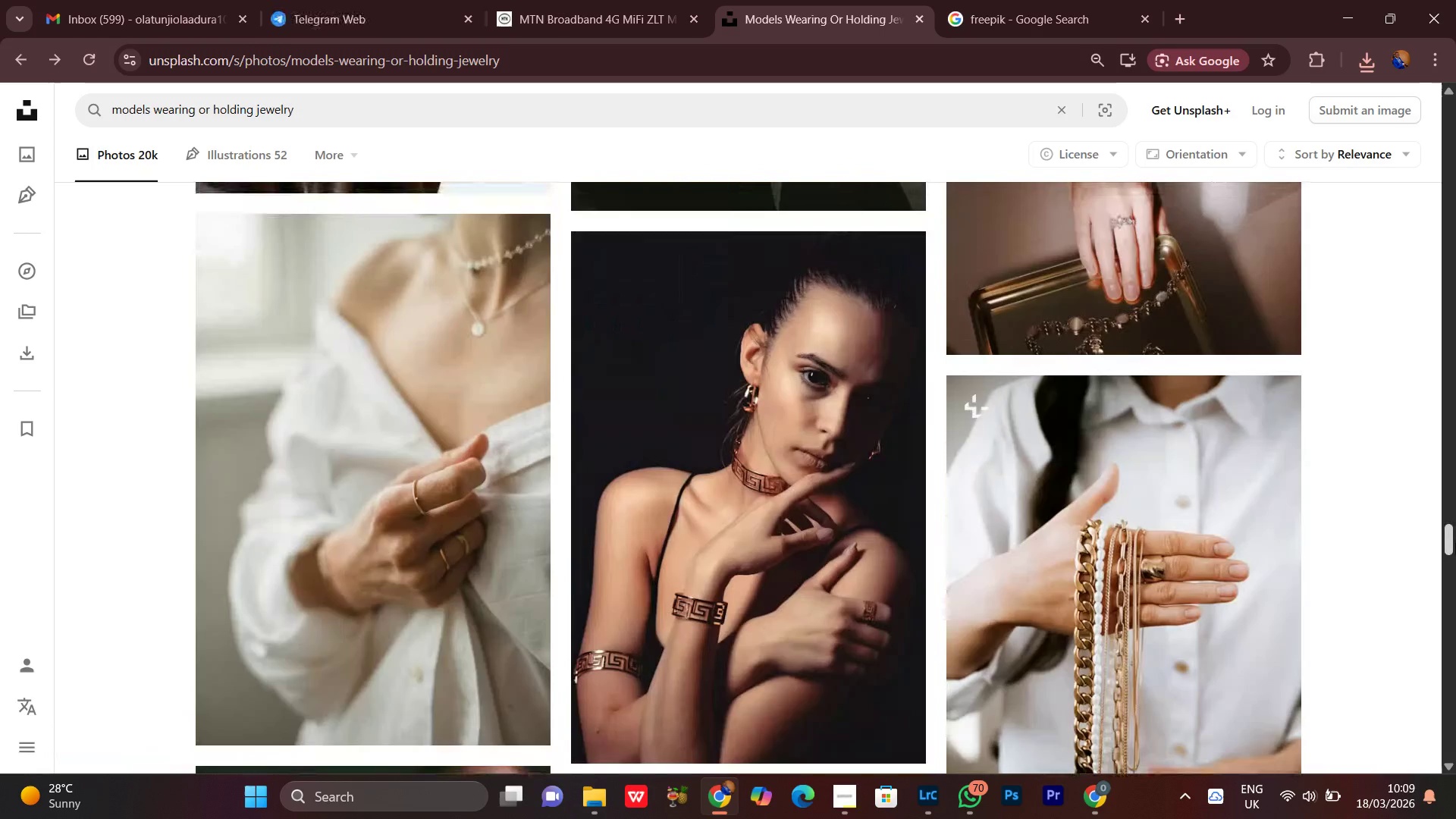 
scroll: coordinate [1455, 542], scroll_direction: down, amount: 1.0
 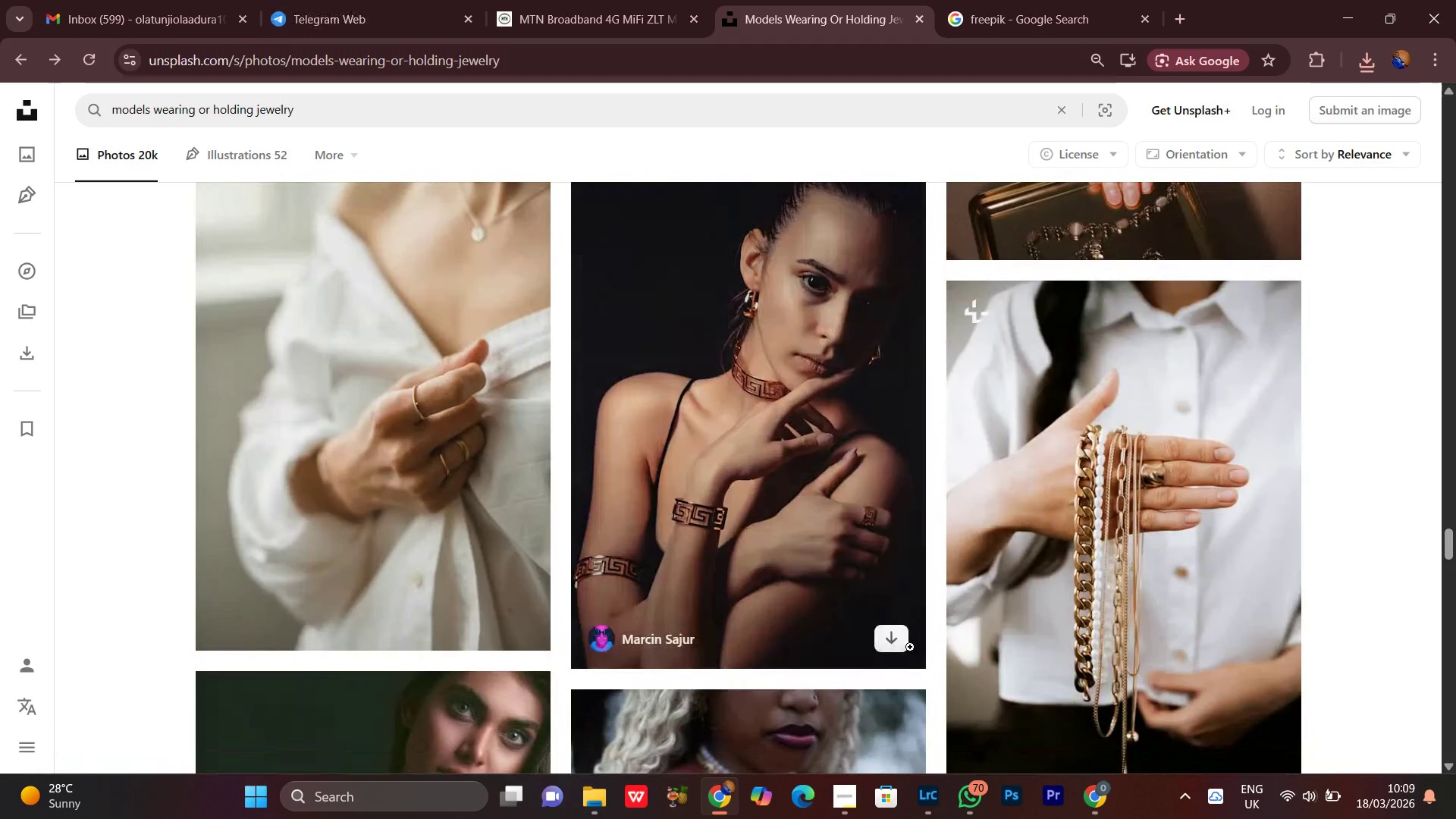 
left_click([893, 645])
 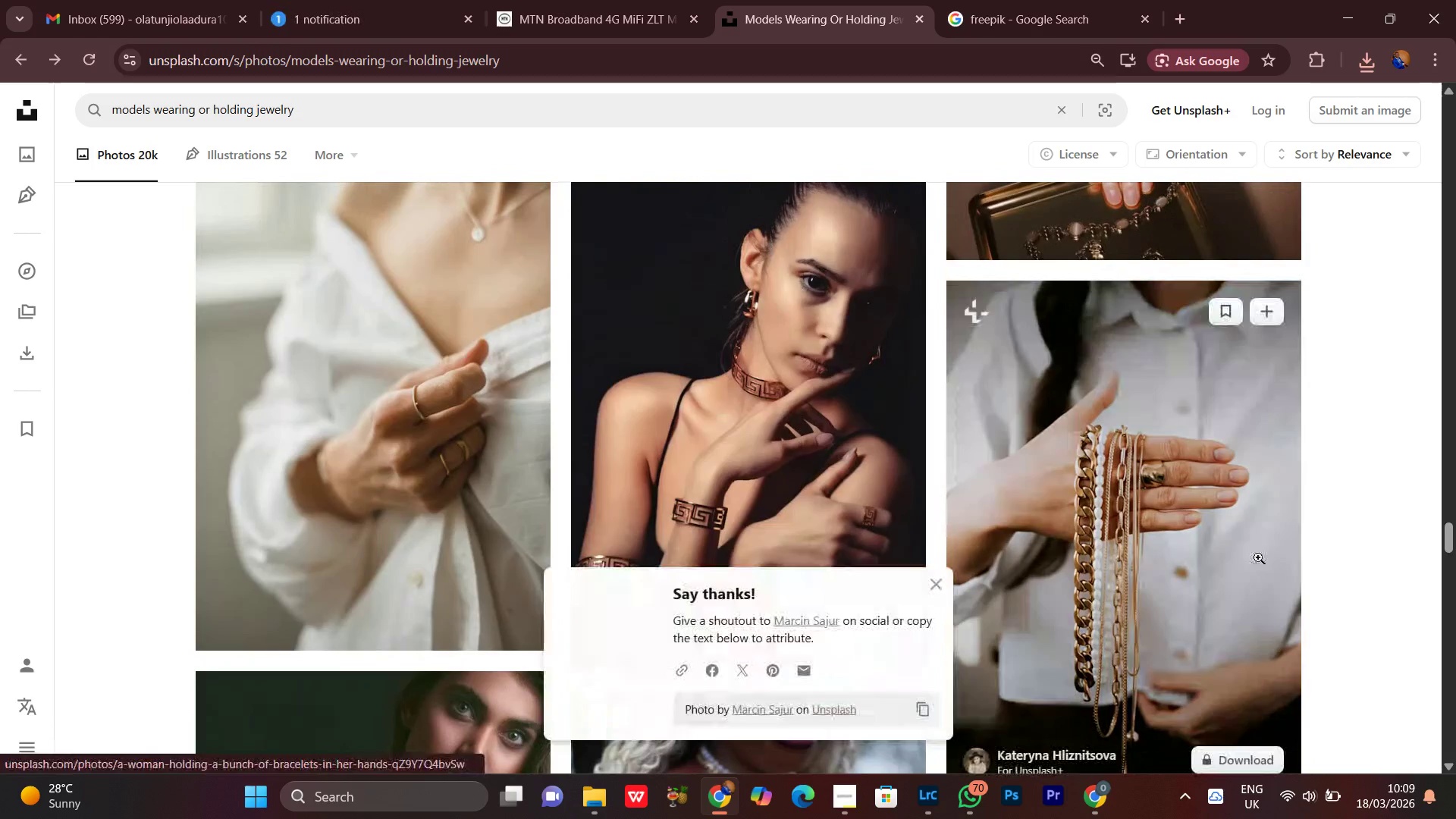 
scroll: coordinate [1268, 570], scroll_direction: down, amount: 6.0
 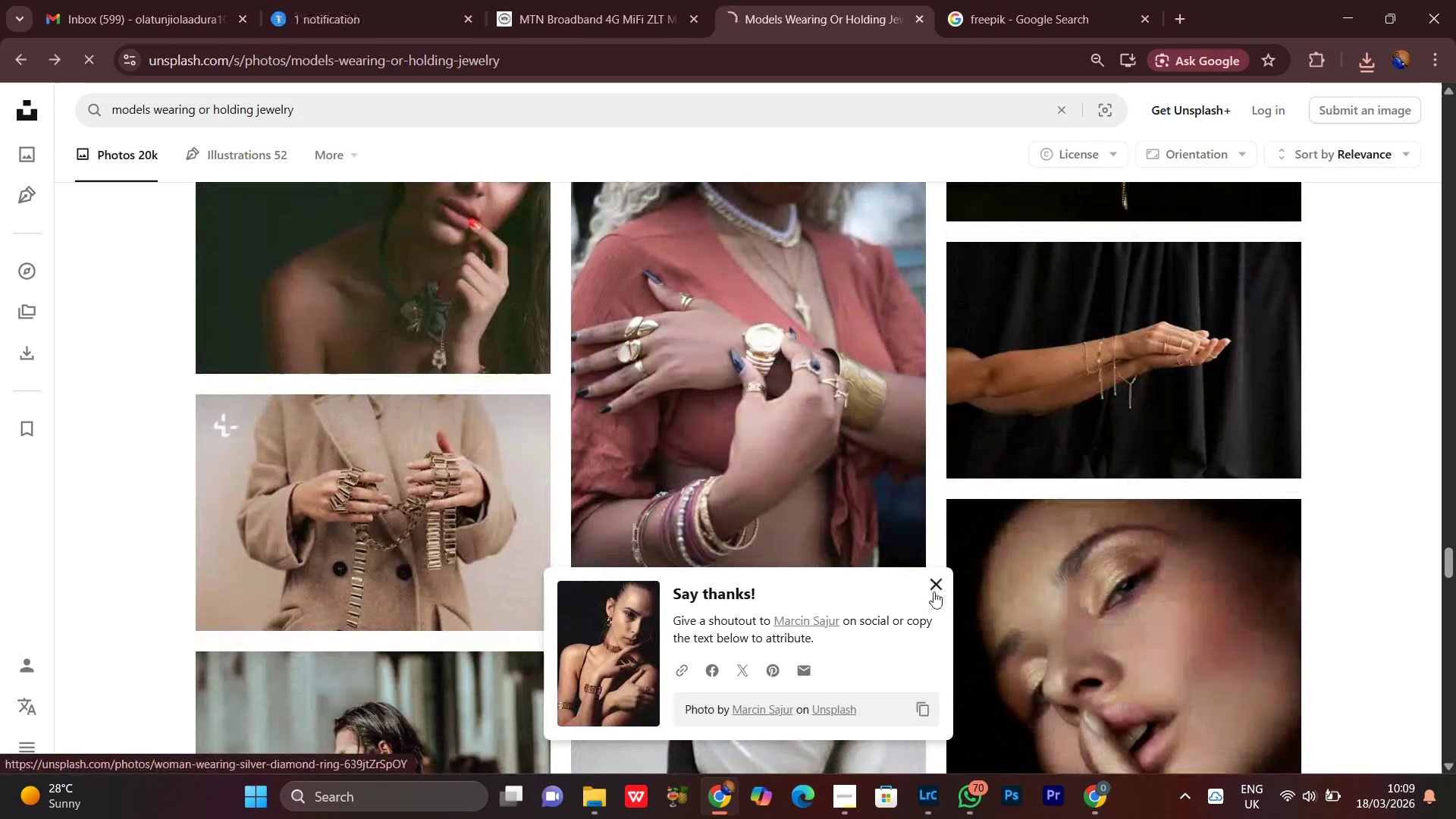 
left_click([930, 583])
 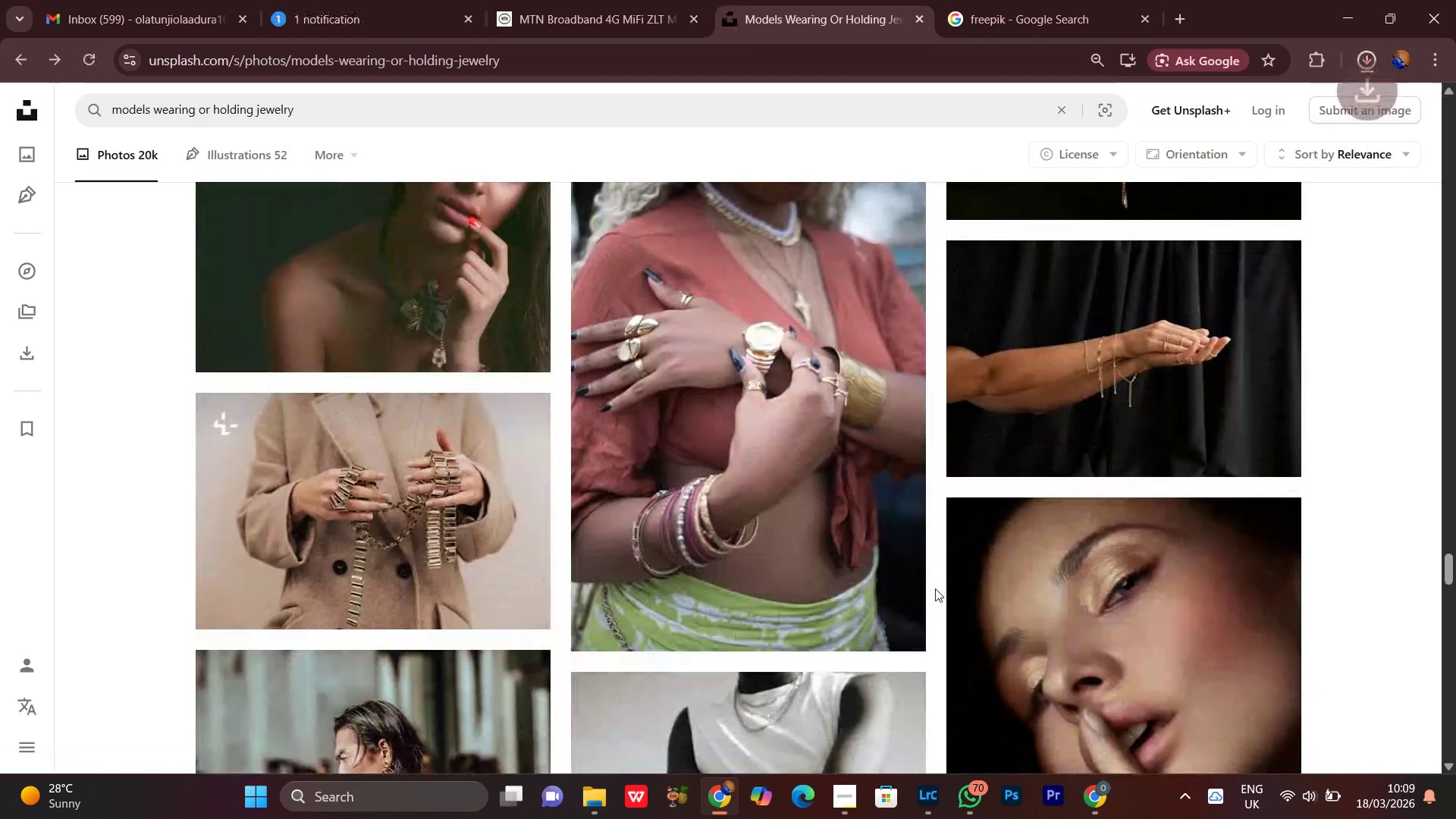 
scroll: coordinate [935, 588], scroll_direction: down, amount: 7.0
 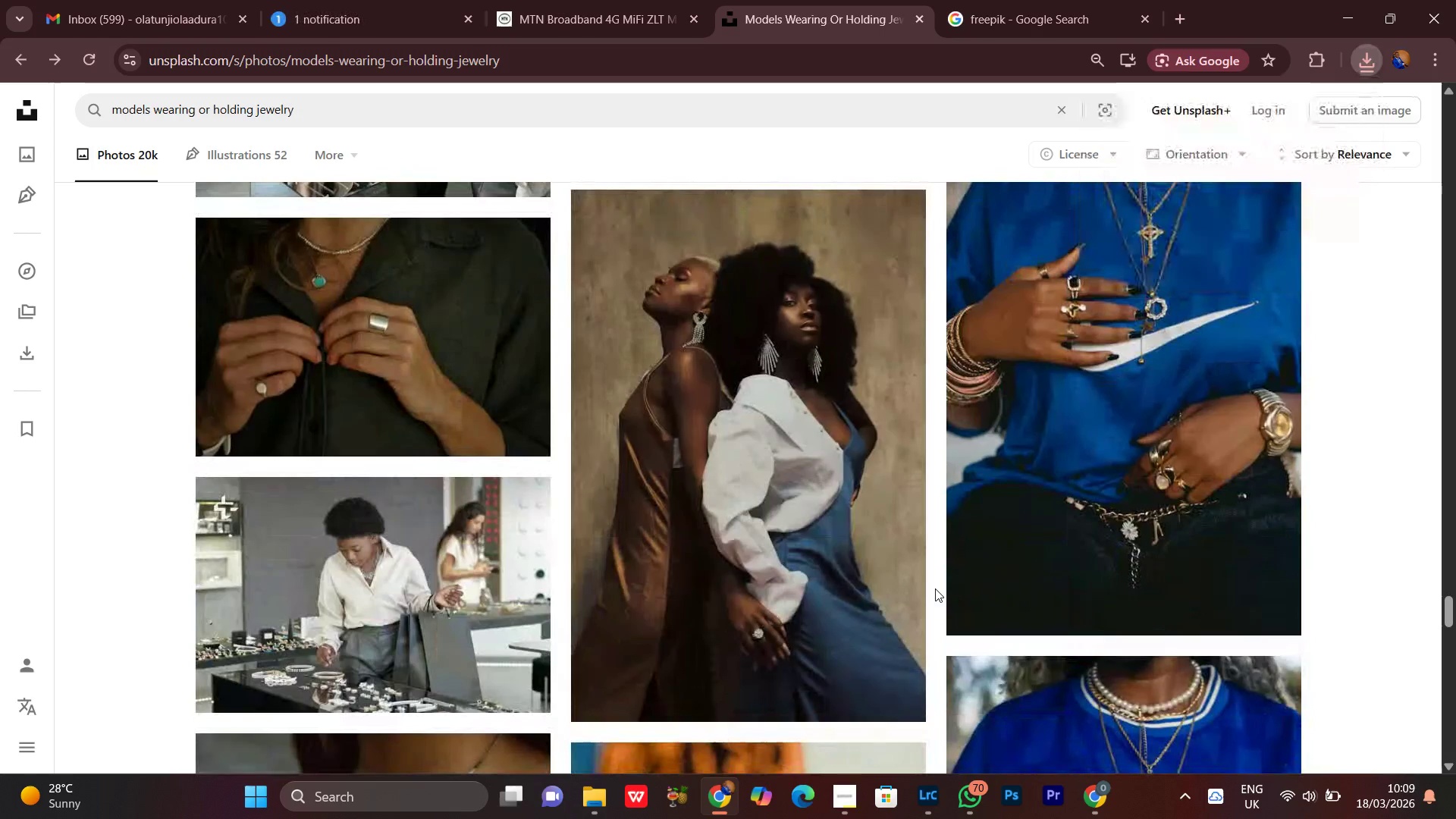 
scroll: coordinate [935, 588], scroll_direction: none, amount: 0.0
 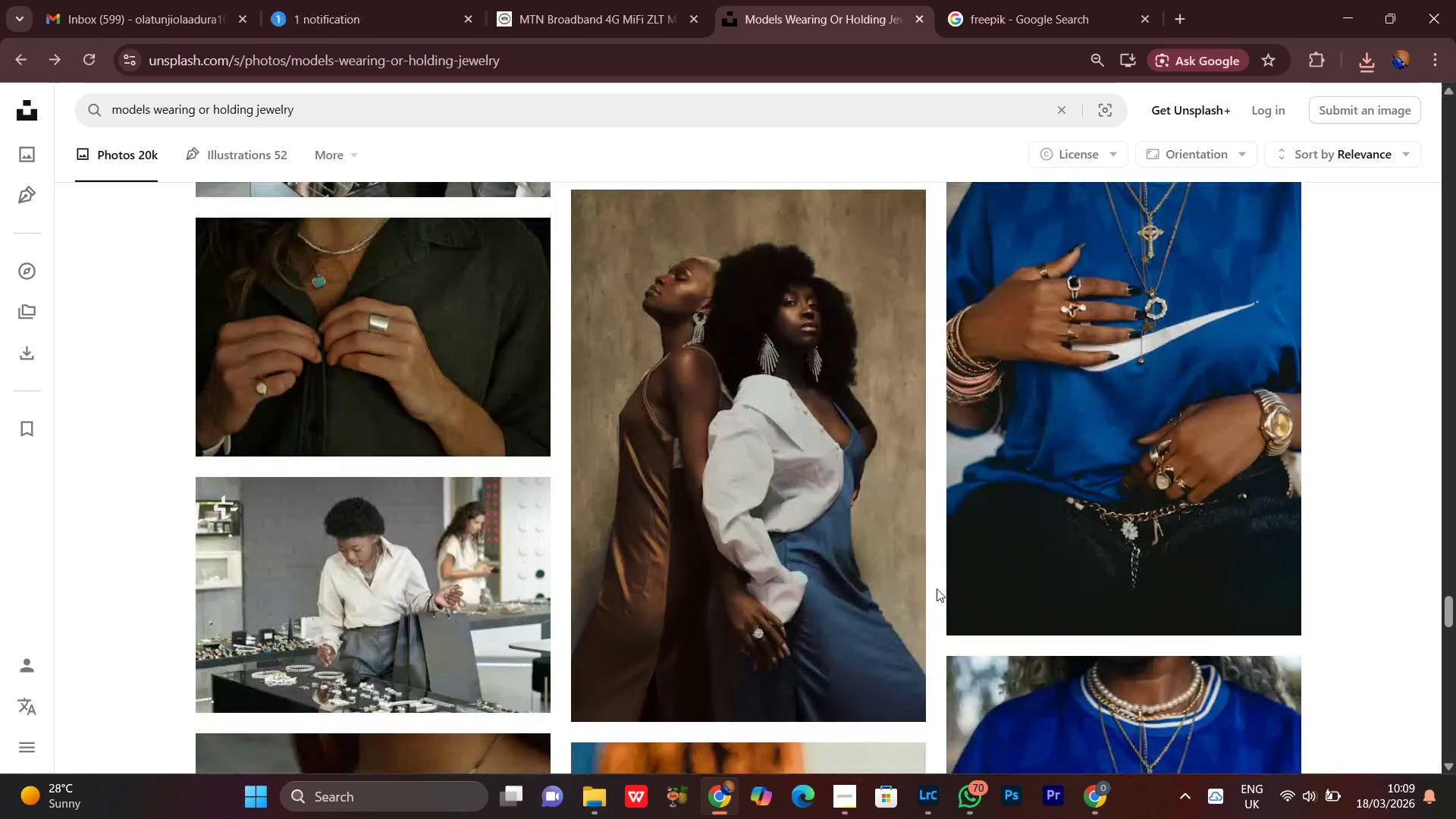 
scroll: coordinate [942, 535], scroll_direction: down, amount: 11.0
 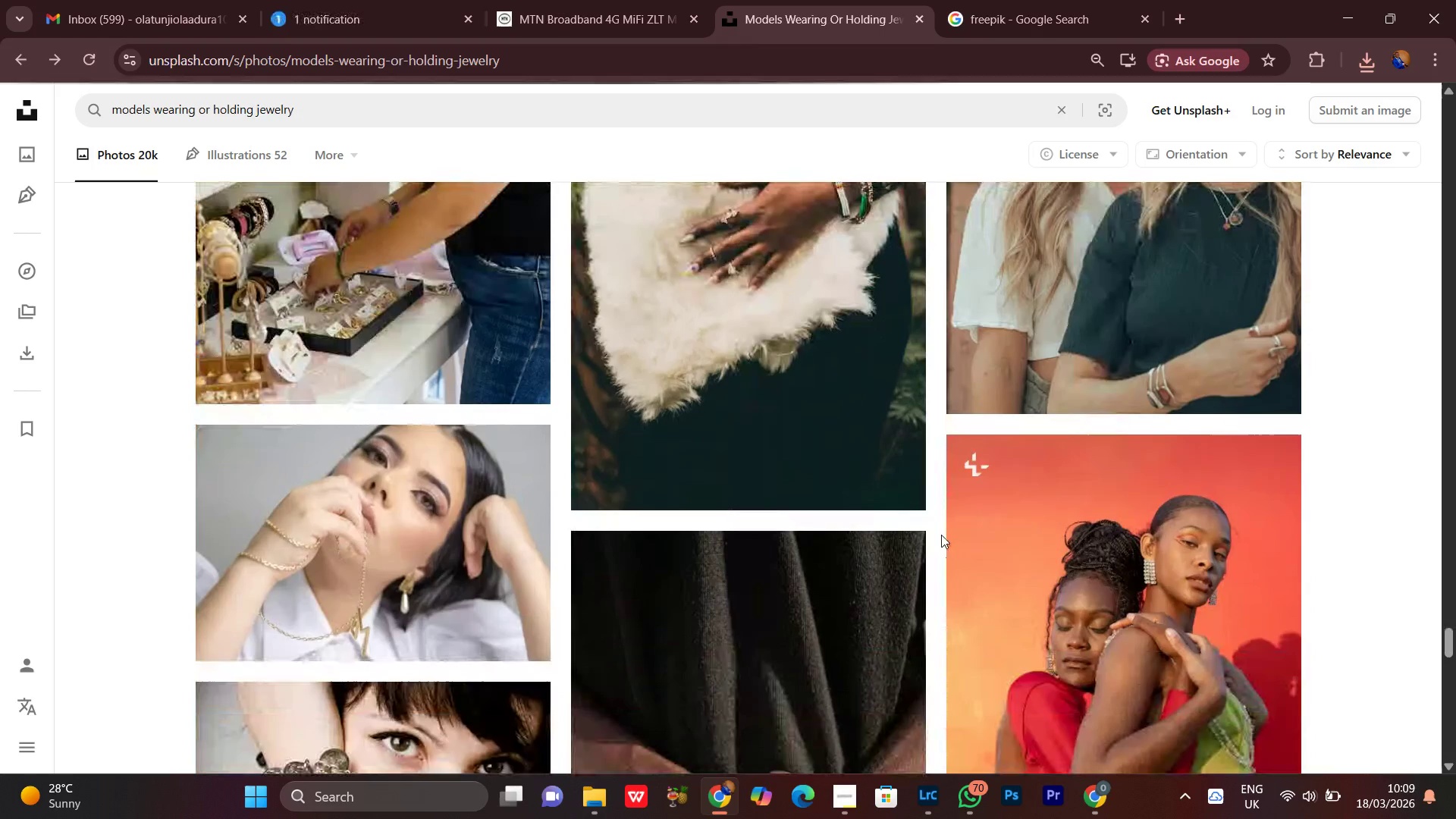 
scroll: coordinate [948, 545], scroll_direction: down, amount: 8.0
 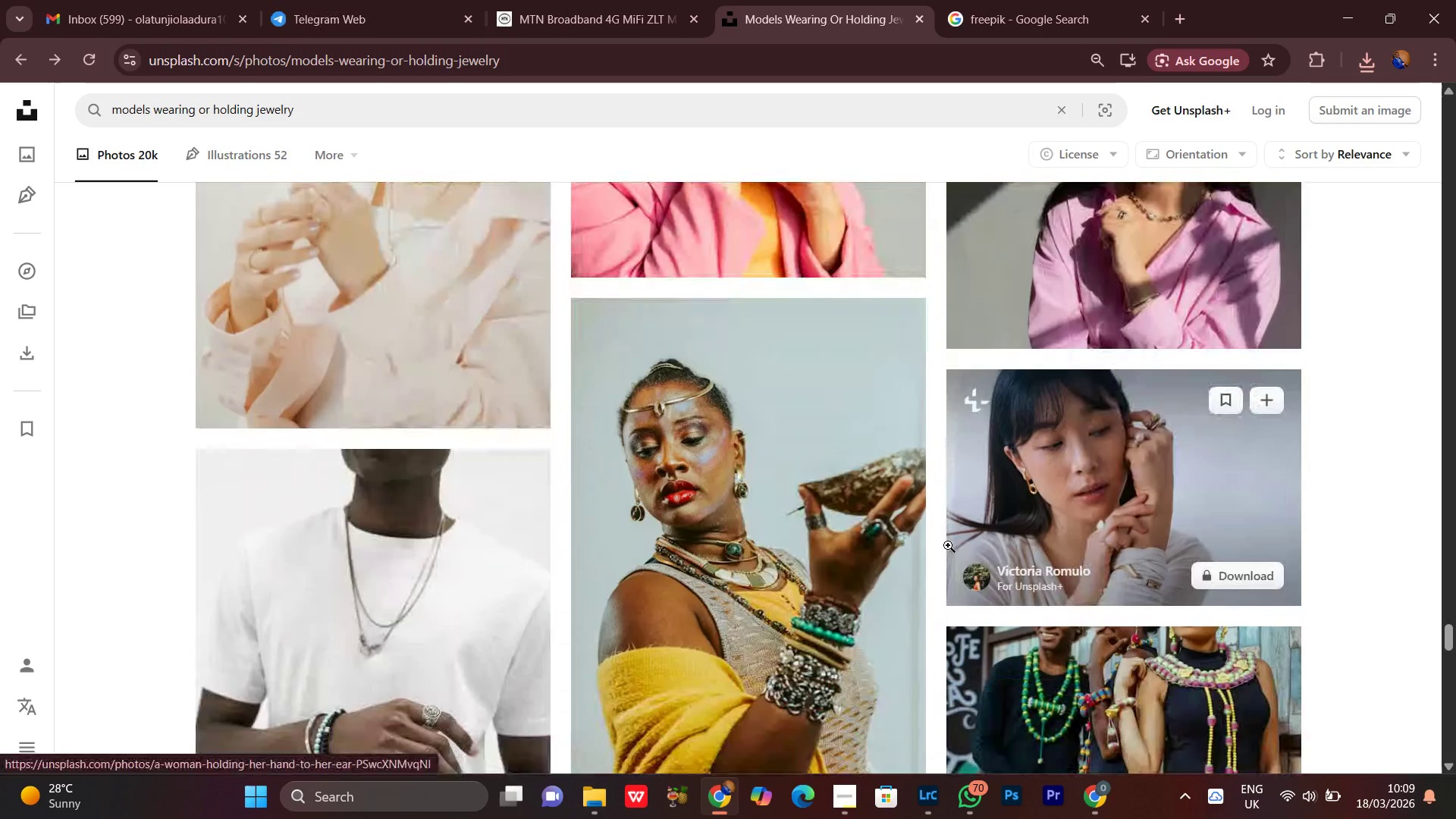 
scroll: coordinate [953, 549], scroll_direction: down, amount: 6.0
 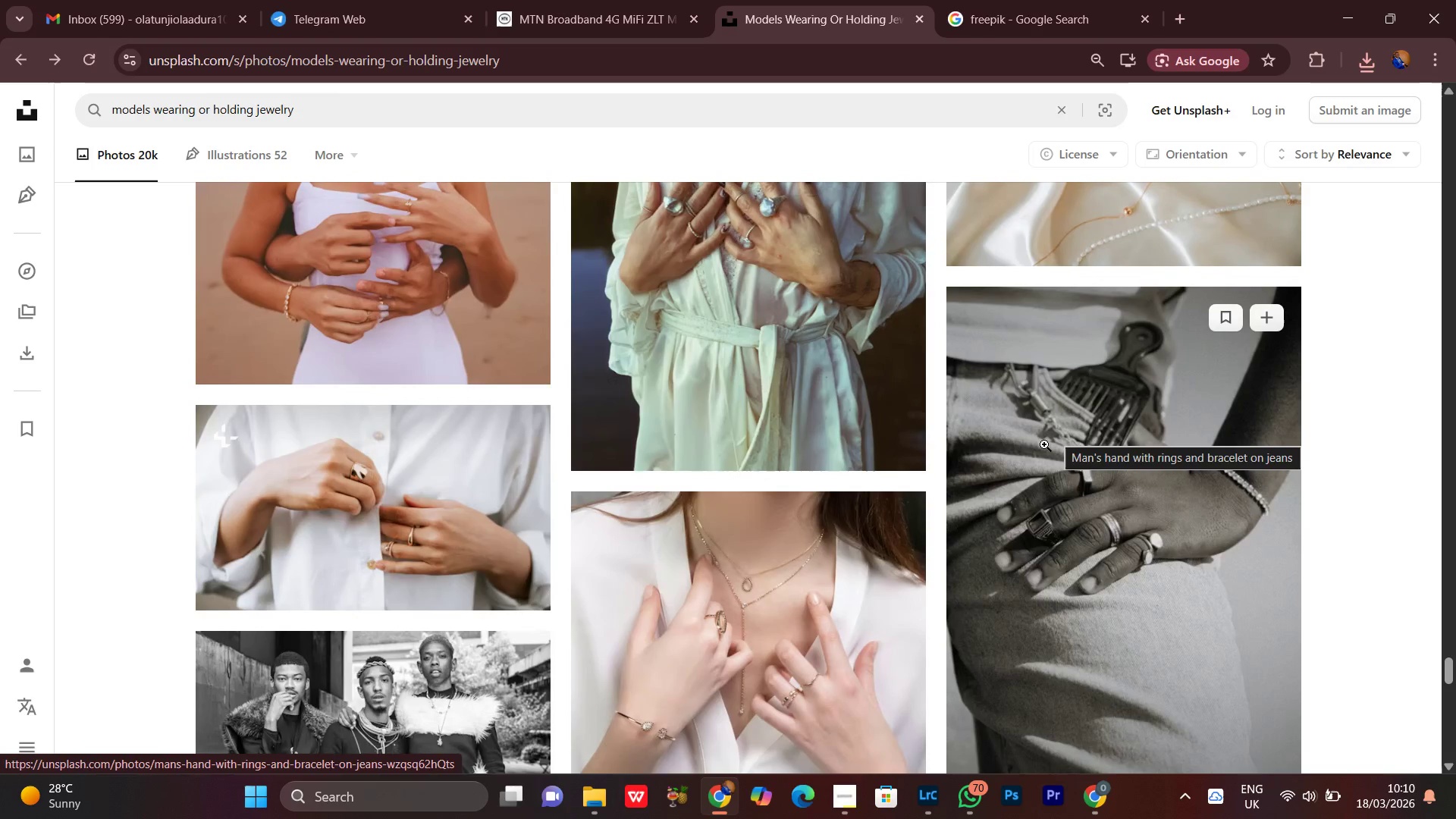 
wait(10.5)
 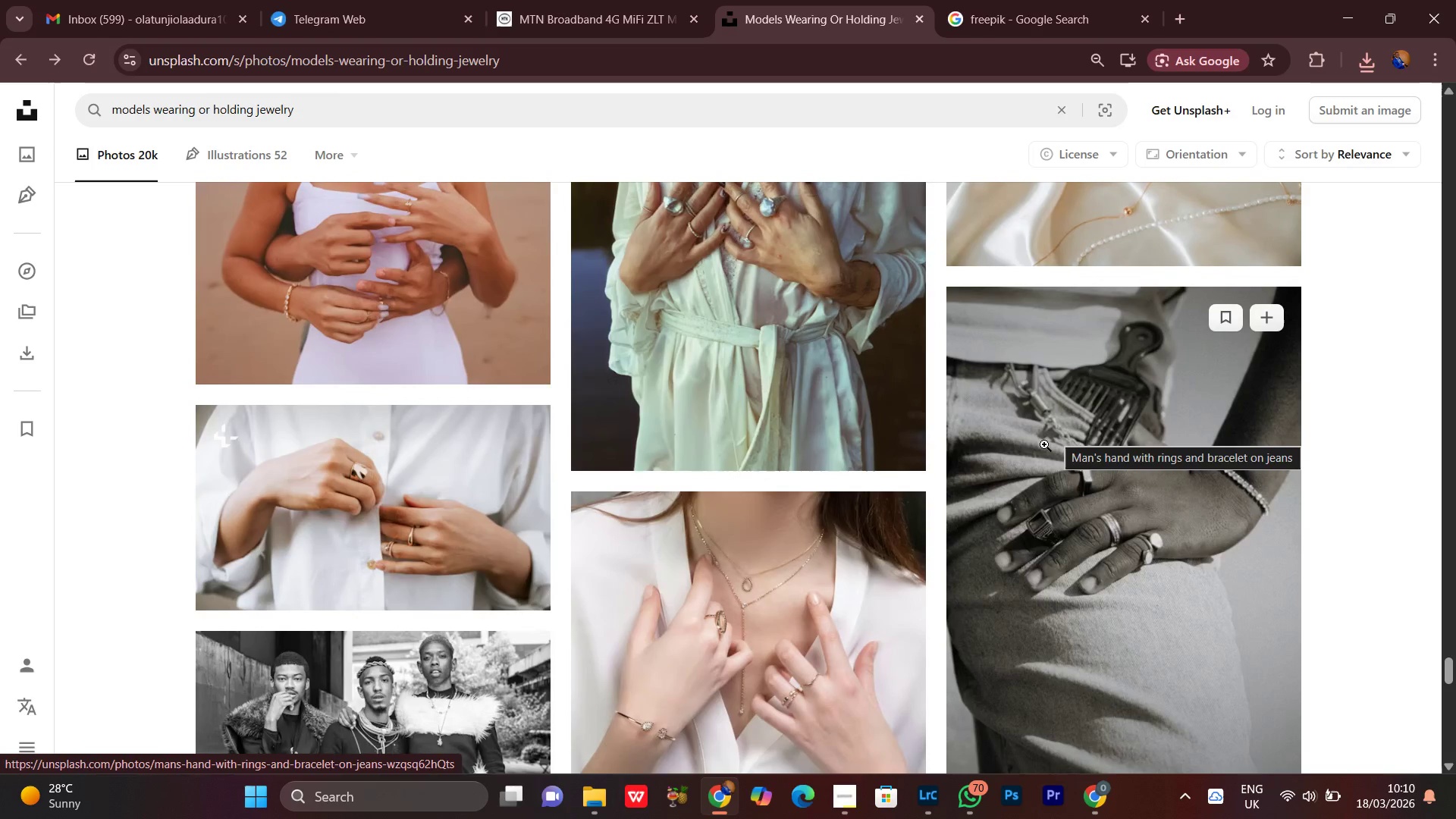 
scroll: coordinate [960, 572], scroll_direction: down, amount: 9.0
 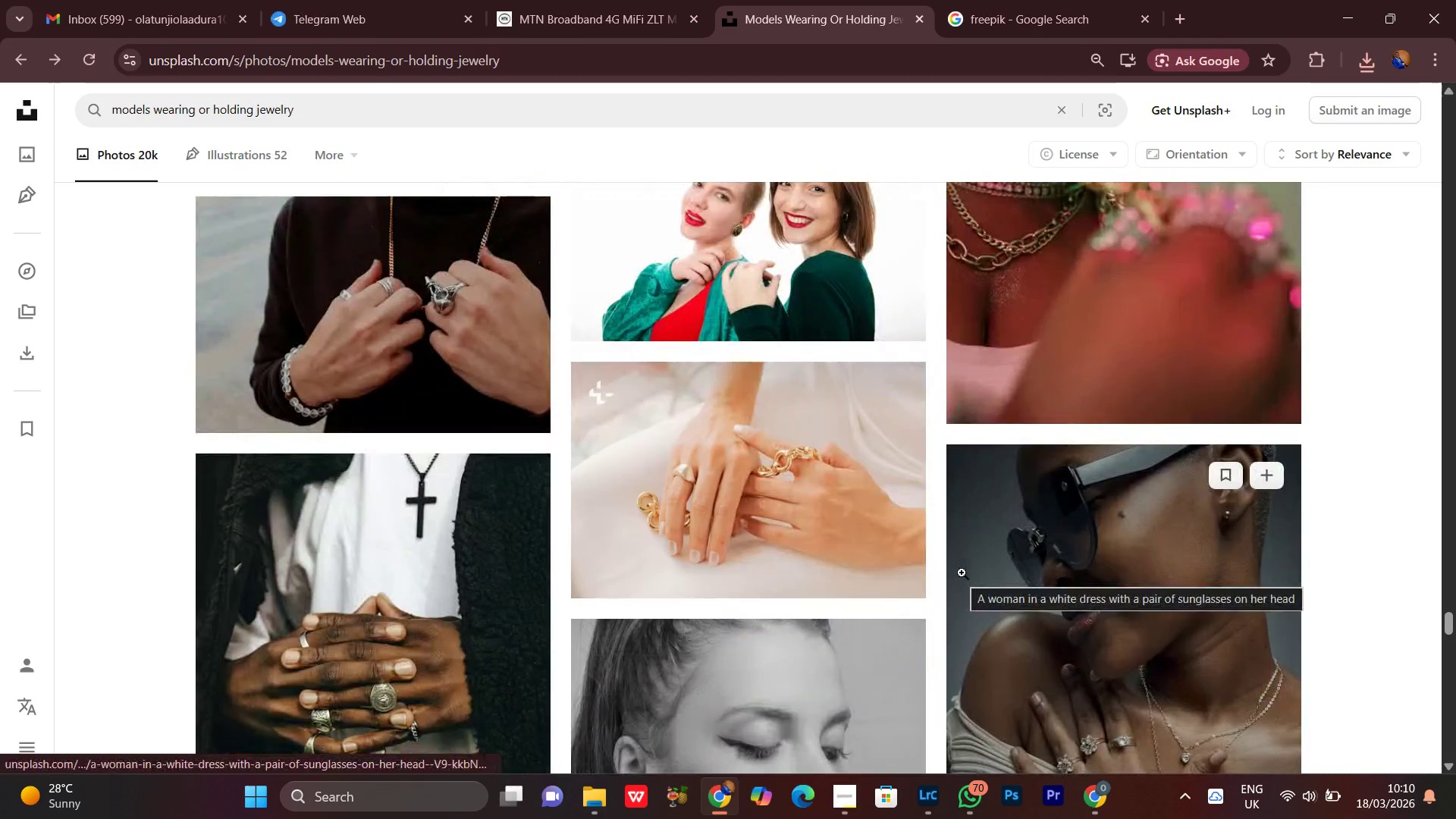 
scroll: coordinate [968, 582], scroll_direction: down, amount: 9.0
 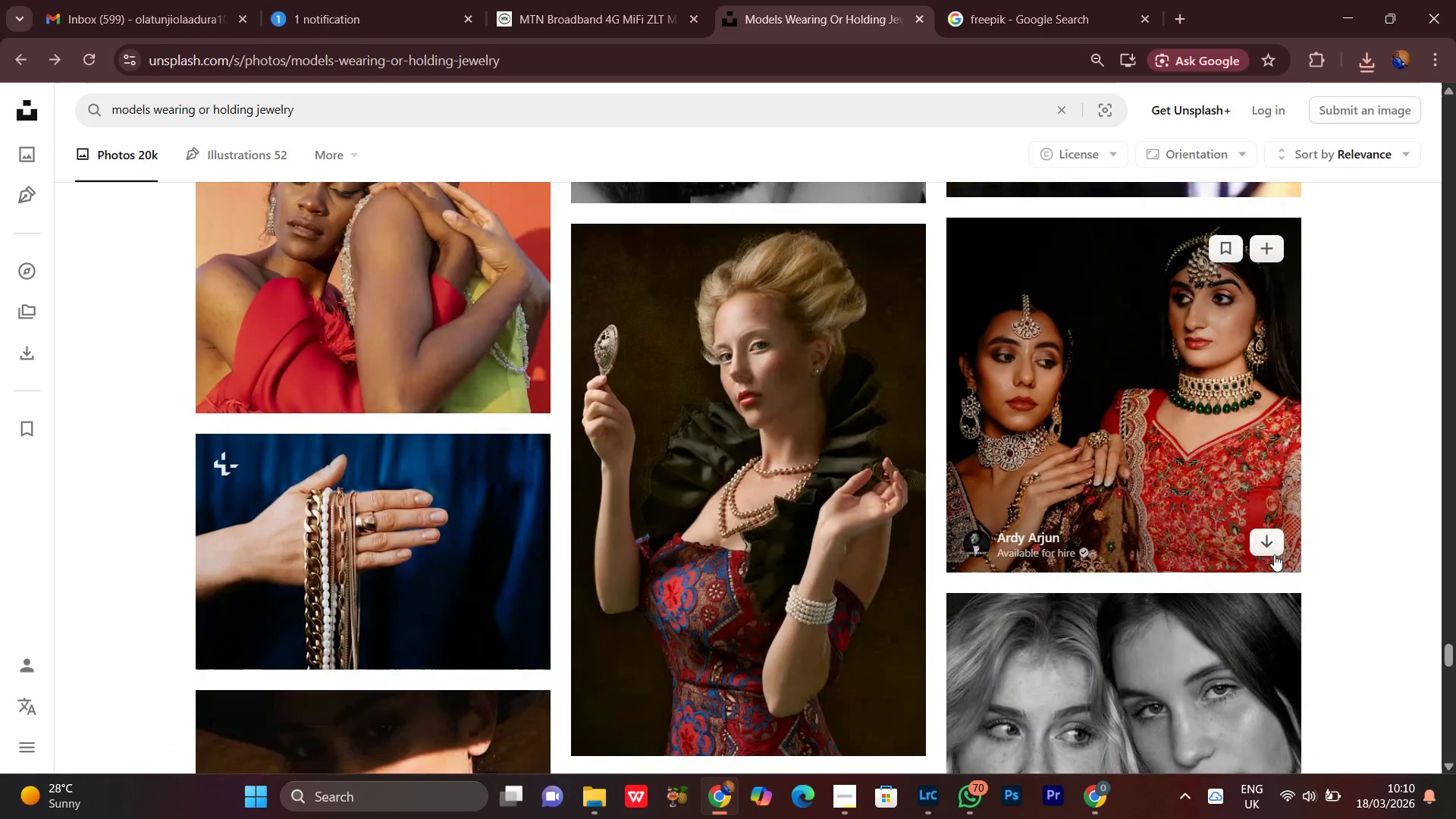 
left_click([1266, 551])
 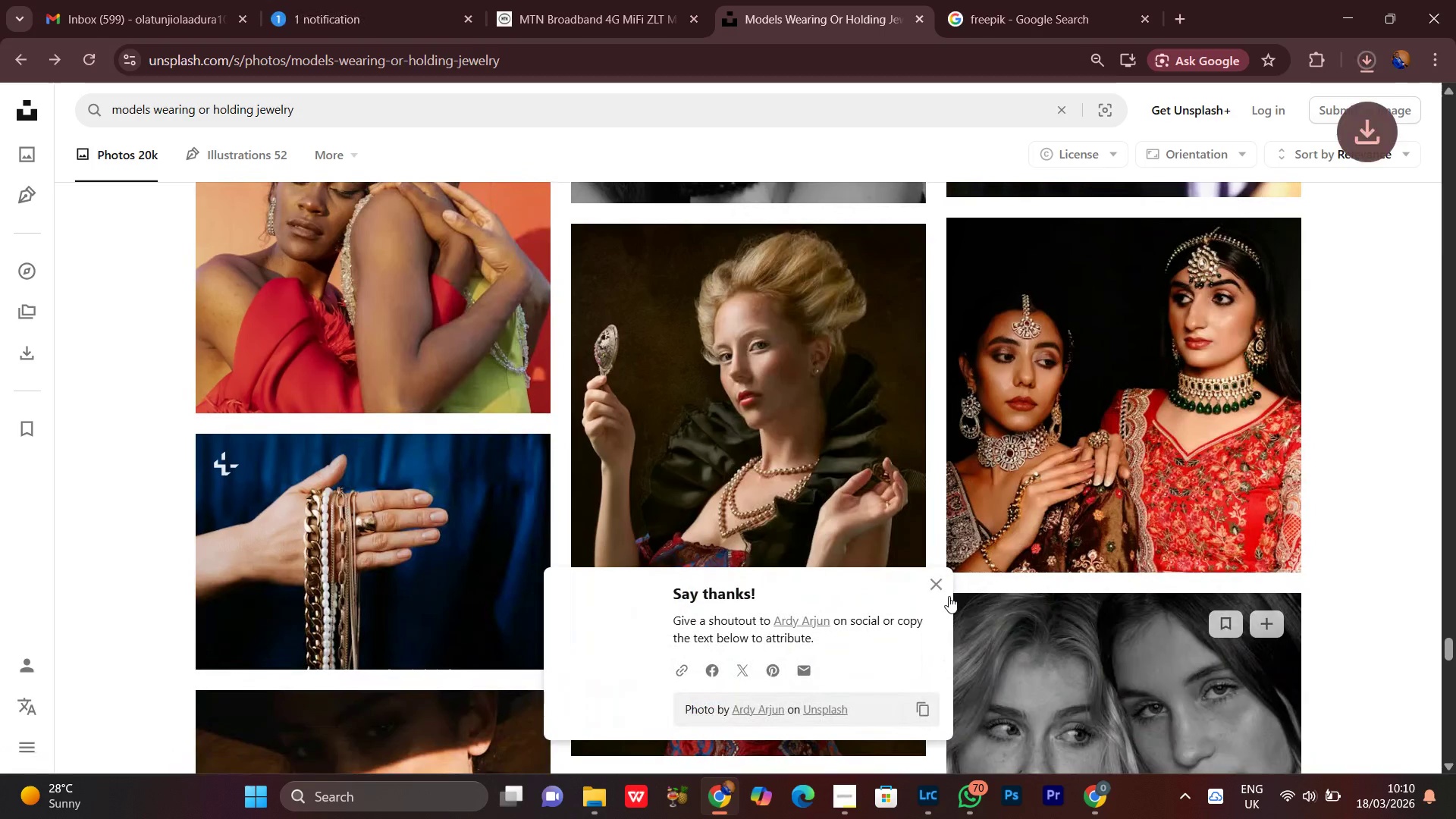 
left_click([937, 583])
 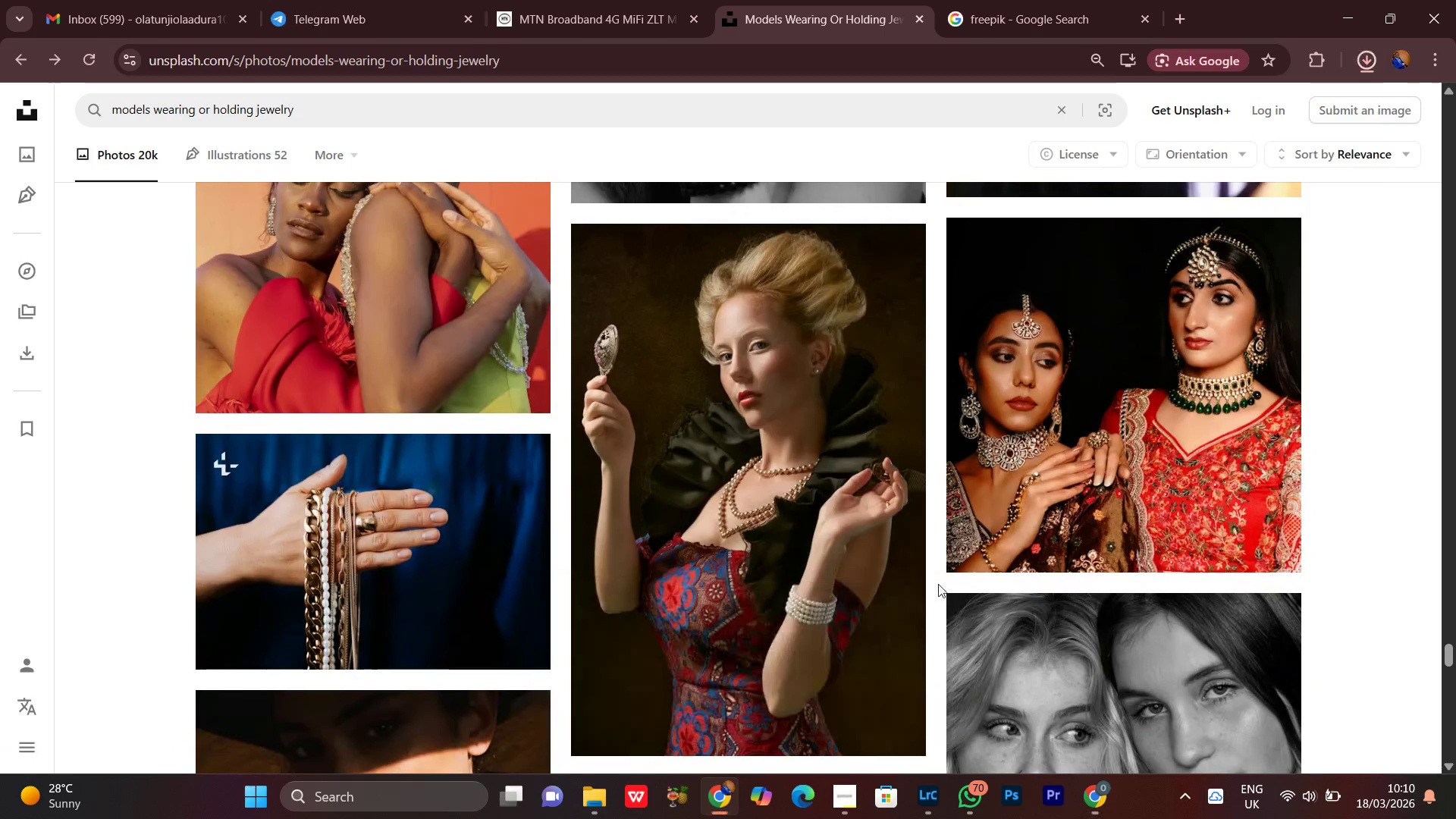 
scroll: coordinate [943, 589], scroll_direction: down, amount: 3.0
 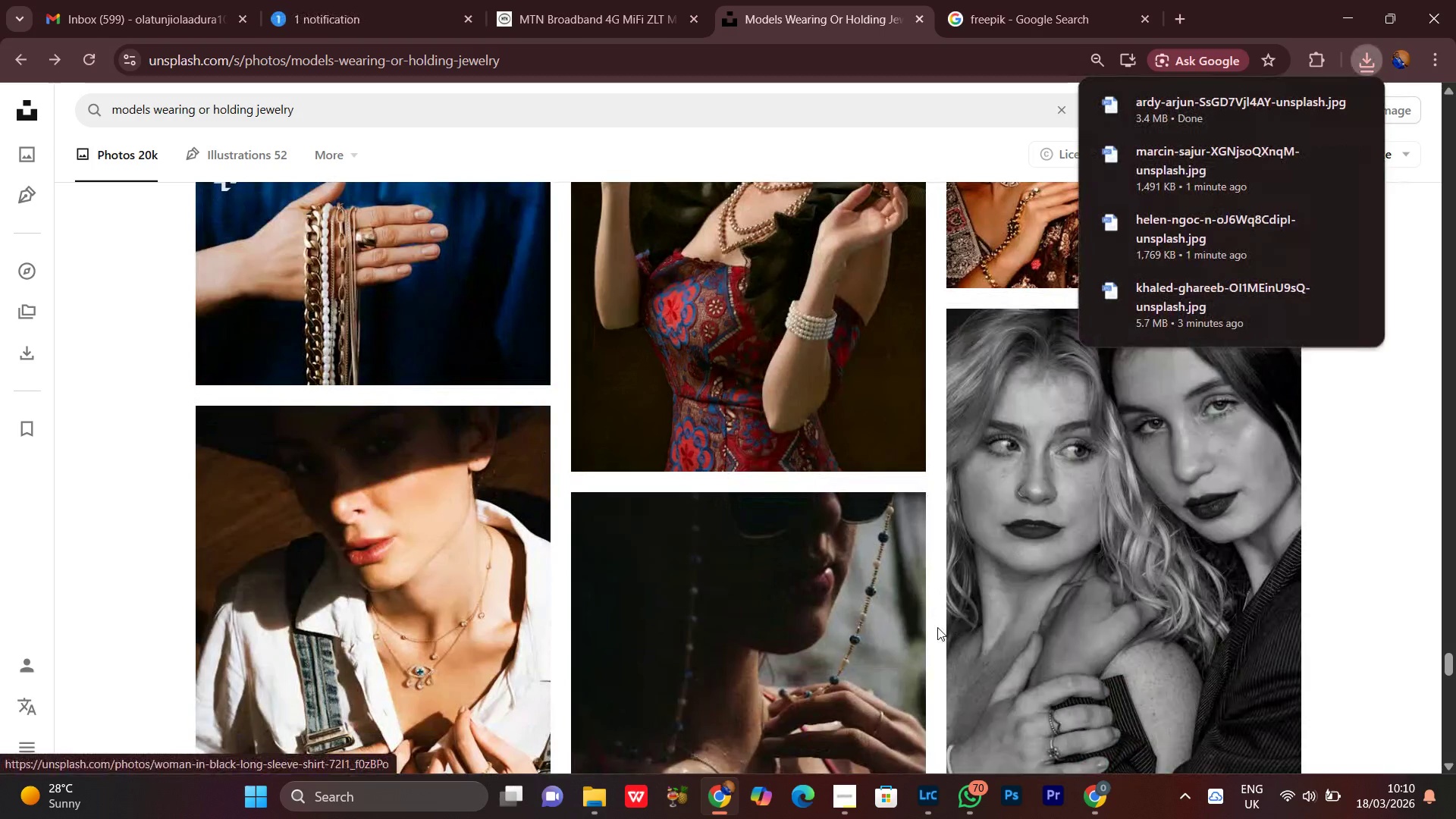 
scroll: coordinate [946, 619], scroll_direction: up, amount: 1.0
 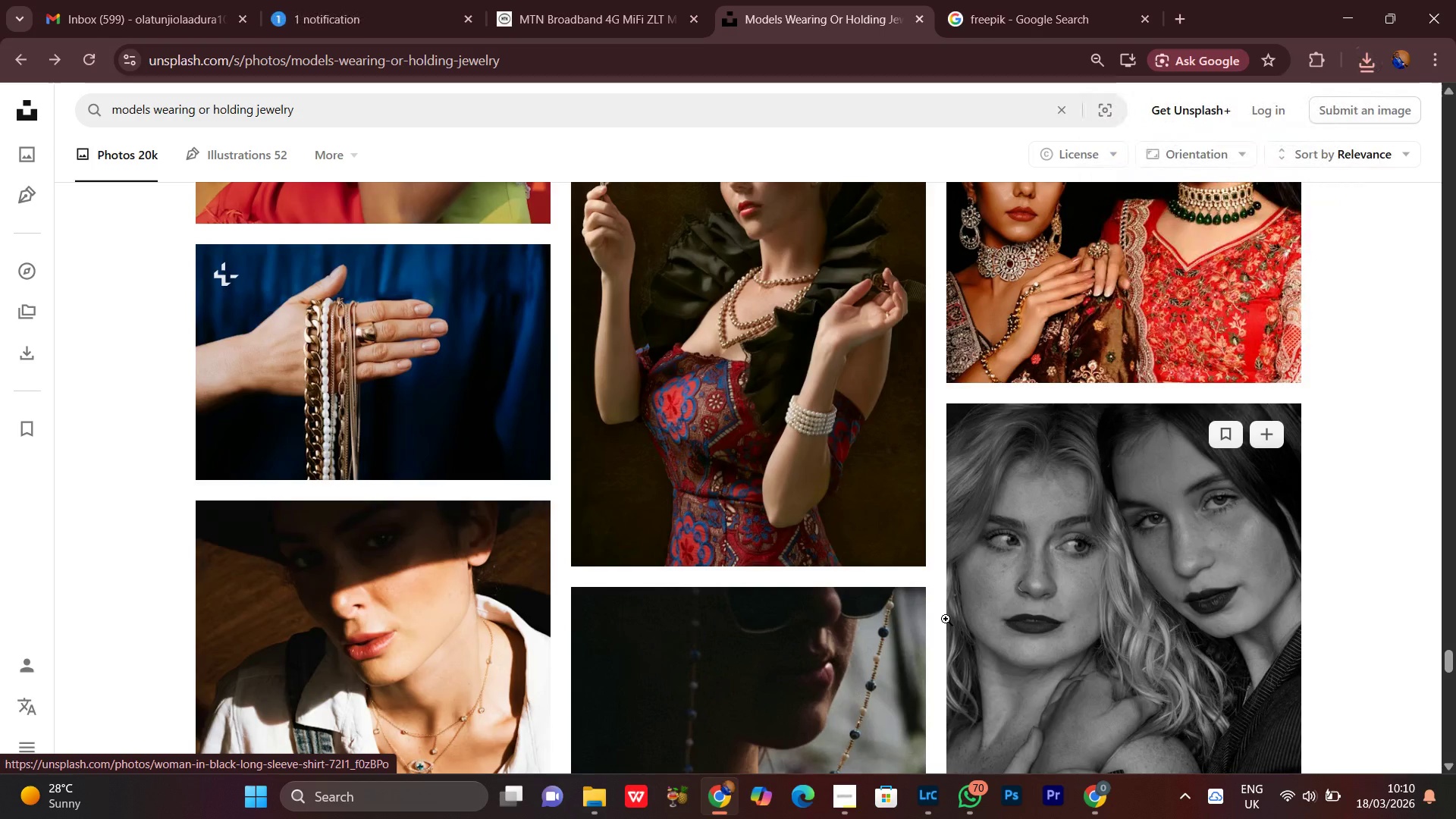 
scroll: coordinate [939, 631], scroll_direction: down, amount: 25.0
 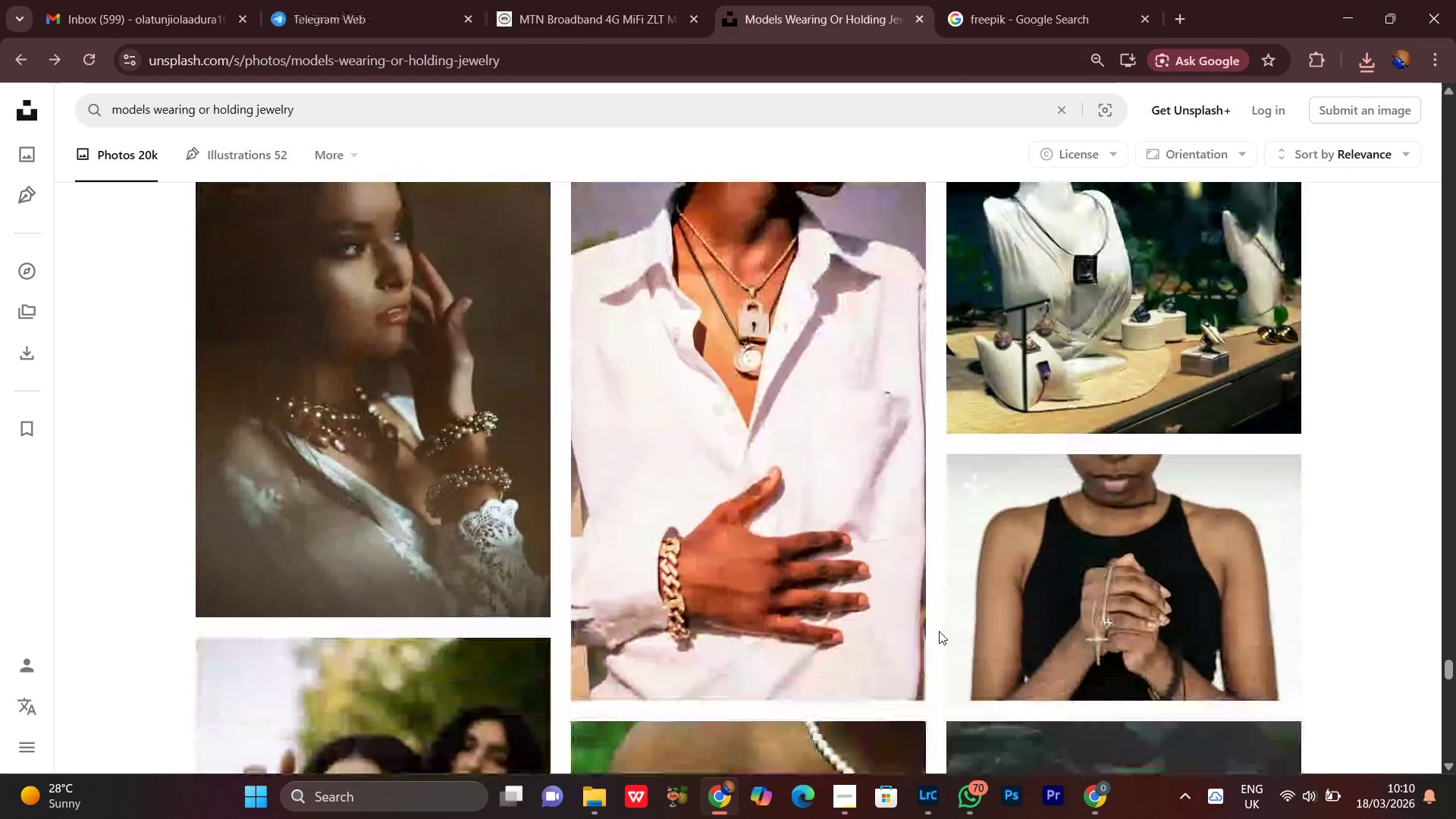 
scroll: coordinate [940, 632], scroll_direction: down, amount: 5.0
 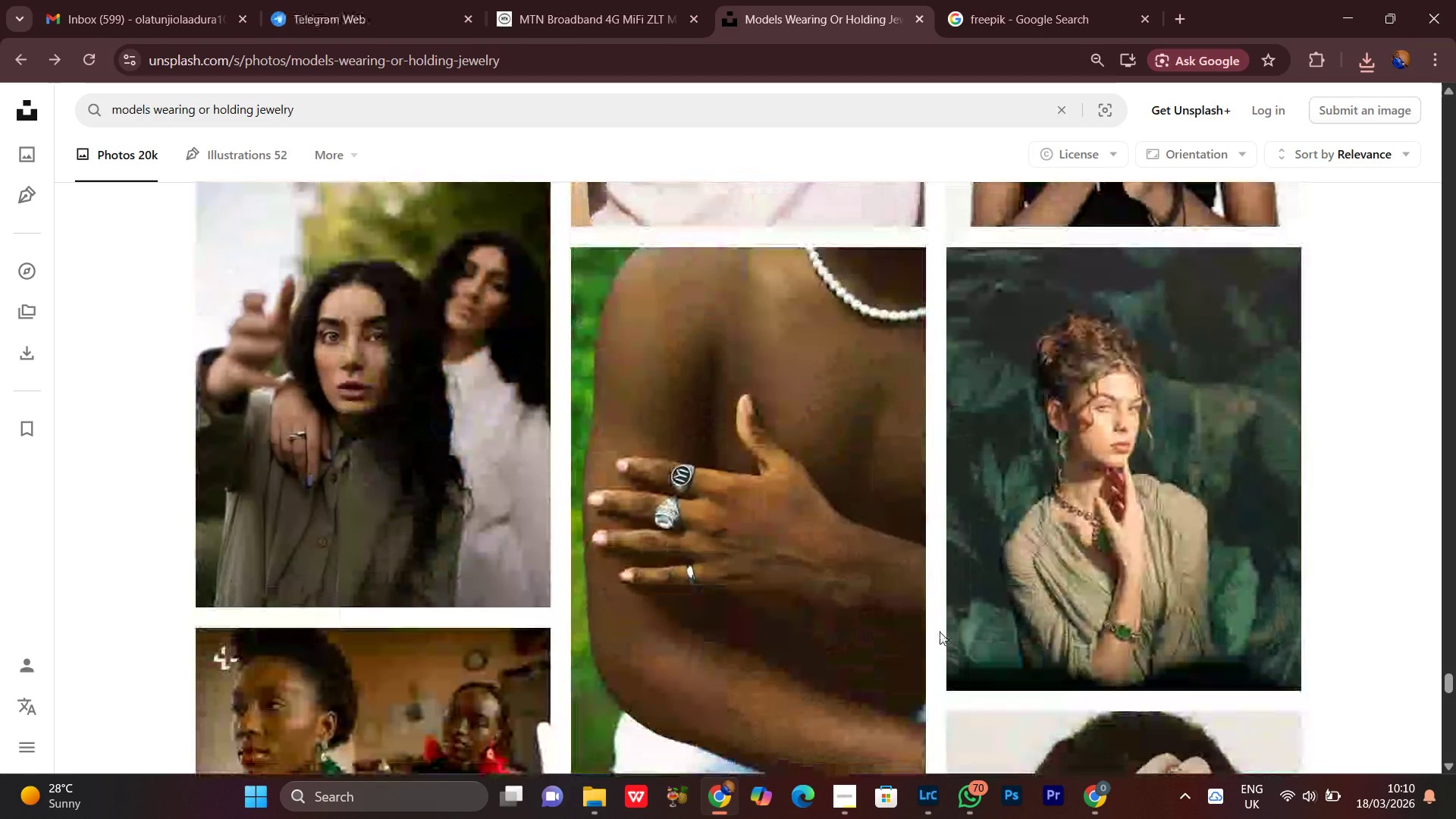 
scroll: coordinate [940, 632], scroll_direction: up, amount: 1.0
 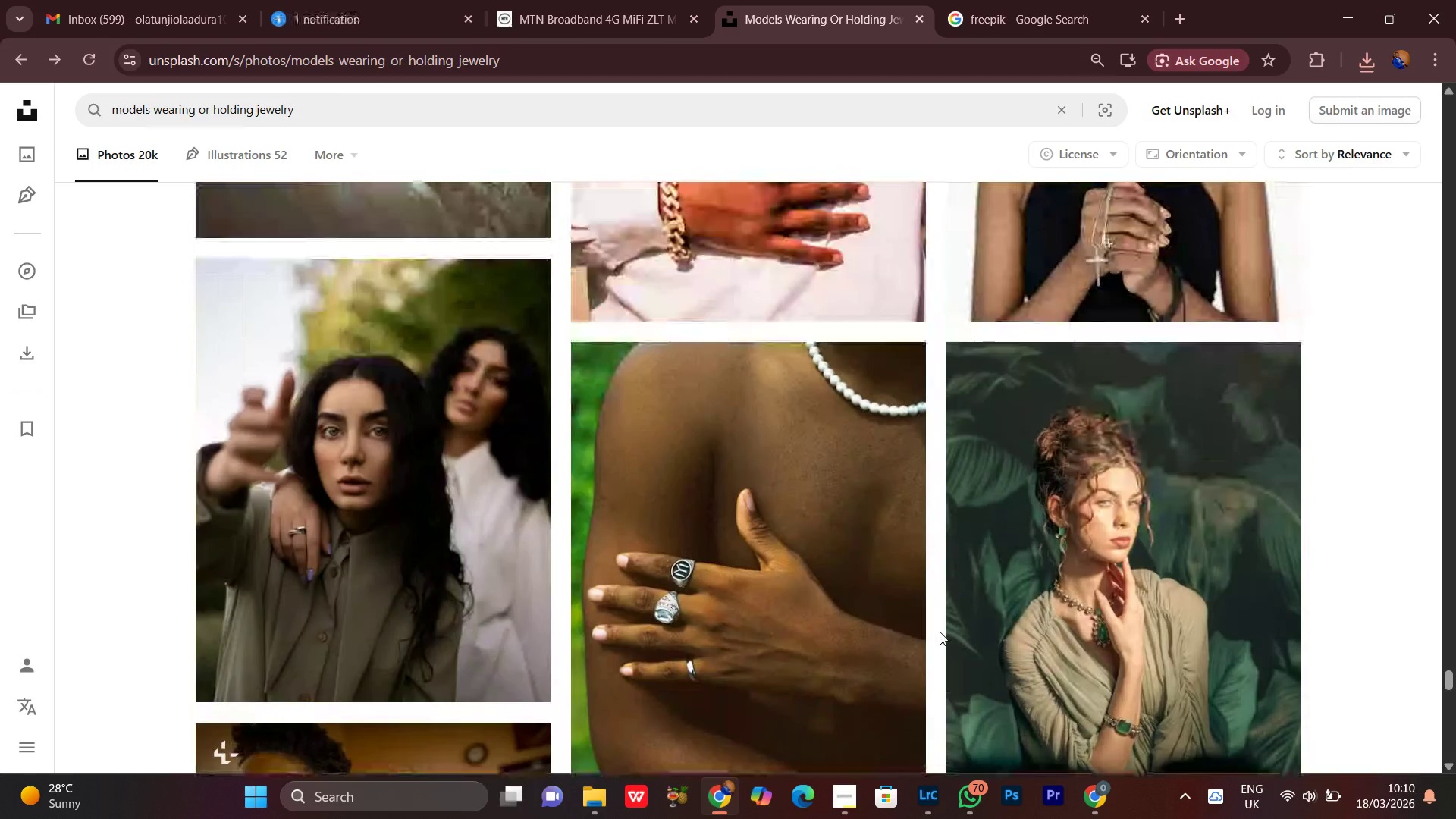 
scroll: coordinate [940, 632], scroll_direction: down, amount: 2.0
 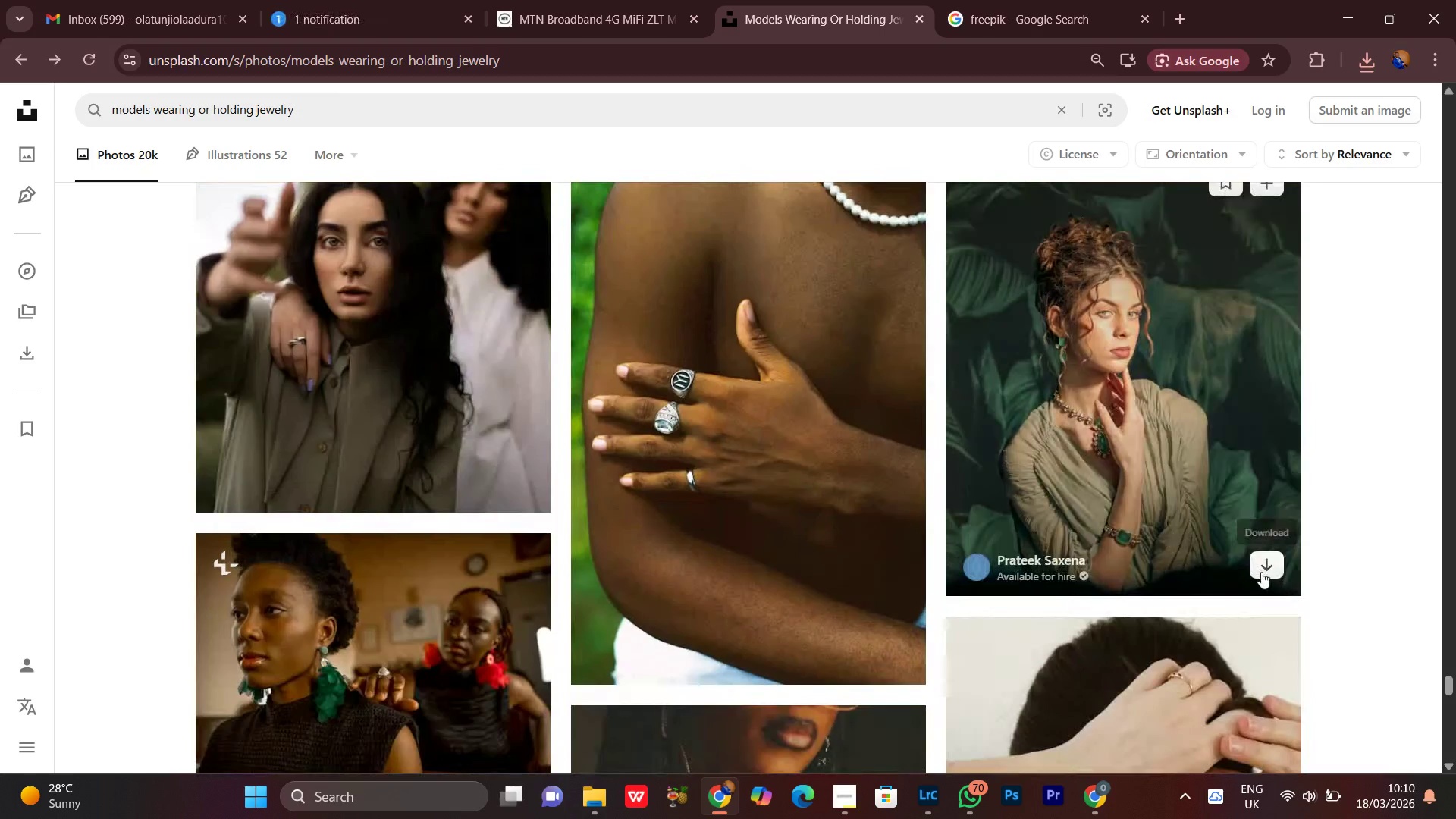 
left_click([1261, 570])
 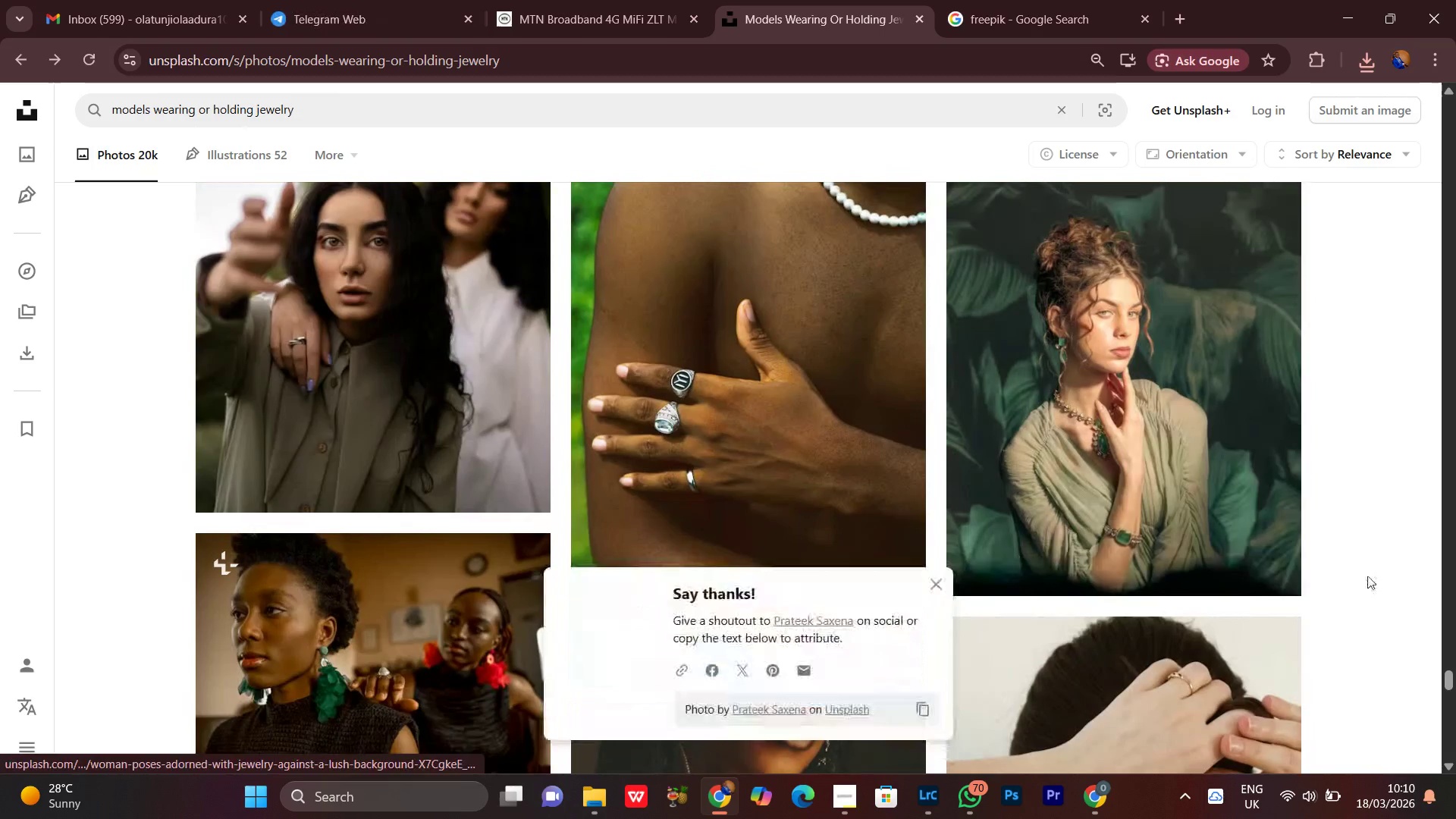 
scroll: coordinate [1369, 576], scroll_direction: down, amount: 5.0
 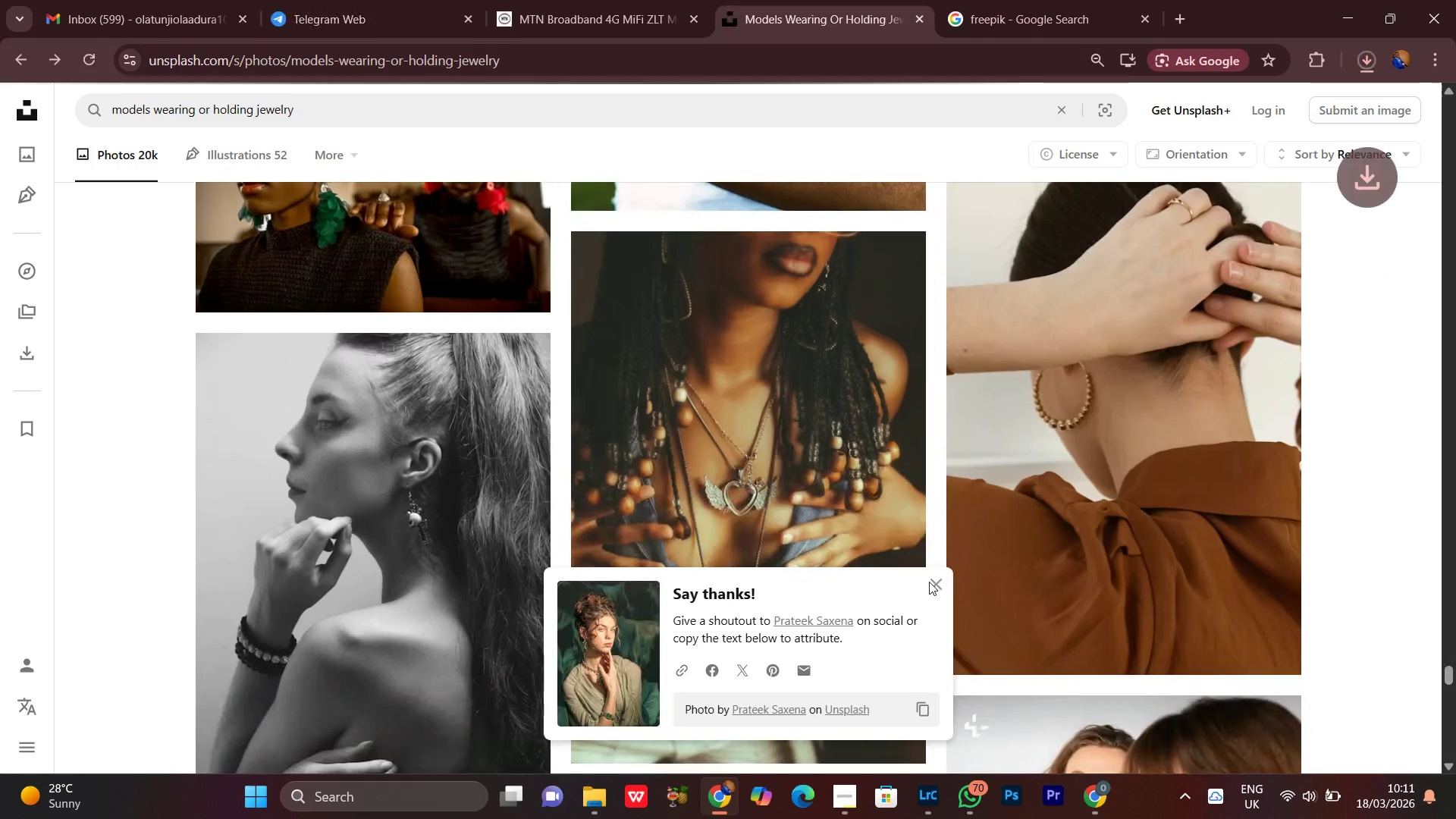 
left_click([940, 584])
 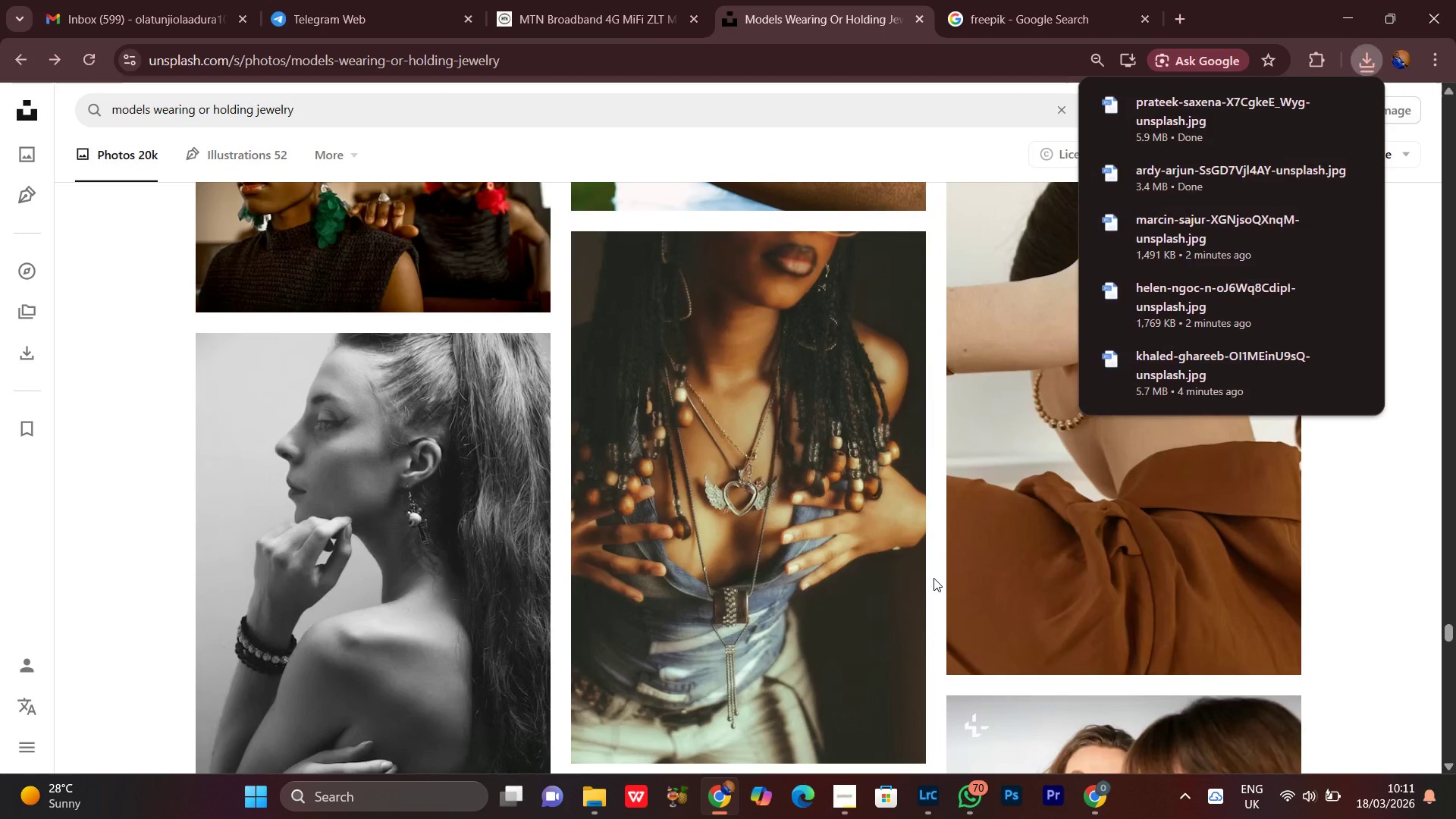 
wait(10.06)
 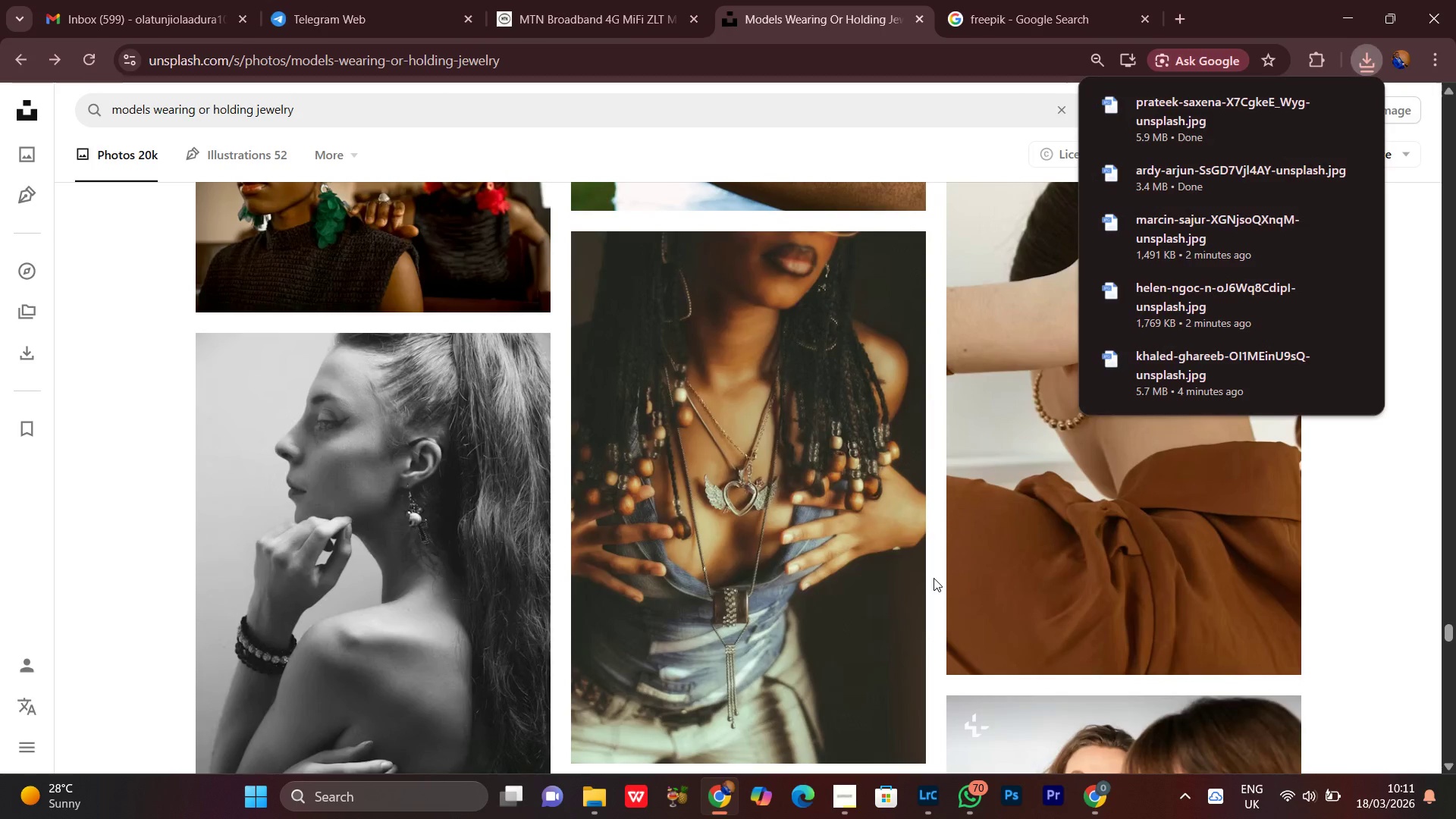 
left_click([1369, 69])
 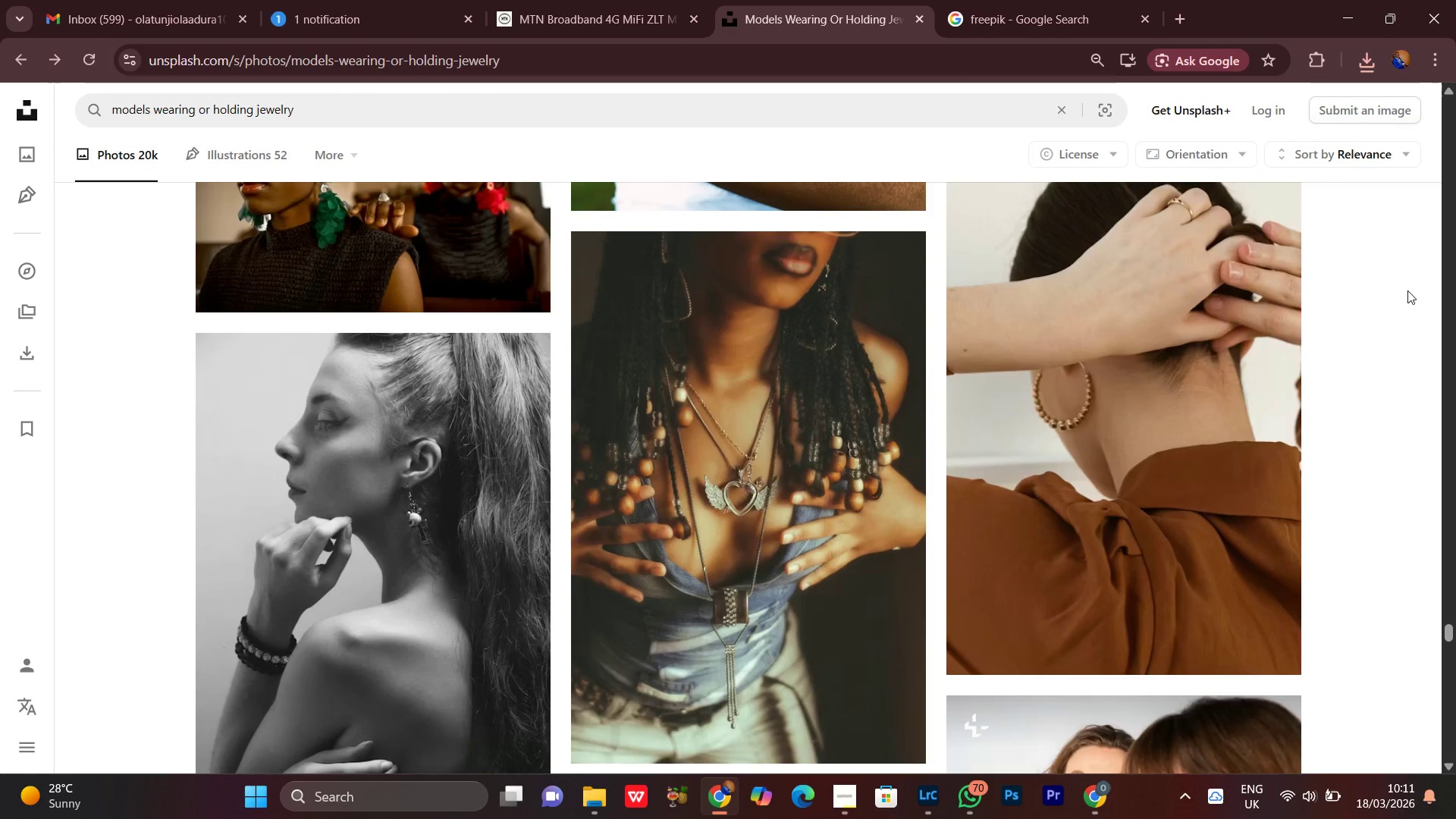 
scroll: coordinate [1383, 428], scroll_direction: down, amount: 9.0
 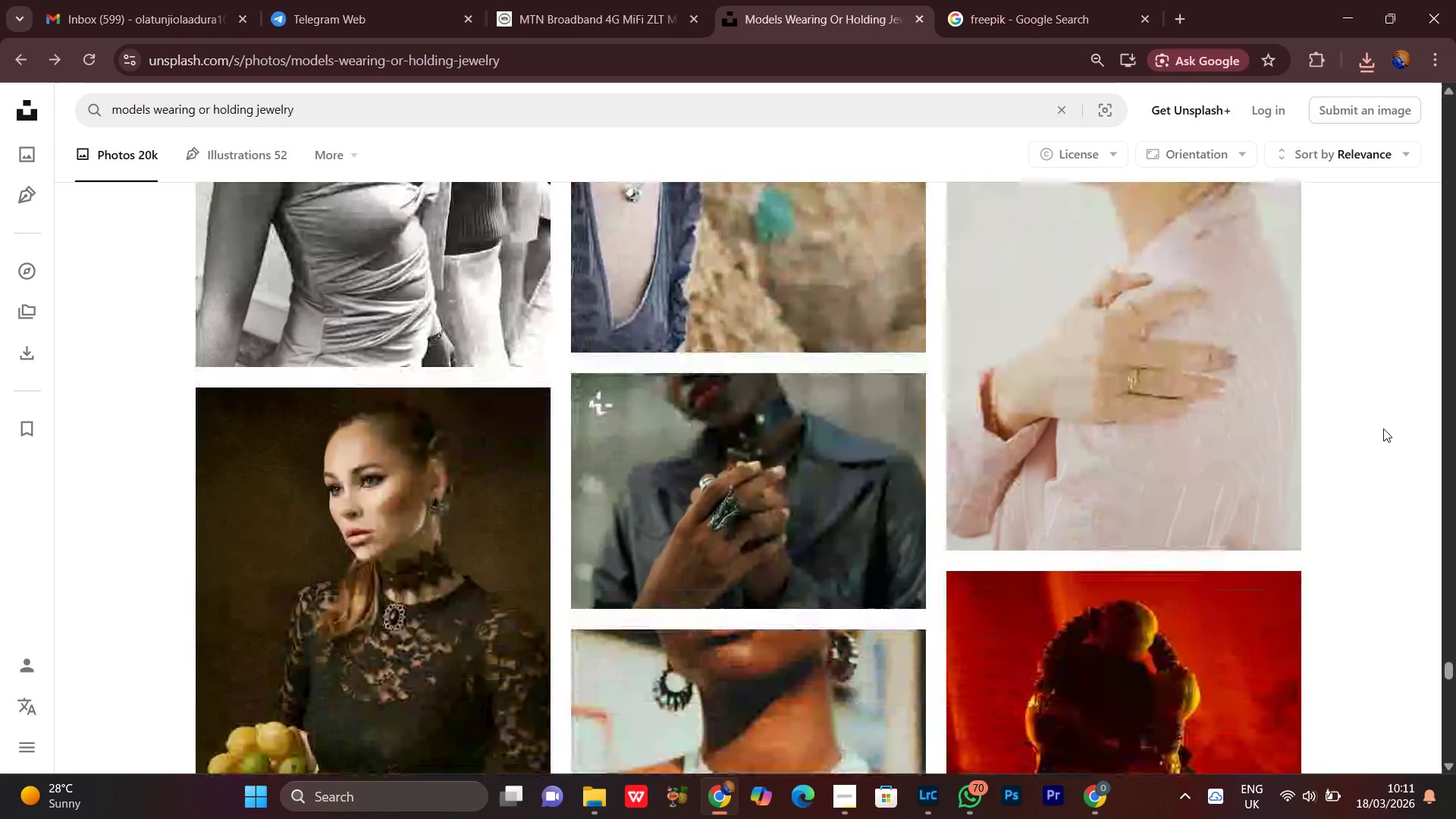 
scroll: coordinate [1383, 428], scroll_direction: up, amount: 3.0
 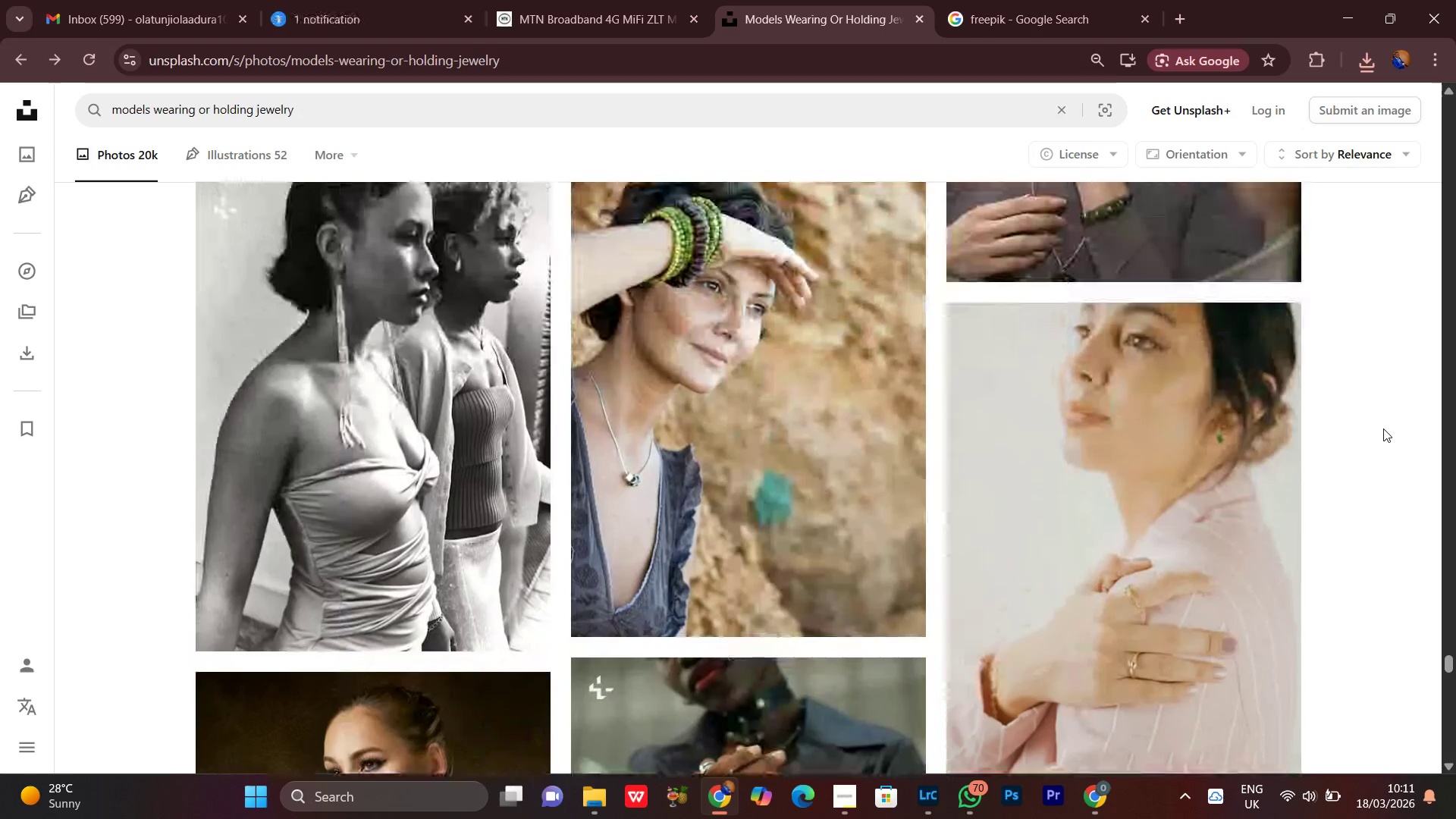 
scroll: coordinate [1383, 428], scroll_direction: down, amount: 1.0
 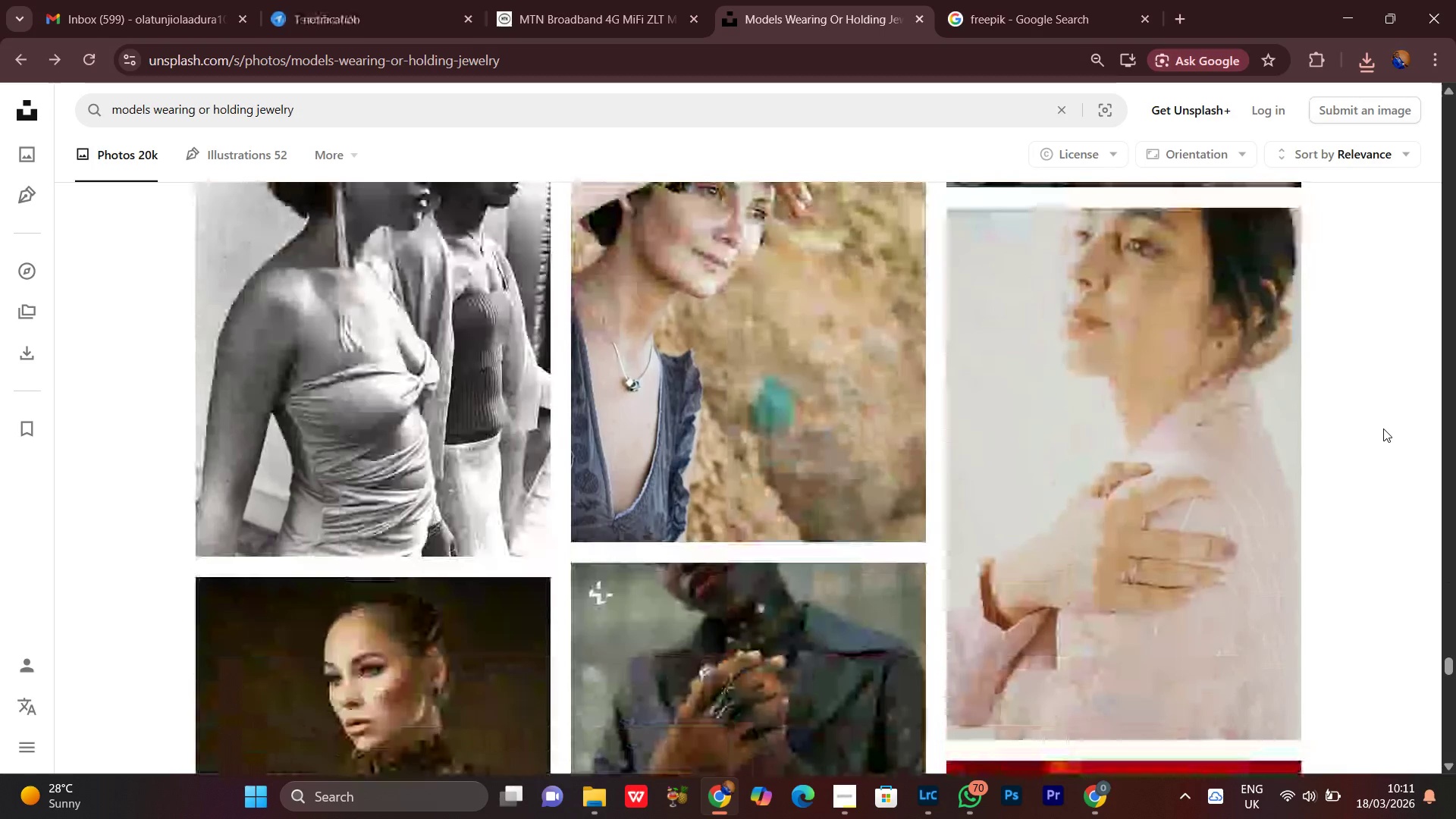 
scroll: coordinate [1383, 428], scroll_direction: up, amount: 2.0
 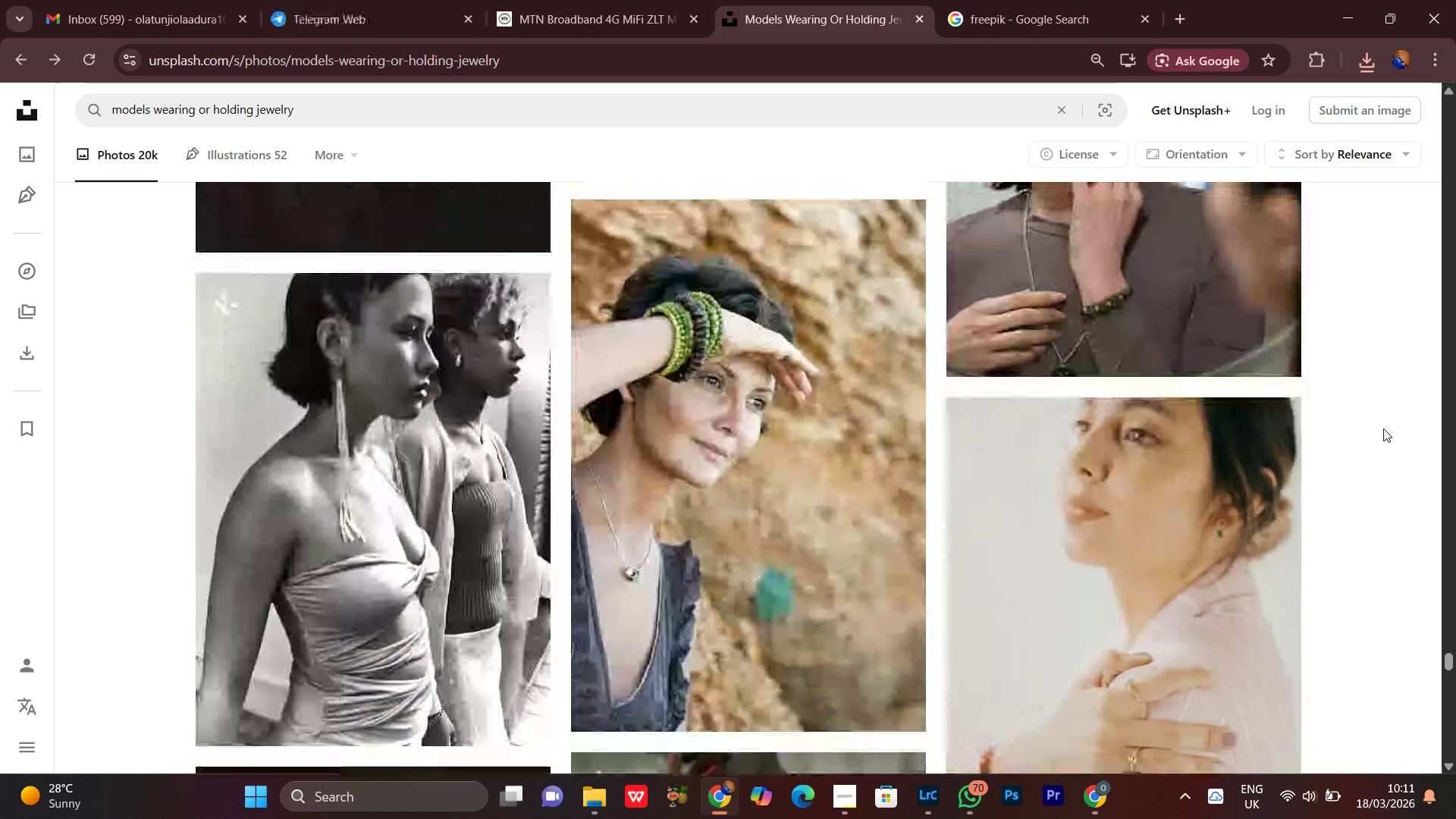 
scroll: coordinate [1383, 428], scroll_direction: down, amount: 1.0
 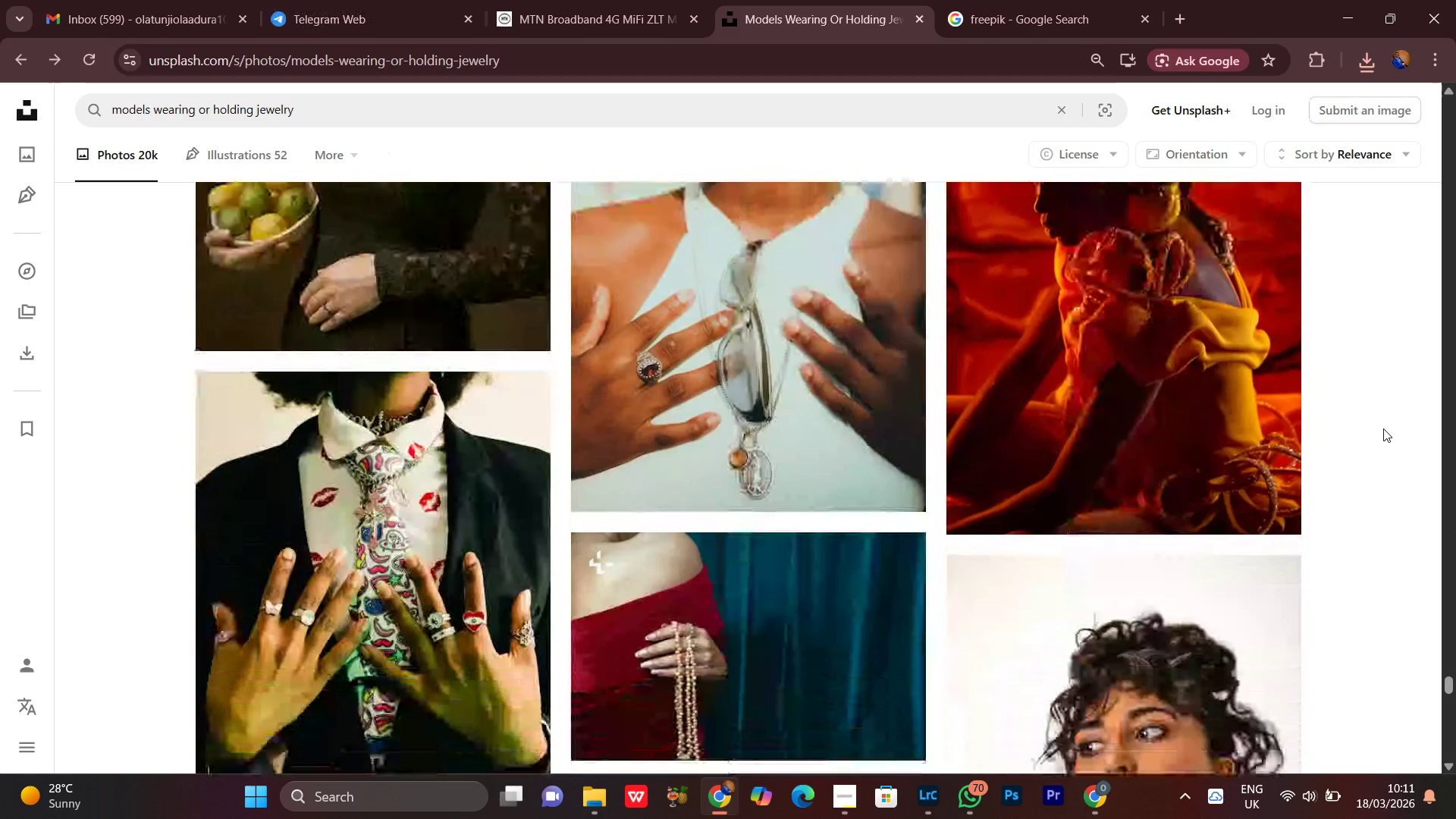 
scroll: coordinate [1380, 438], scroll_direction: none, amount: 0.0
 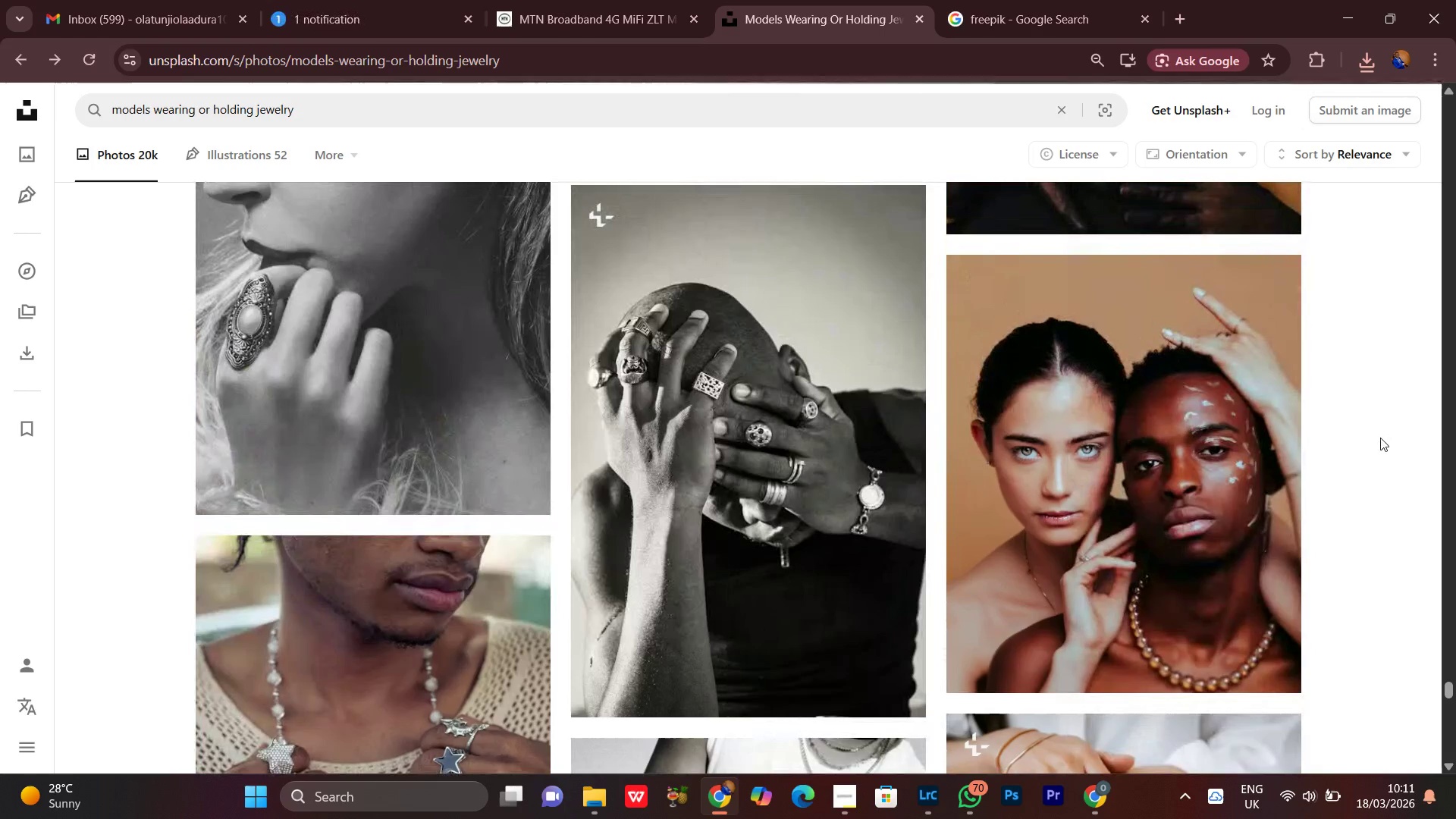 
scroll: coordinate [1380, 438], scroll_direction: up, amount: 1.0
 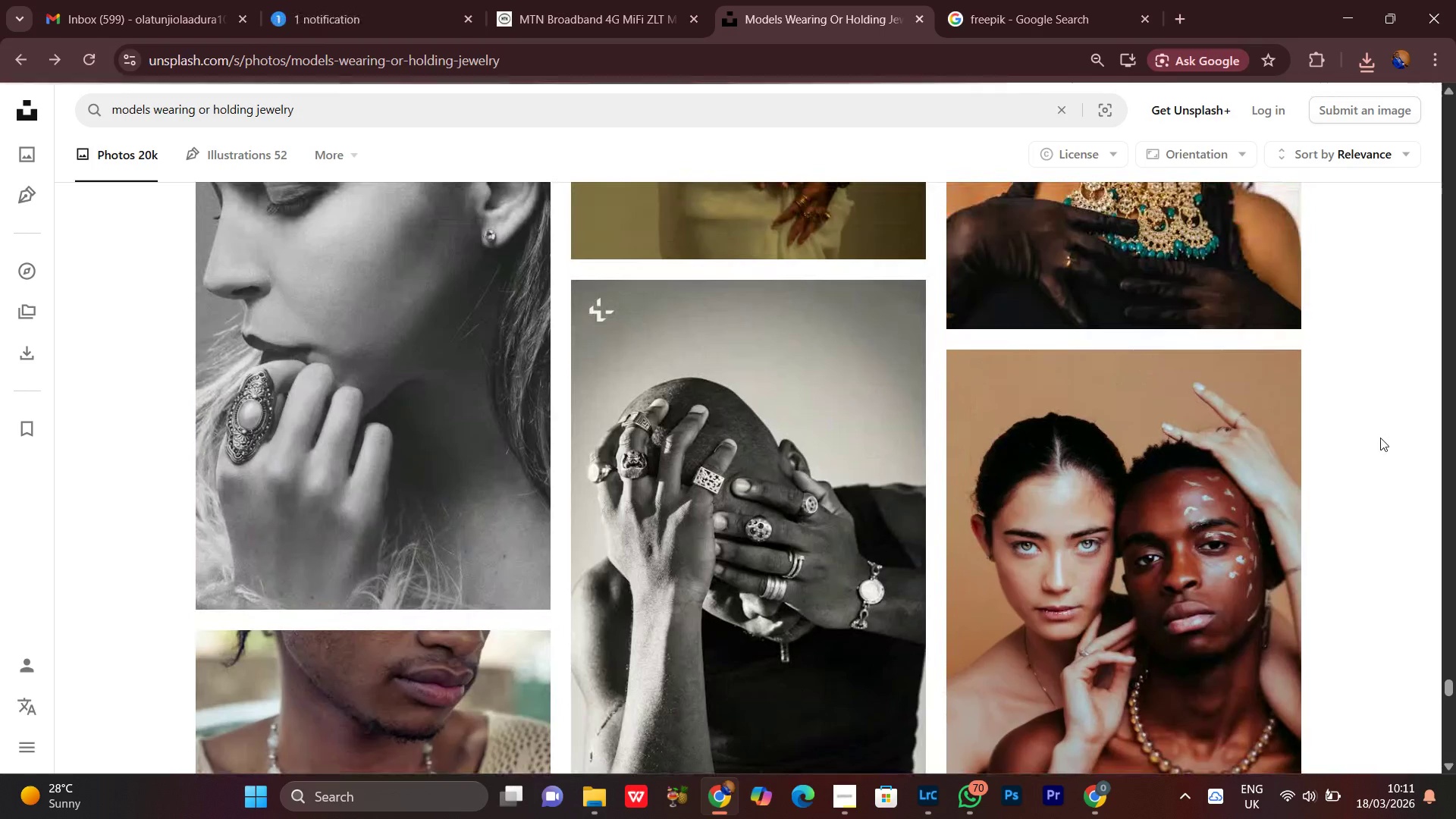 
scroll: coordinate [1380, 438], scroll_direction: down, amount: 4.0
 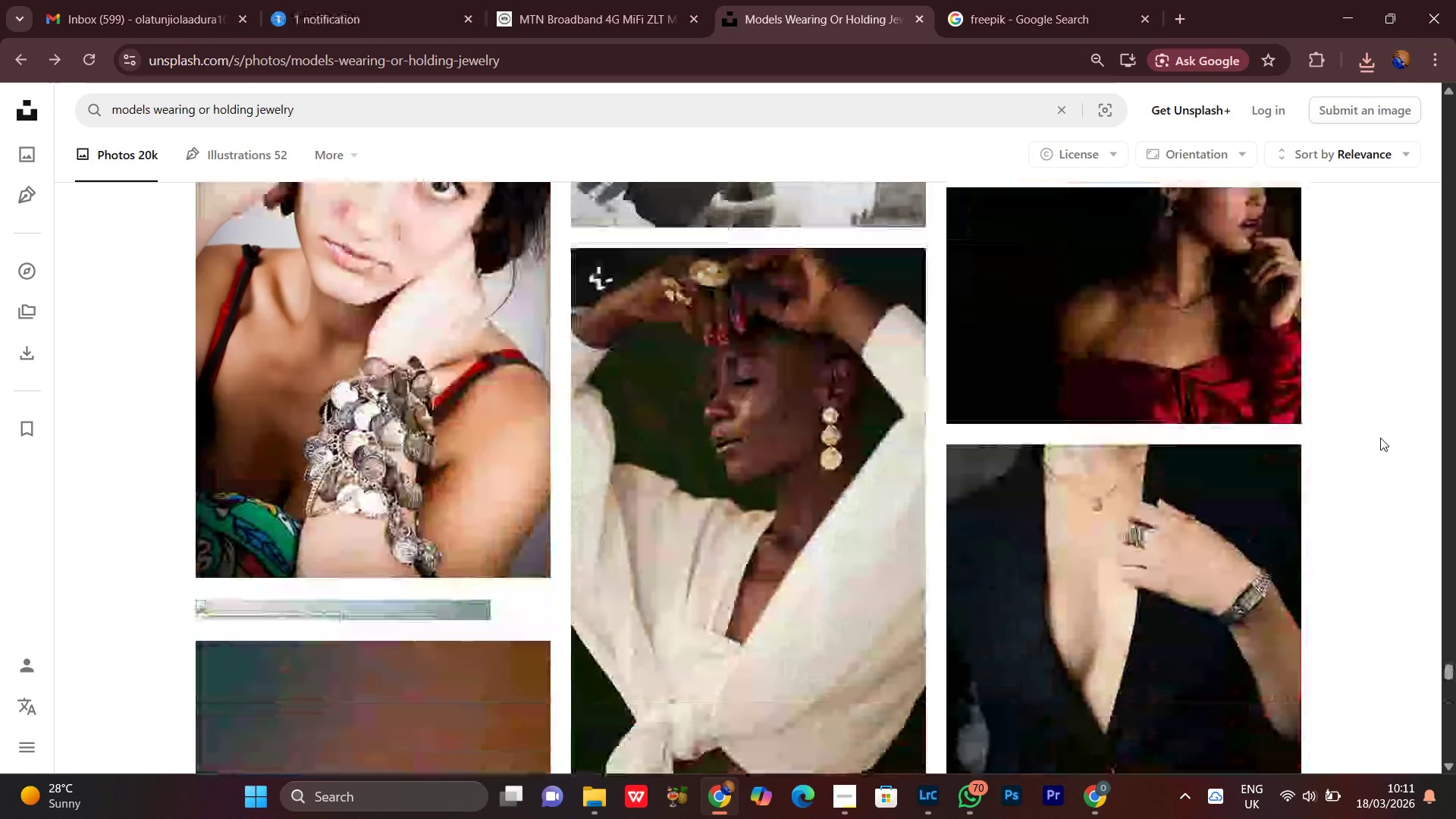 
scroll: coordinate [1380, 438], scroll_direction: up, amount: 1.0
 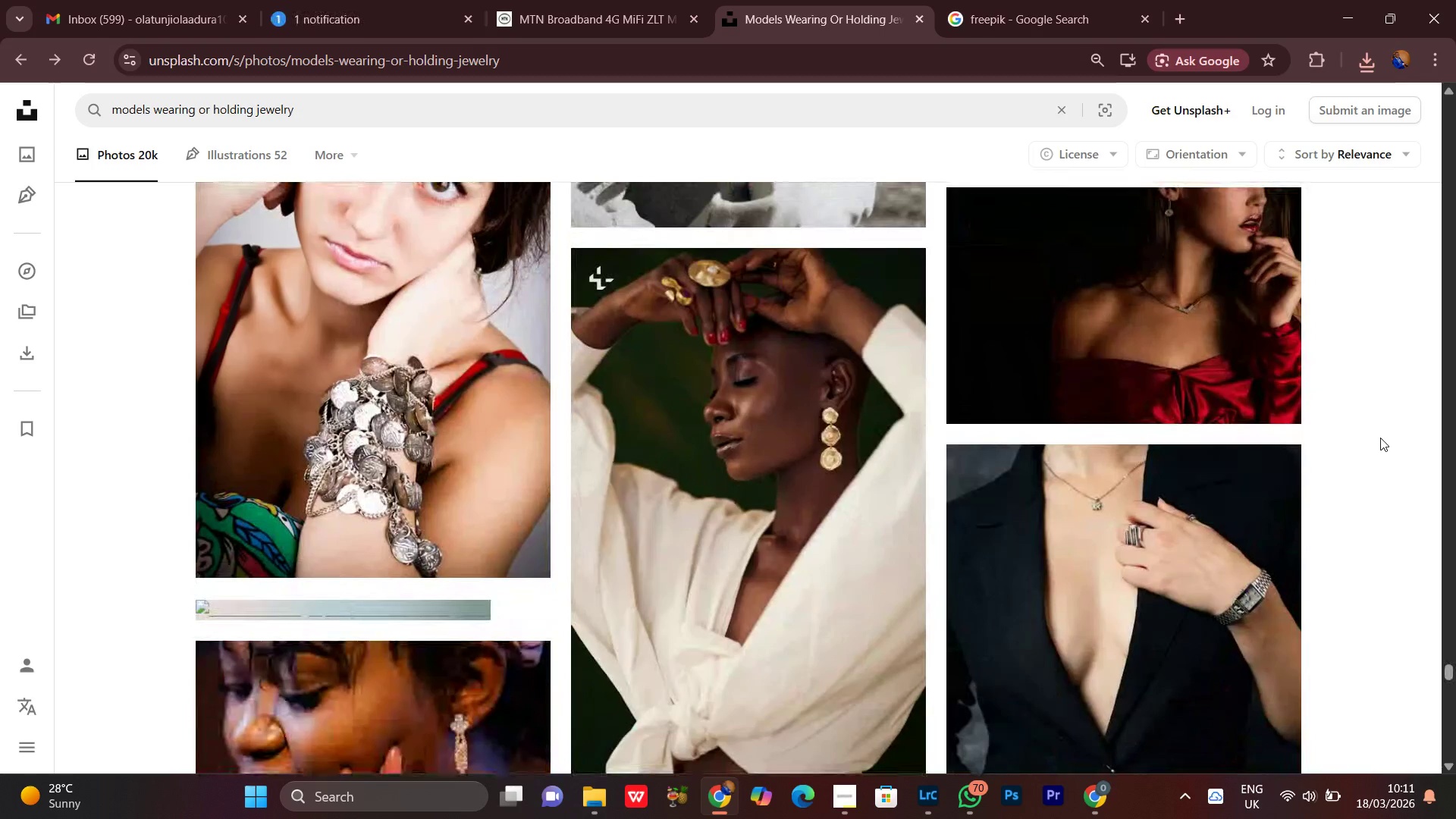 
scroll: coordinate [1386, 438], scroll_direction: down, amount: 26.0
 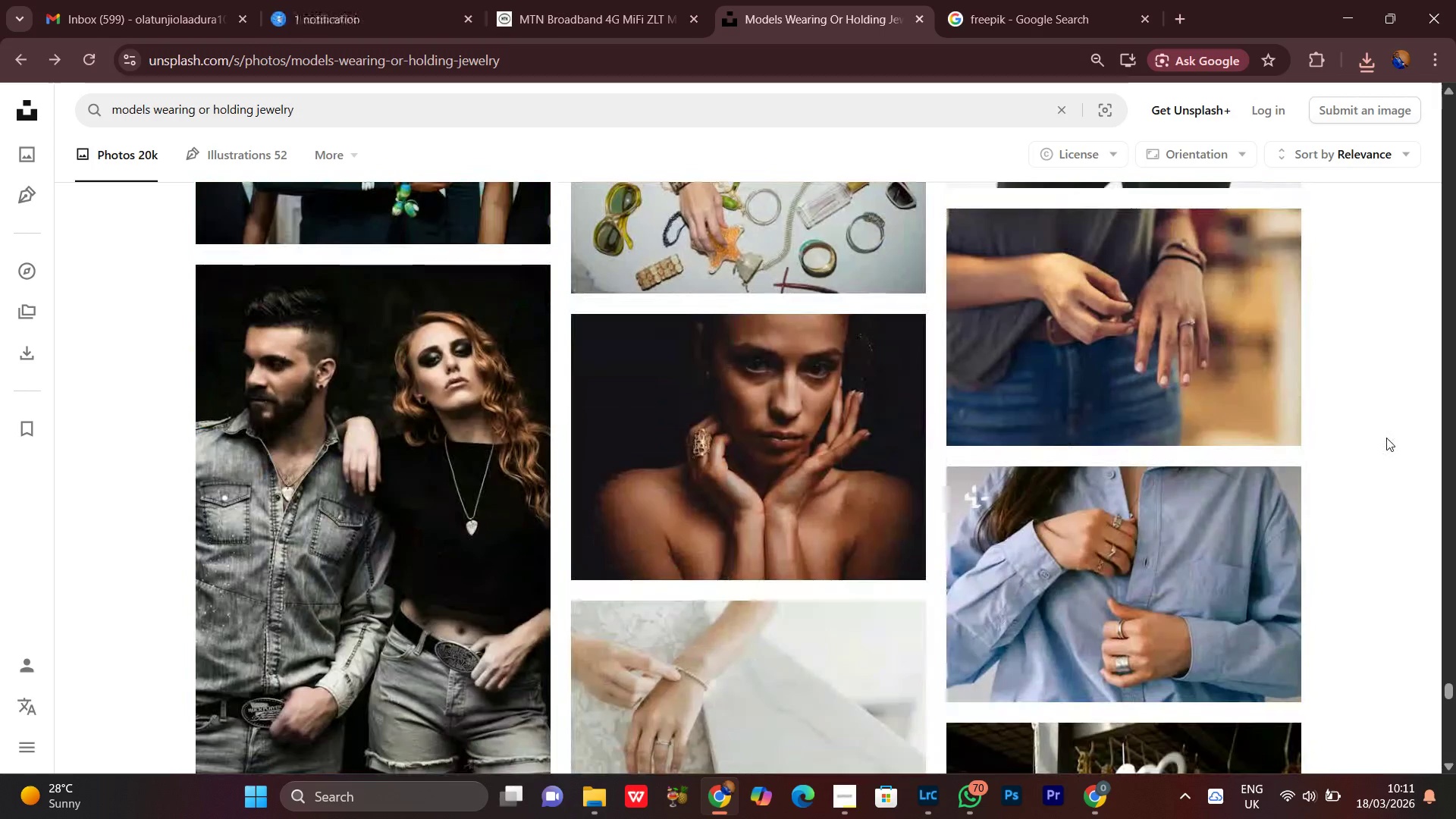 
scroll: coordinate [1391, 442], scroll_direction: down, amount: 24.0
 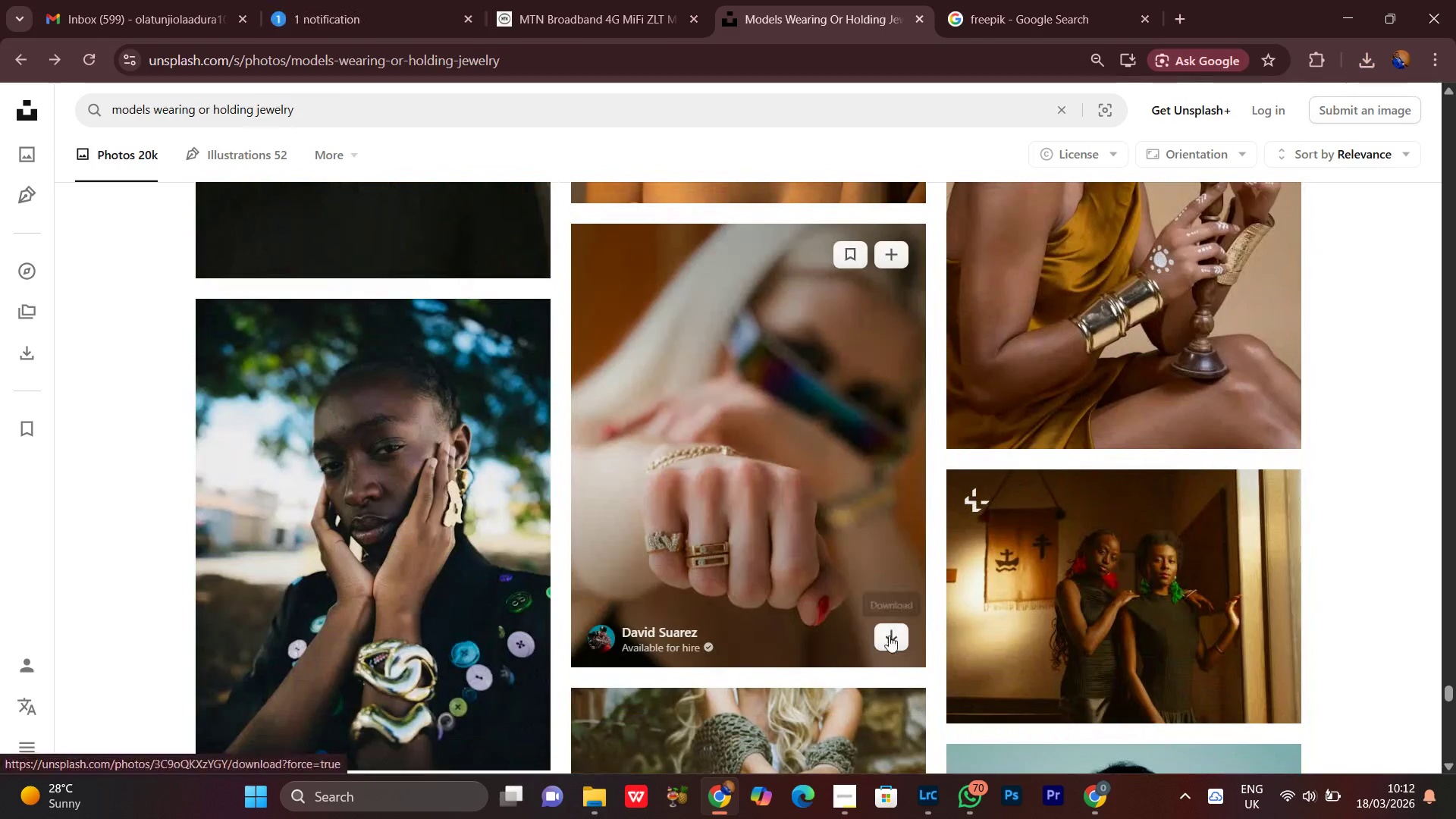 
left_click([885, 635])
 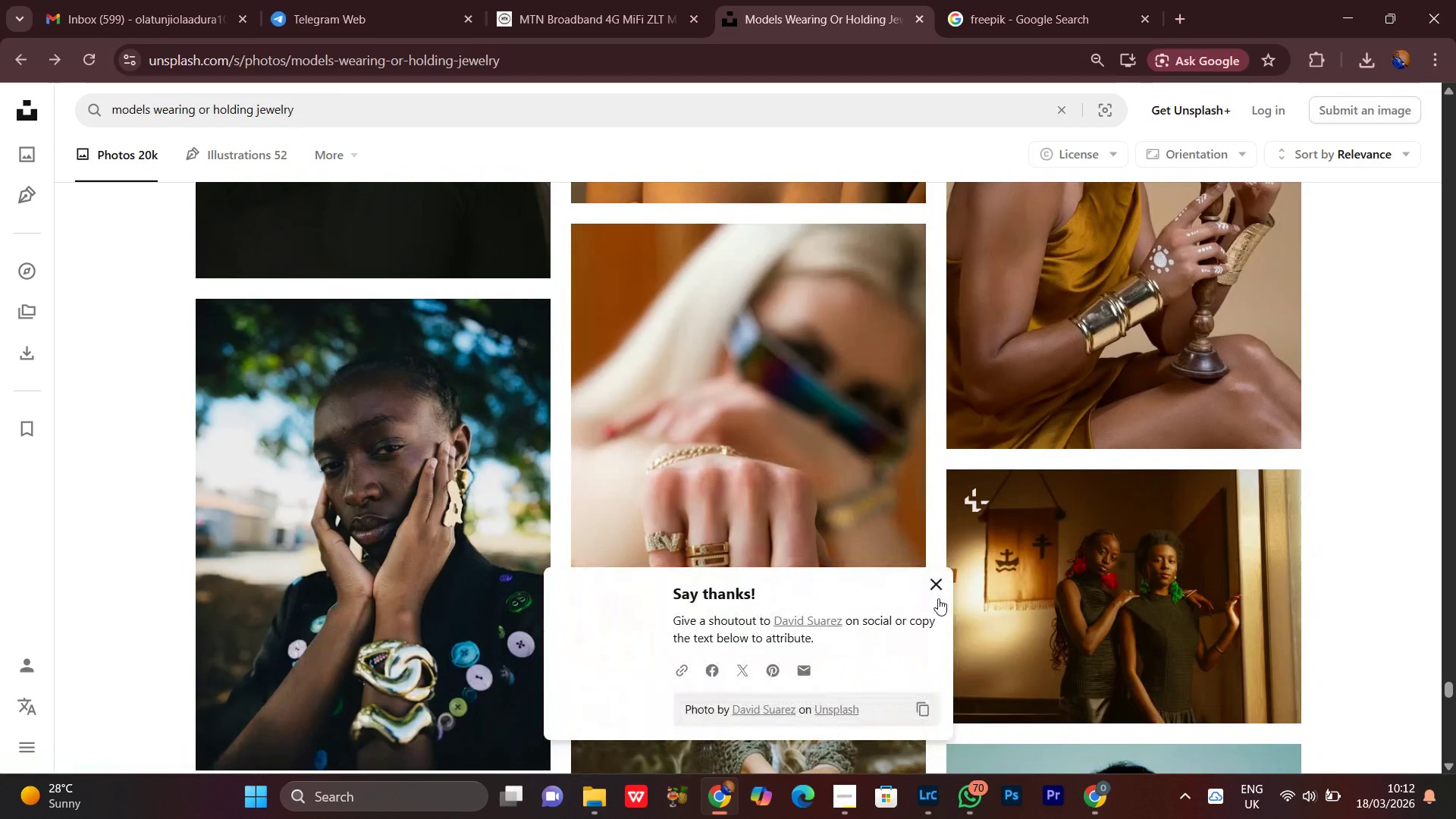 
left_click([927, 588])
 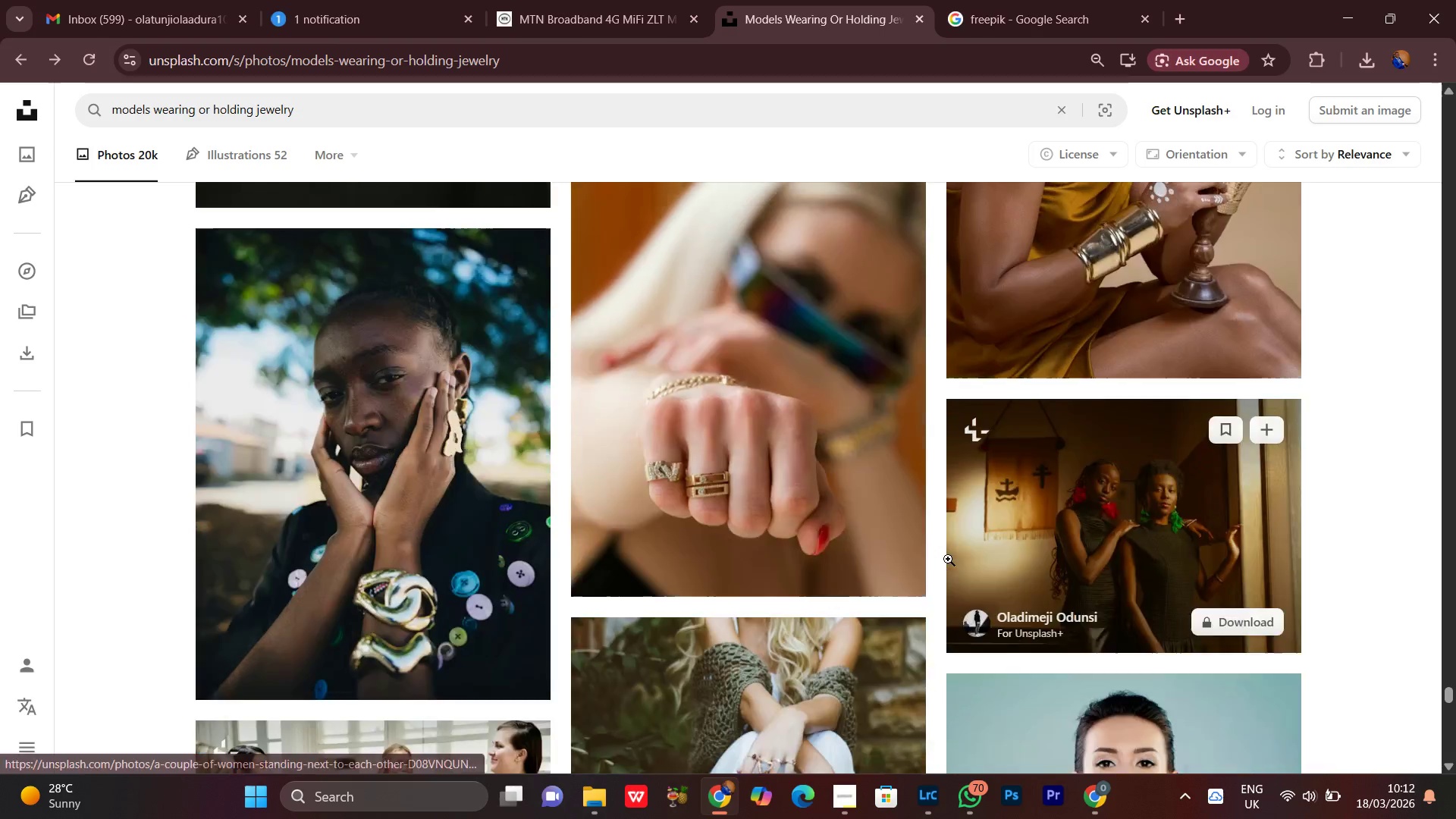 
scroll: coordinate [947, 561], scroll_direction: down, amount: 21.0
 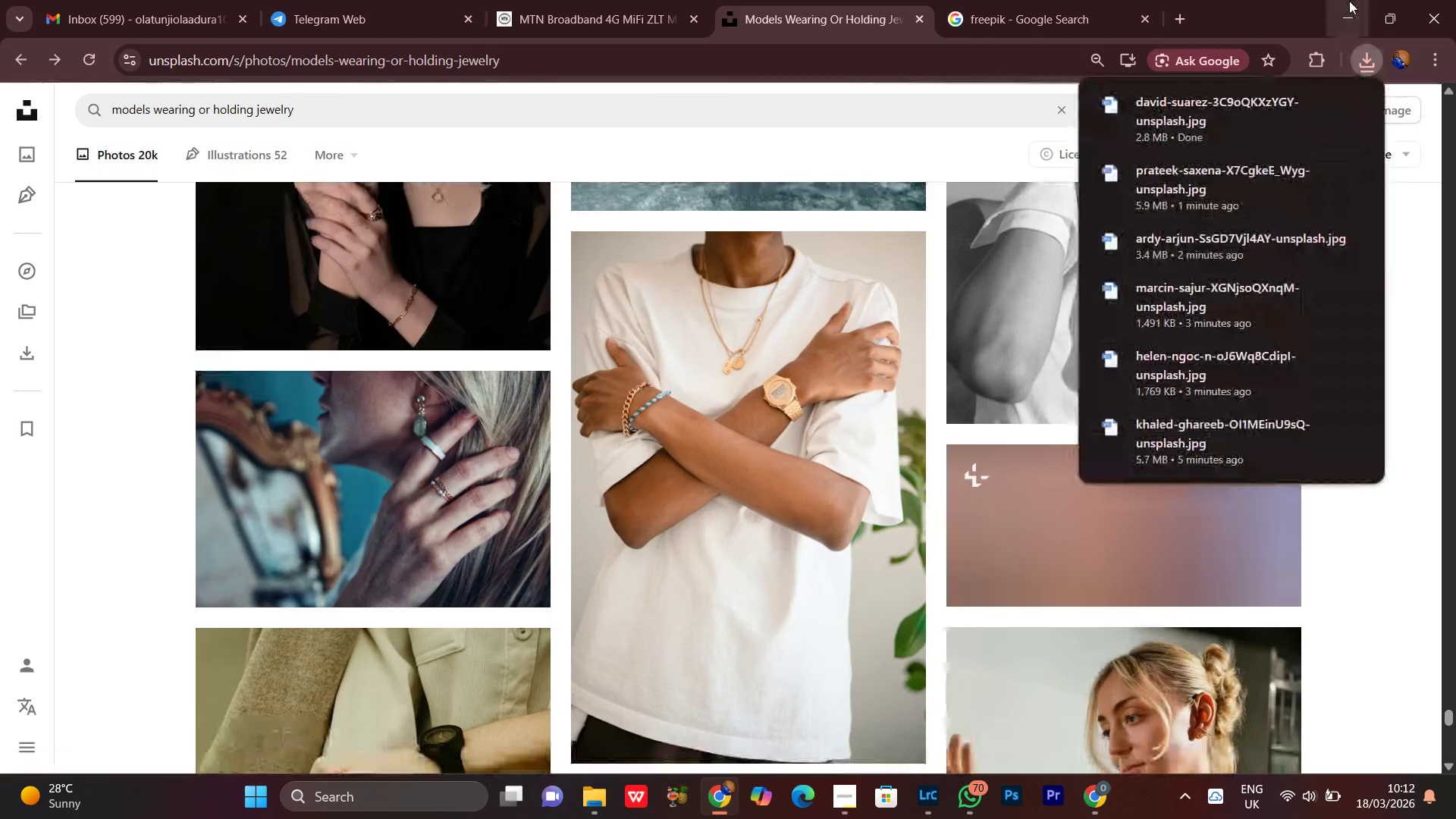 
left_click([1349, 1])
 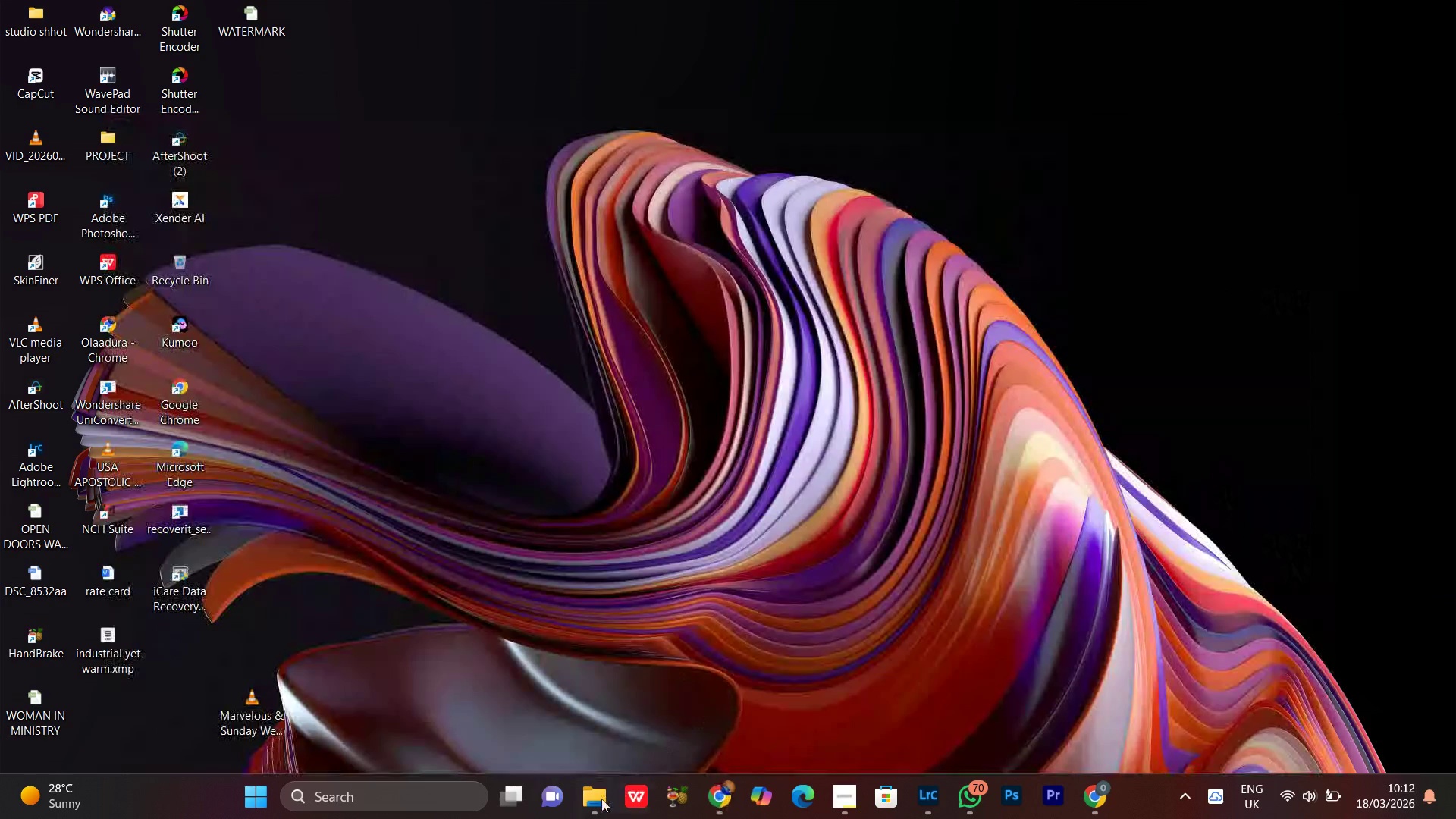 
left_click([601, 799])
 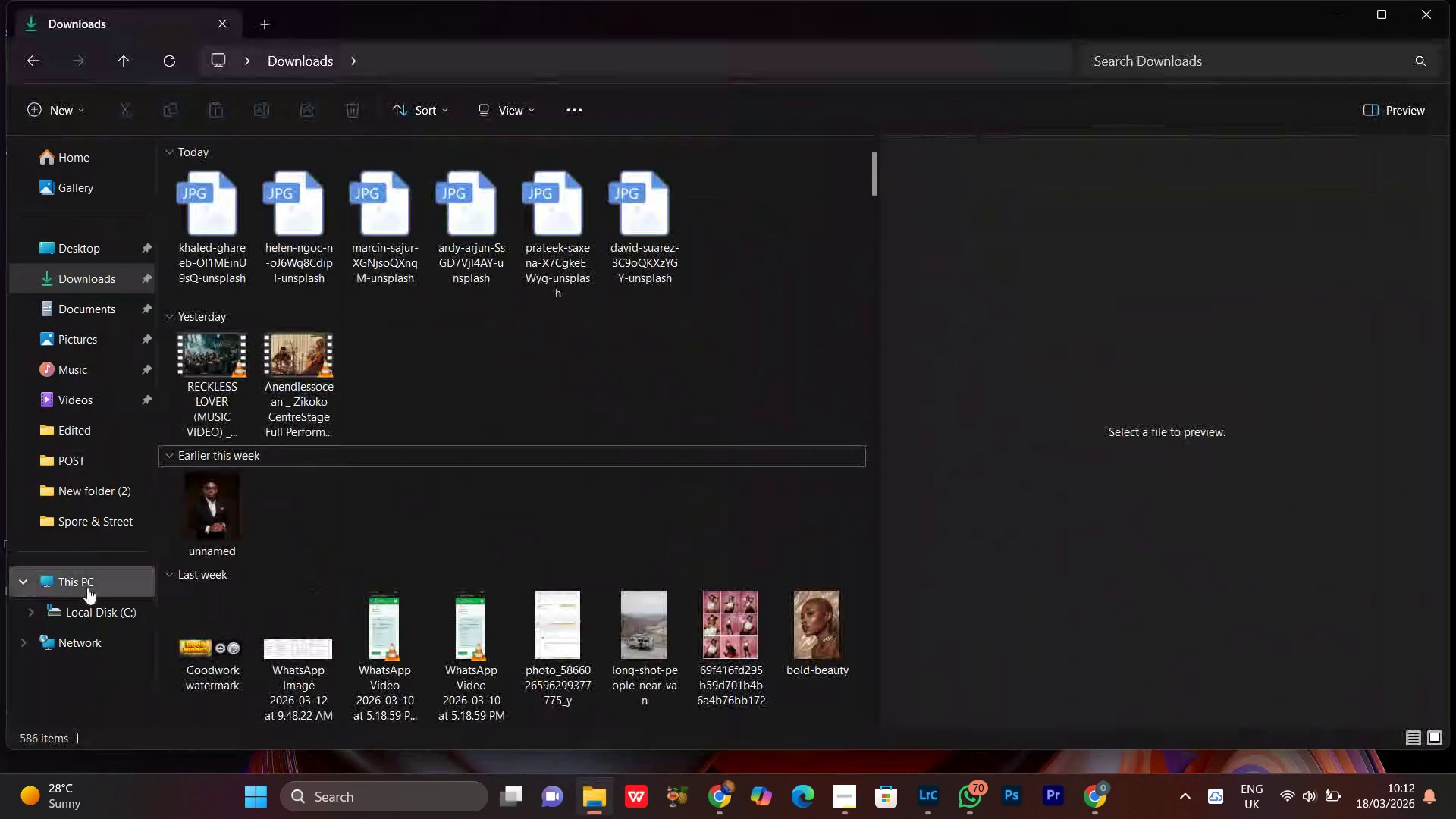 
left_click([83, 591])
 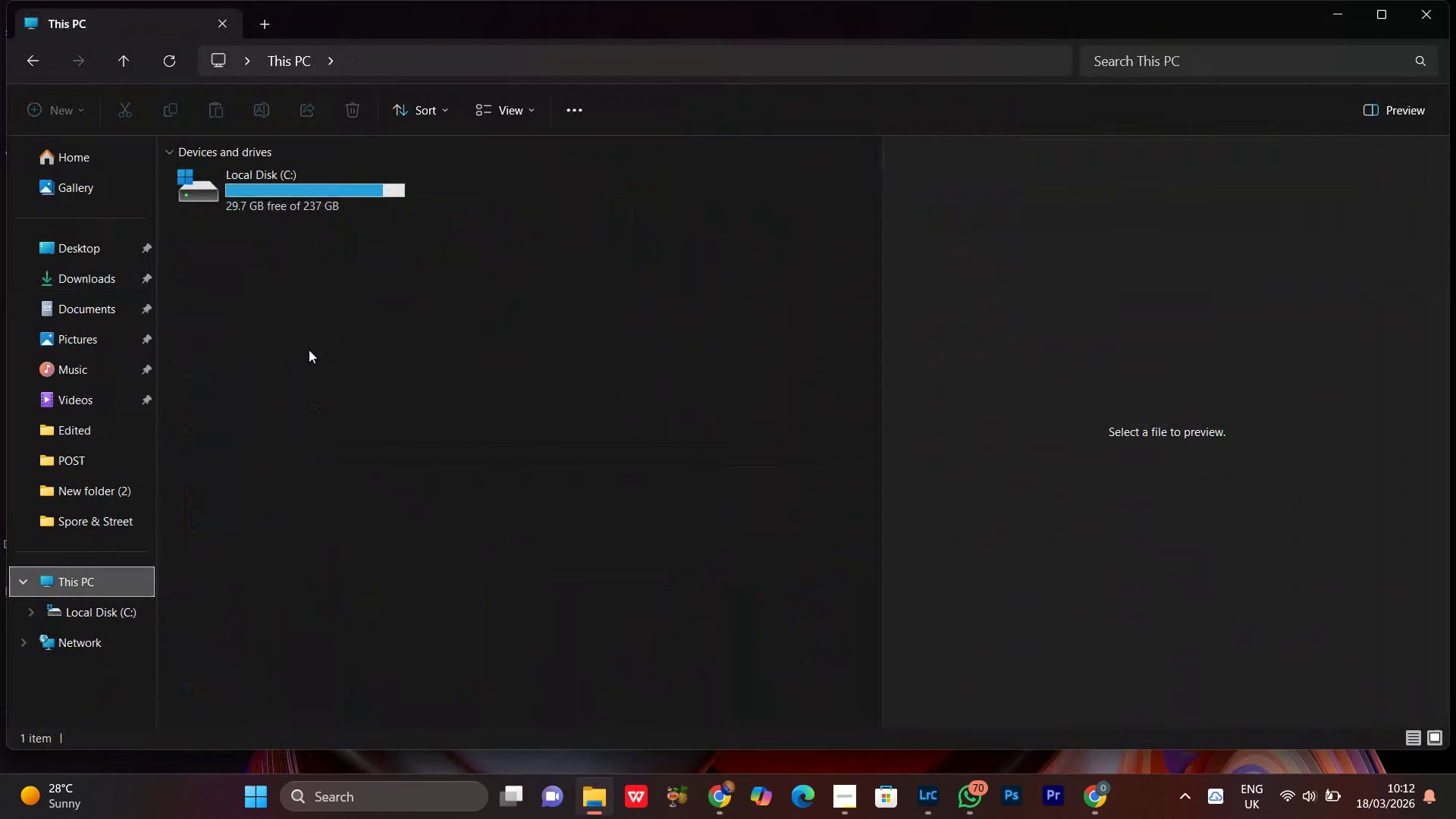 
left_click([309, 350])
 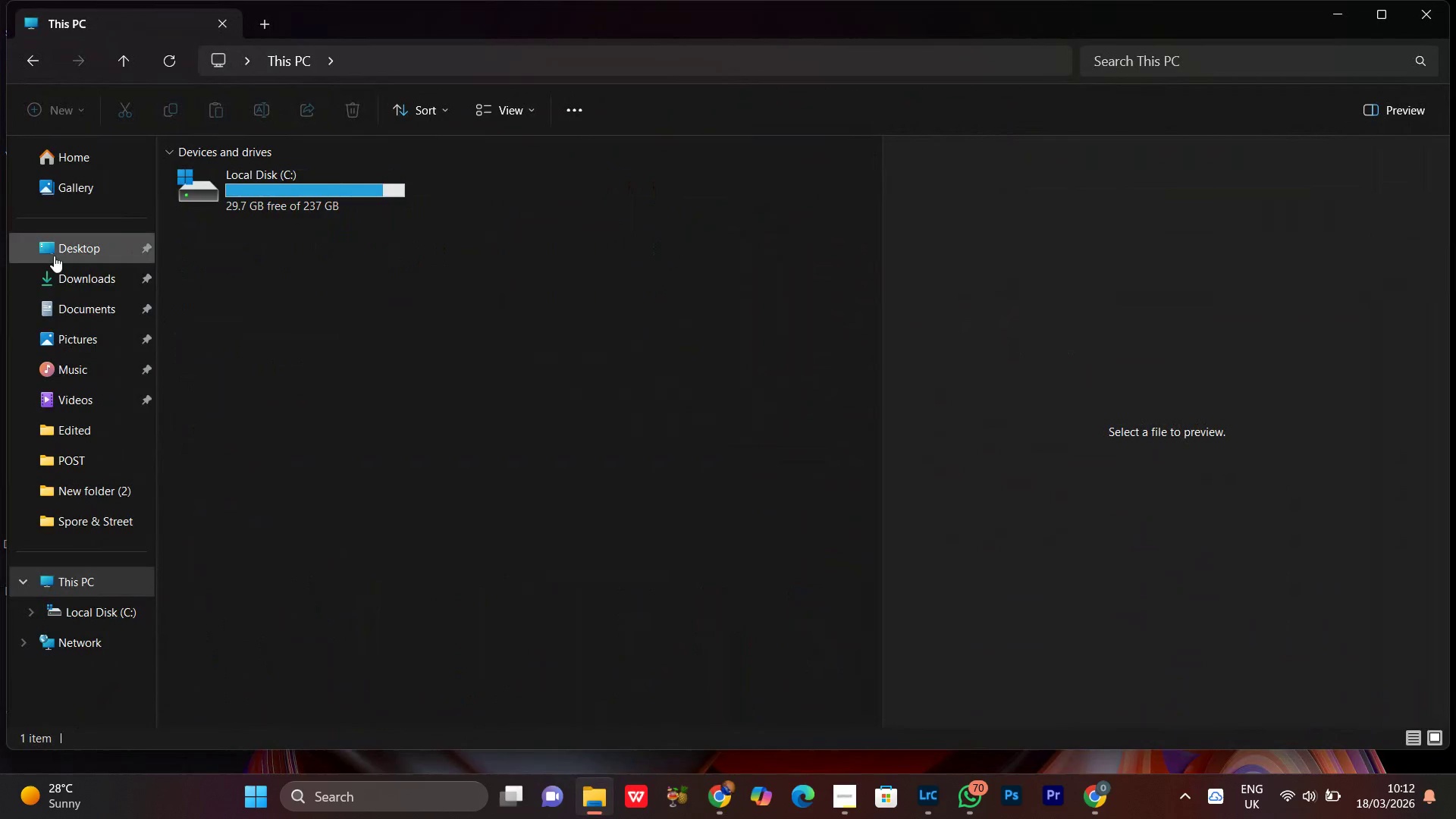 
left_click([54, 256])
 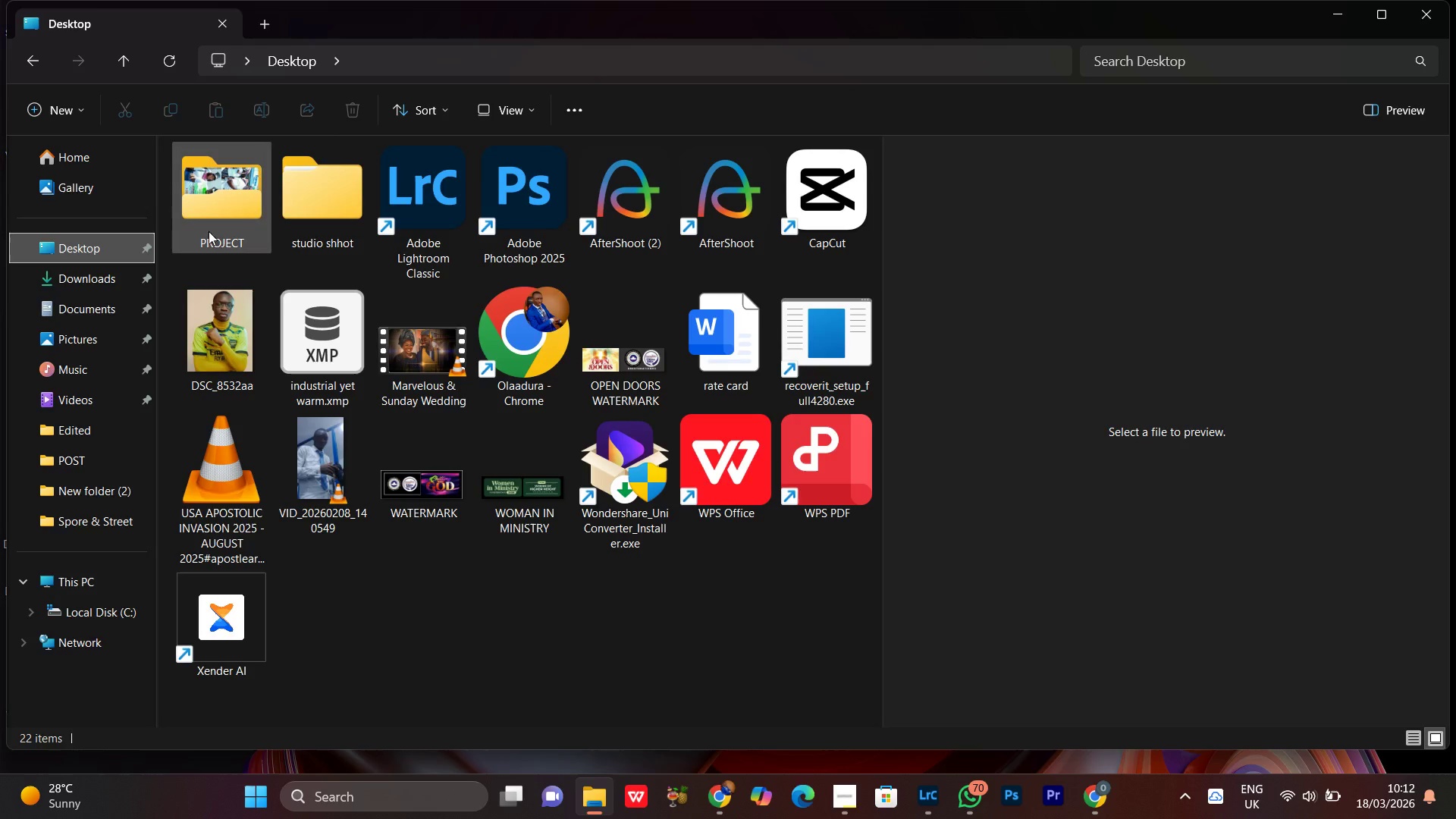 
double_click([239, 218])
 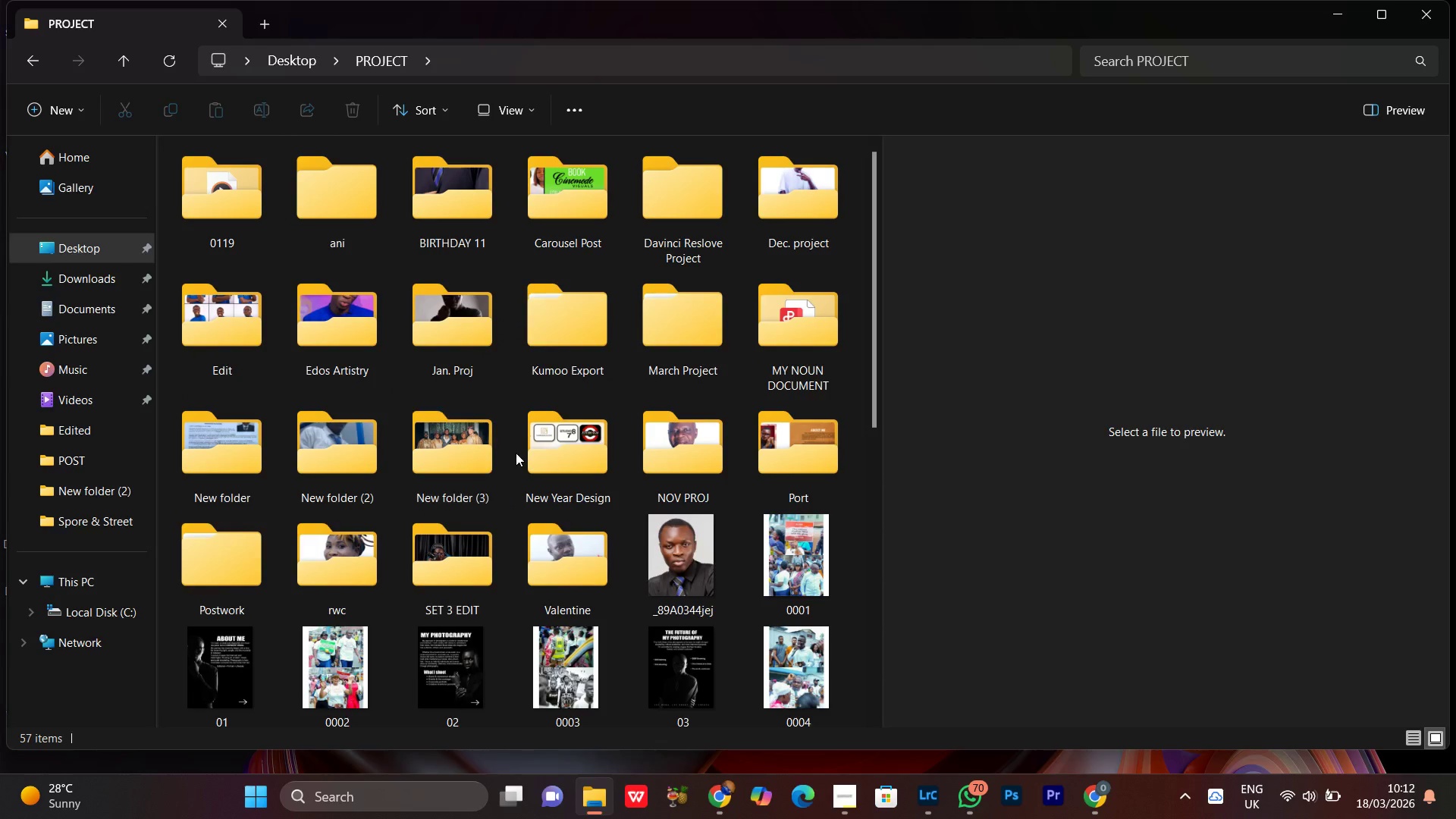 
scroll: coordinate [516, 453], scroll_direction: down, amount: 2.0
 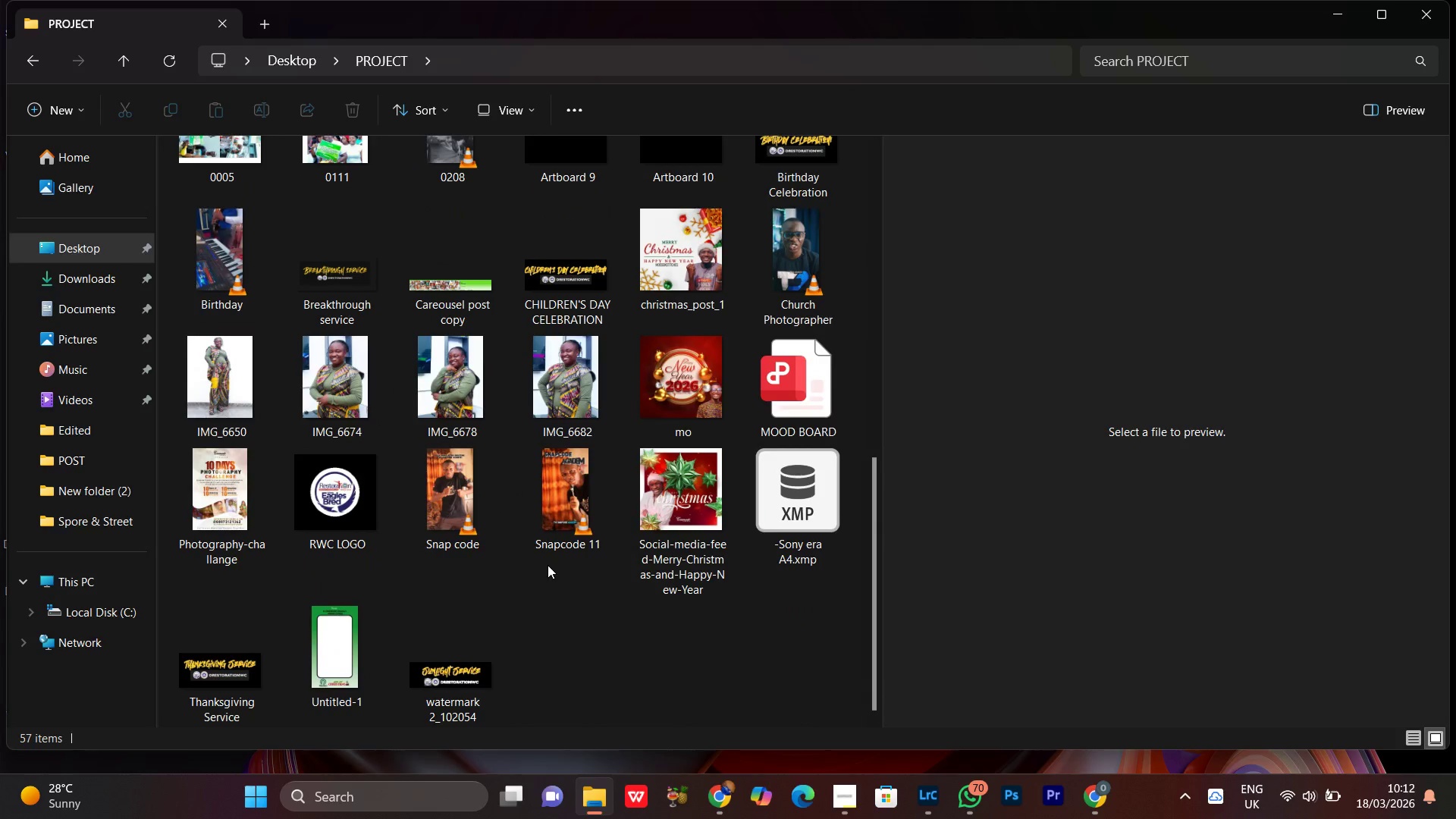 
left_click_drag(start_coordinate=[557, 610], to_coordinate=[462, 512])
 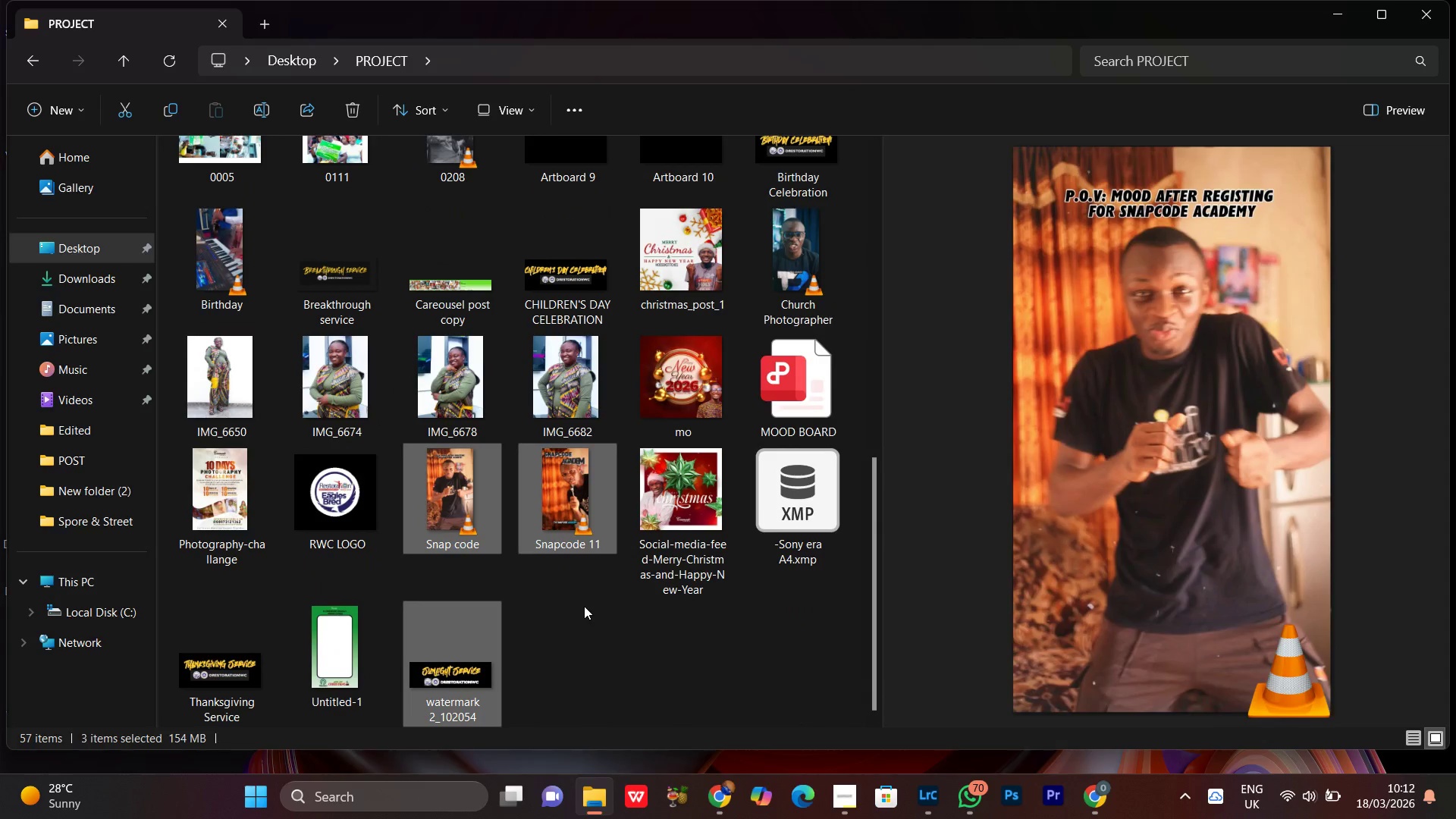 
left_click([585, 611])
 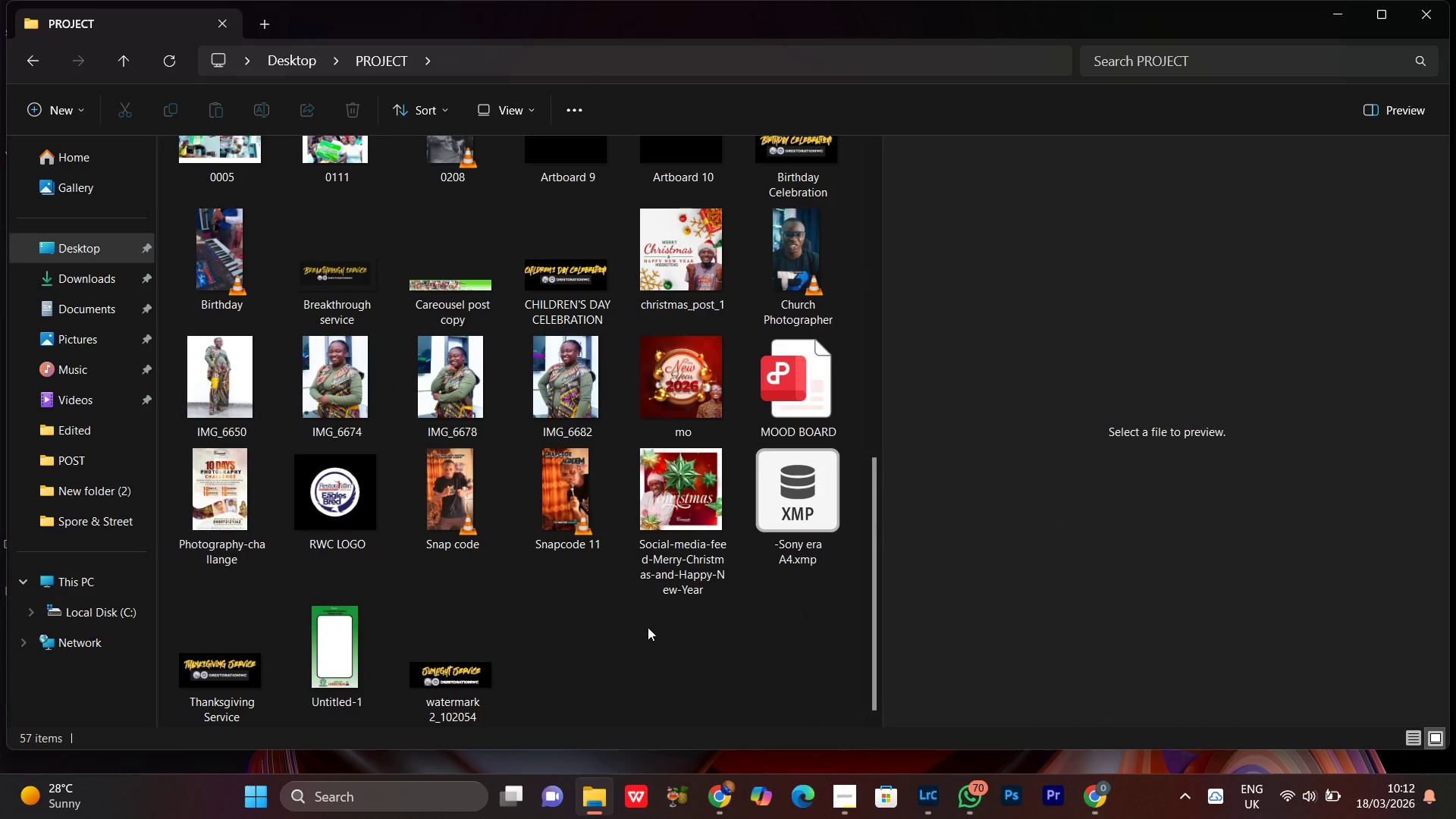 
scroll: coordinate [647, 626], scroll_direction: down, amount: 2.0
 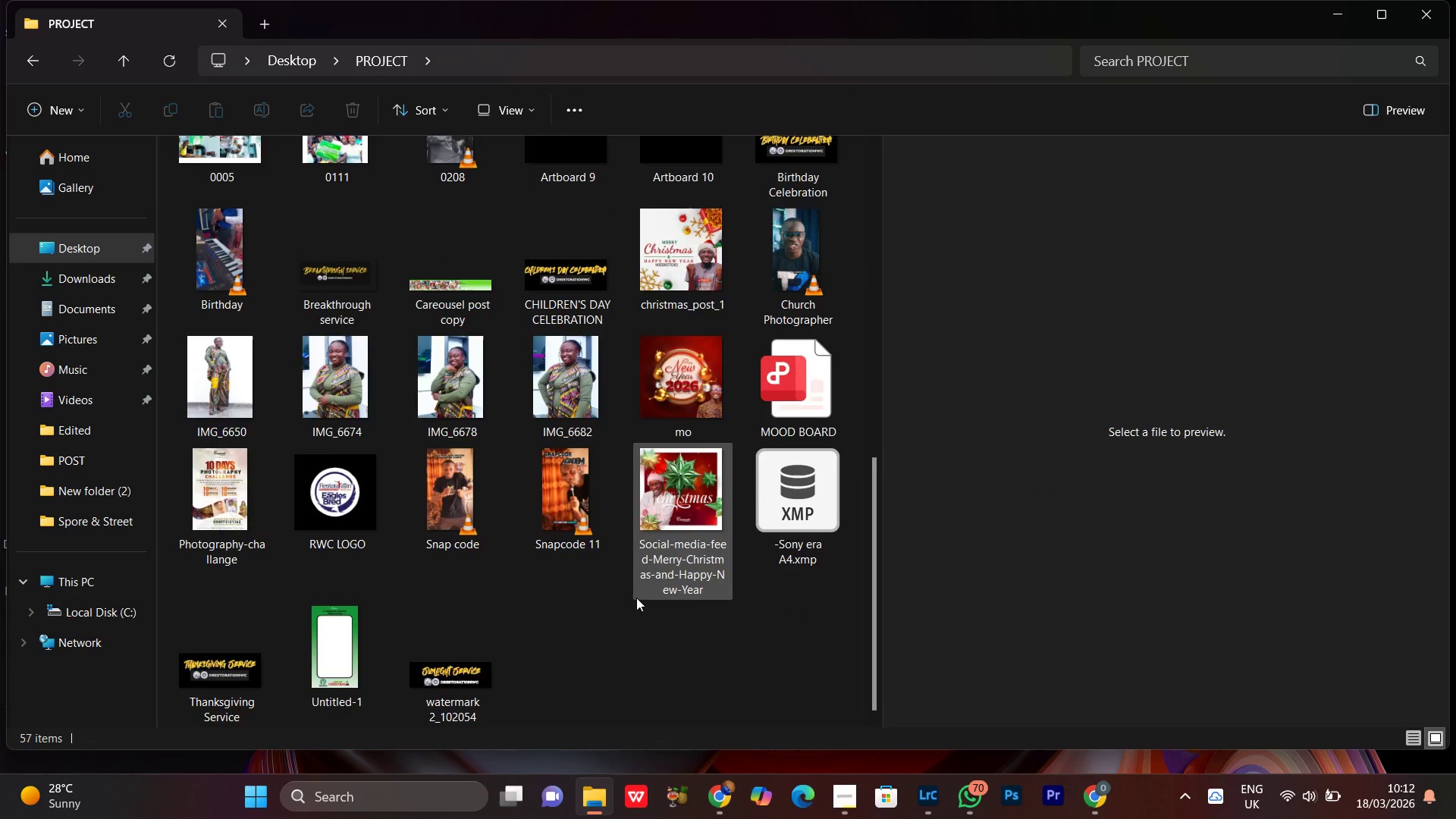 
scroll: coordinate [636, 598], scroll_direction: up, amount: 3.0
 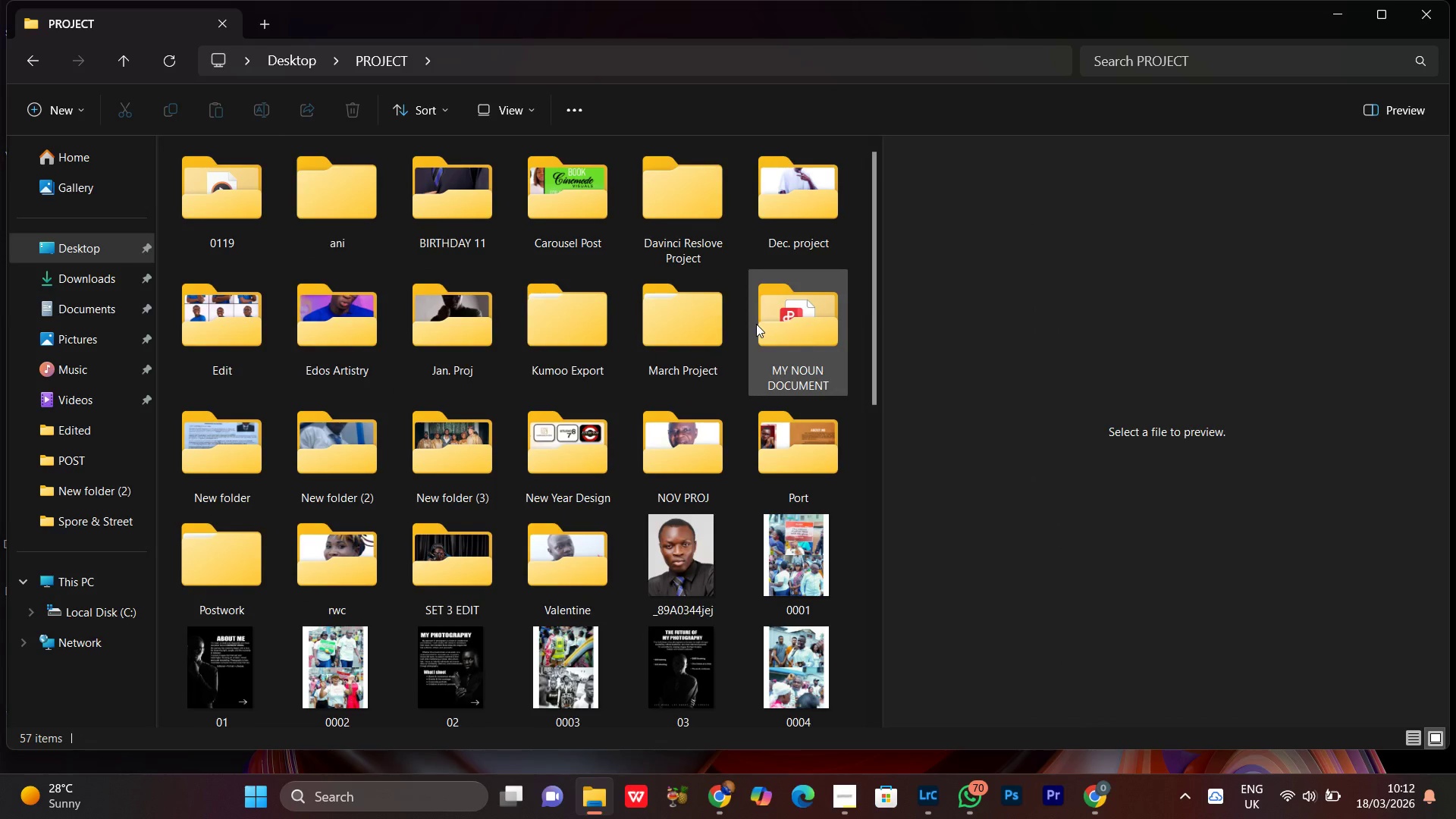 
double_click([756, 324])
 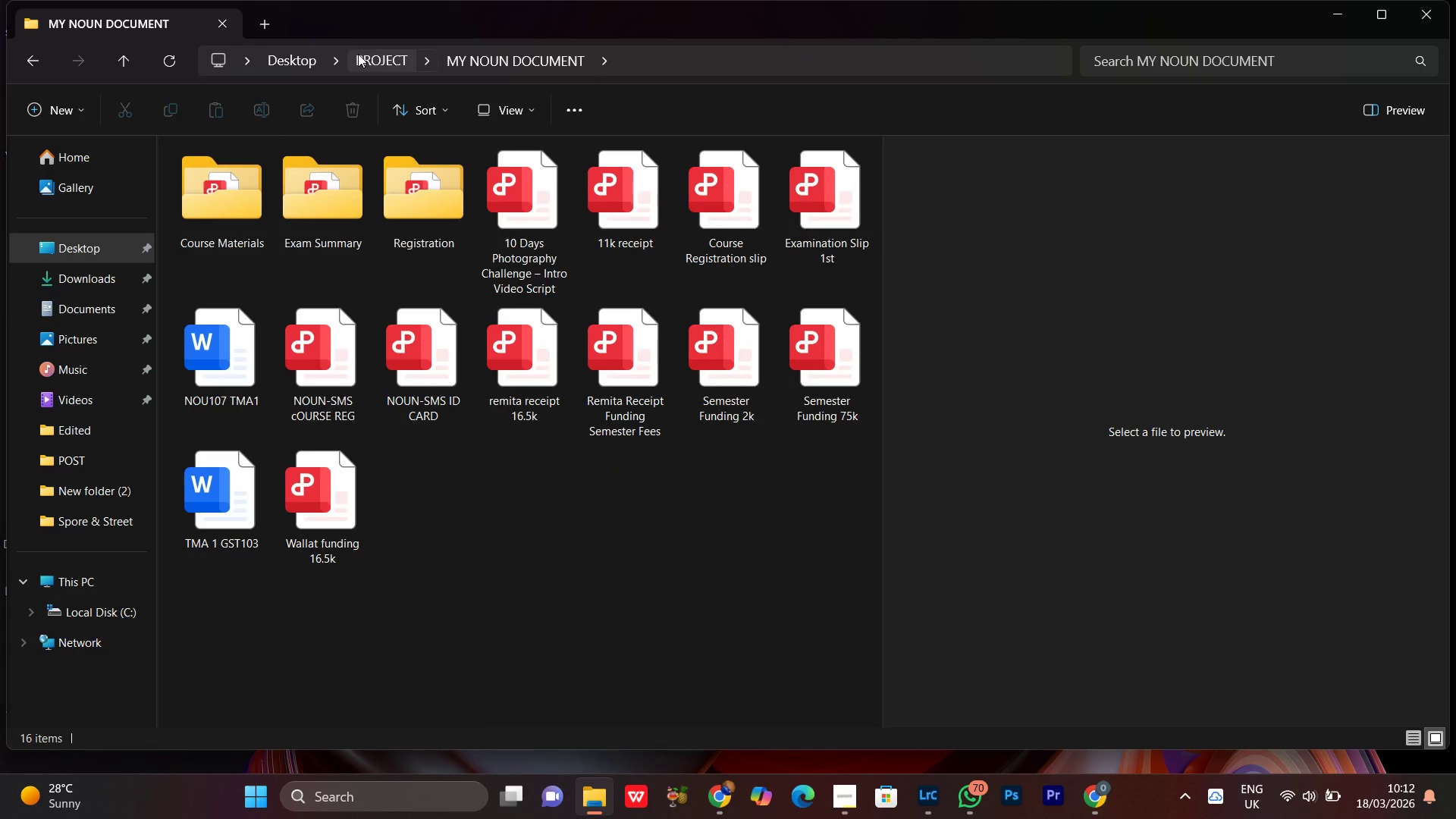 
left_click([381, 55])
 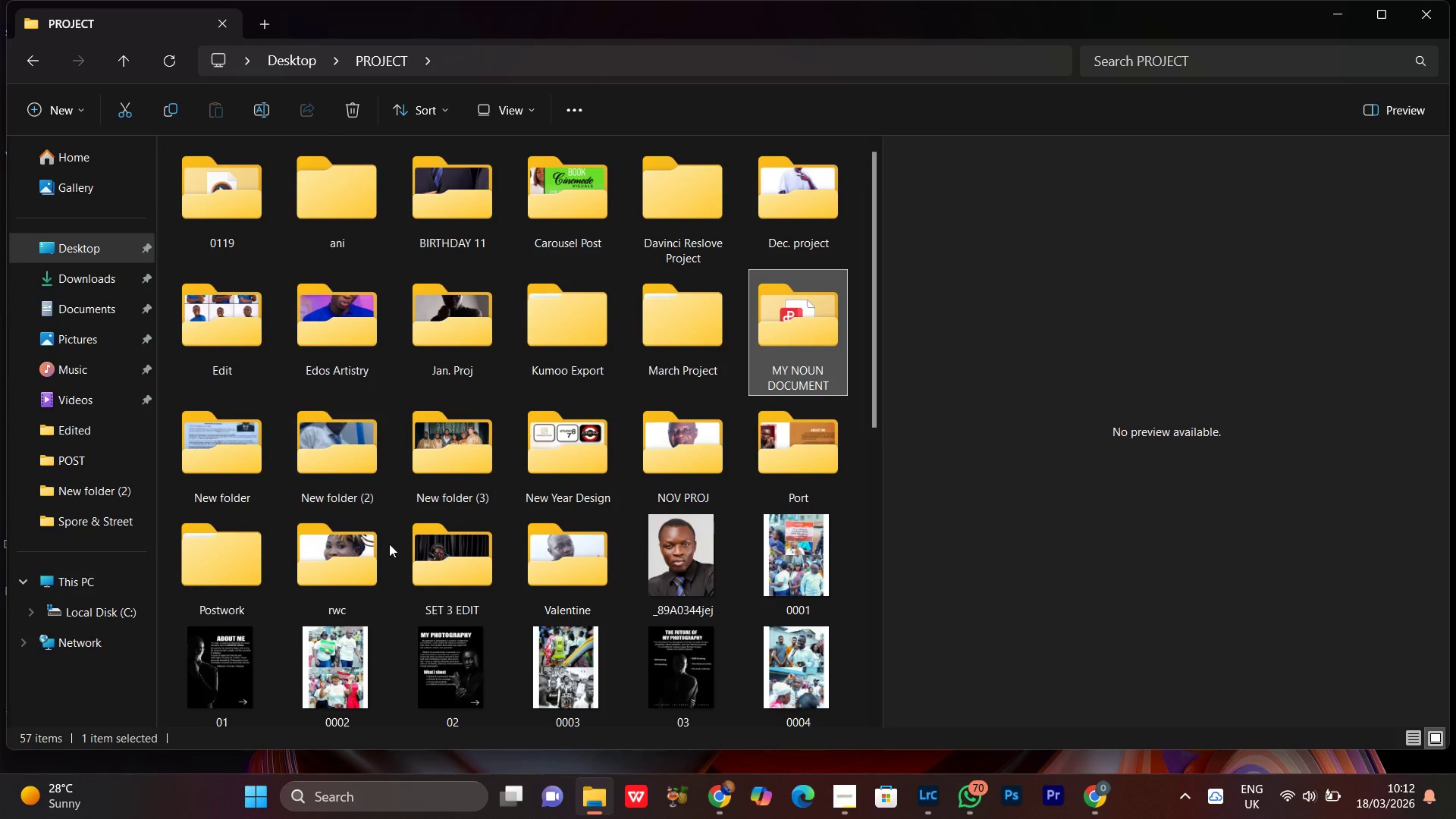 
scroll: coordinate [378, 540], scroll_direction: up, amount: 2.0
 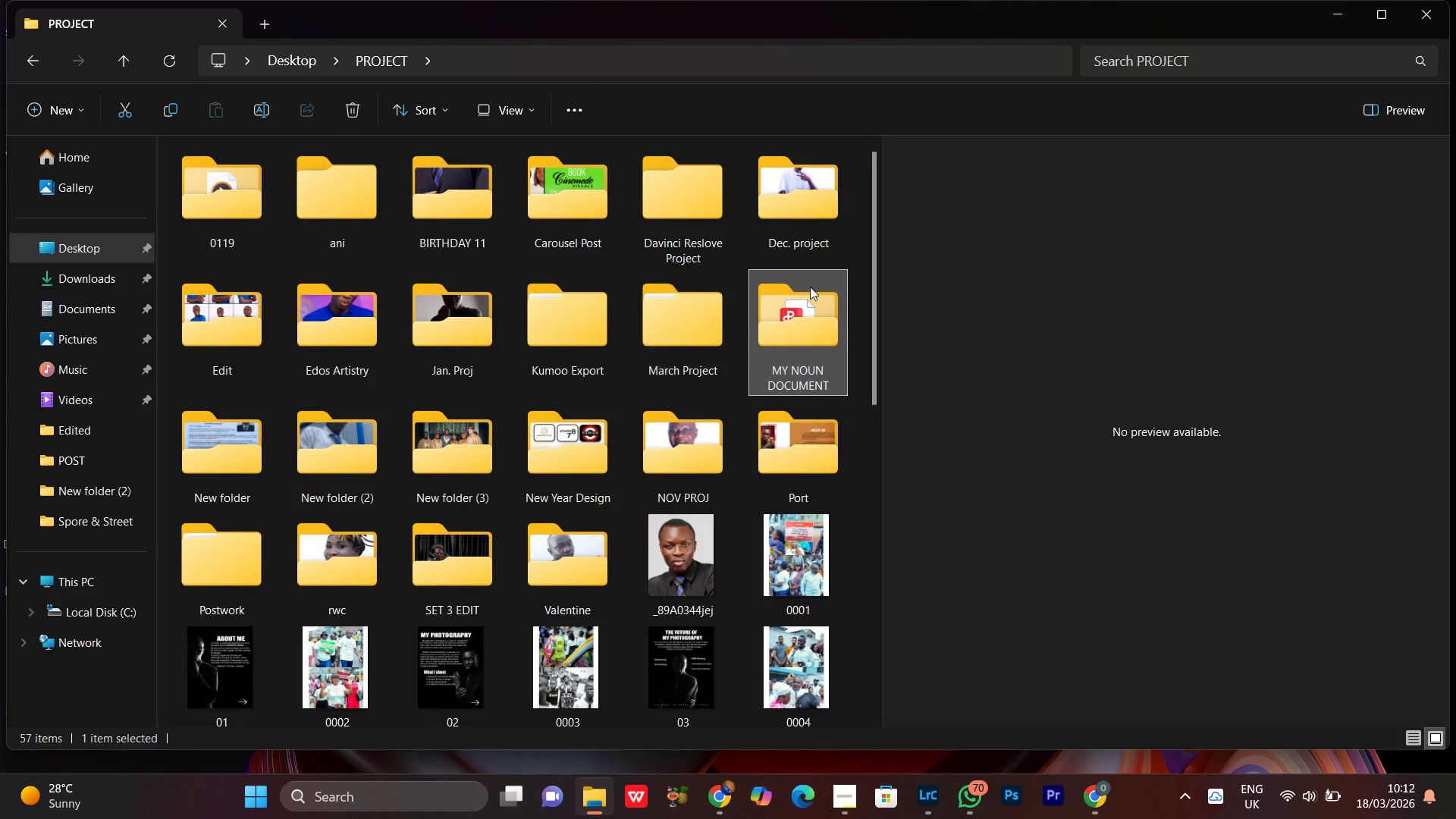 
mouse_move([778, 331])
 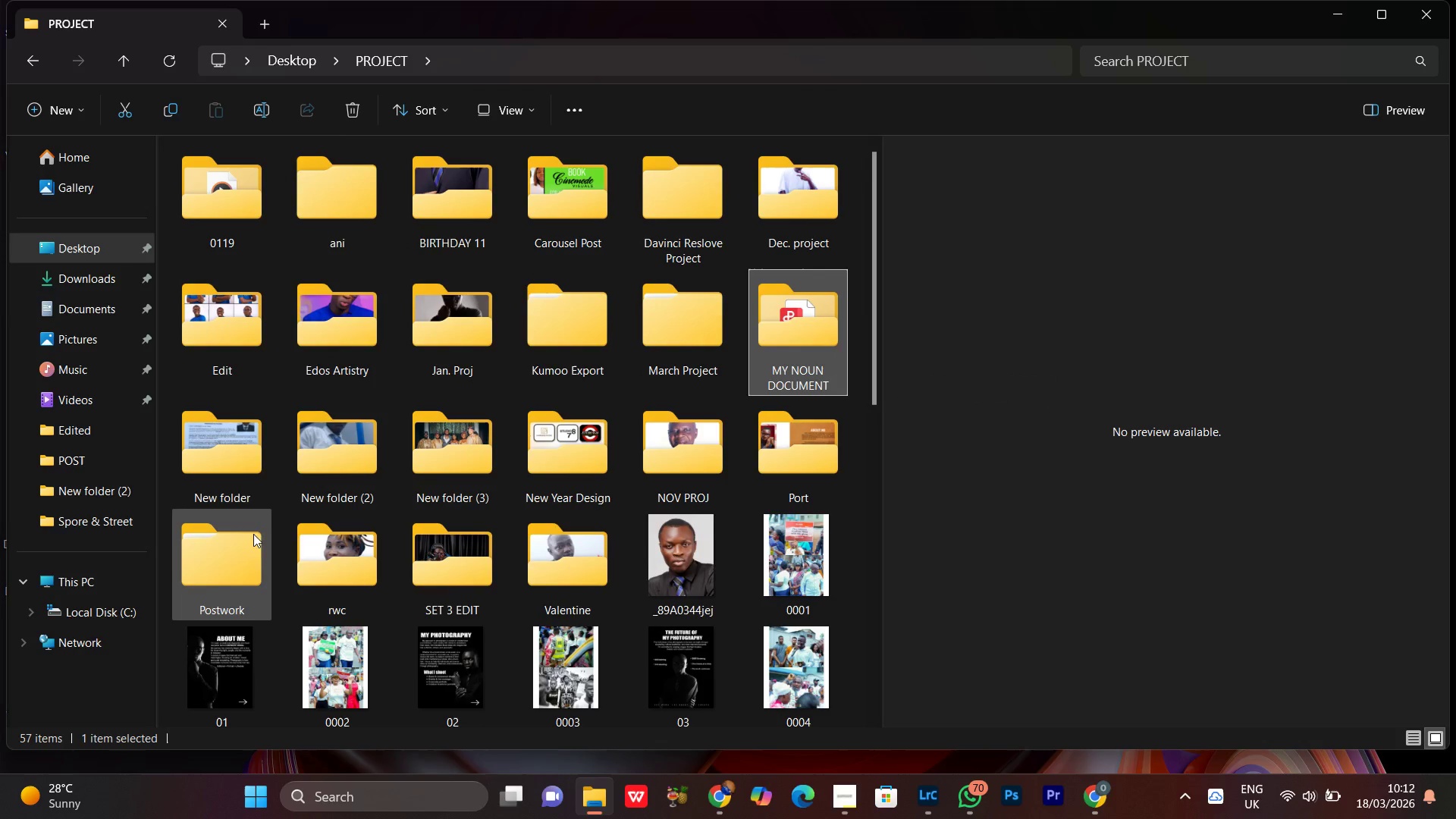 
wait(5.91)
 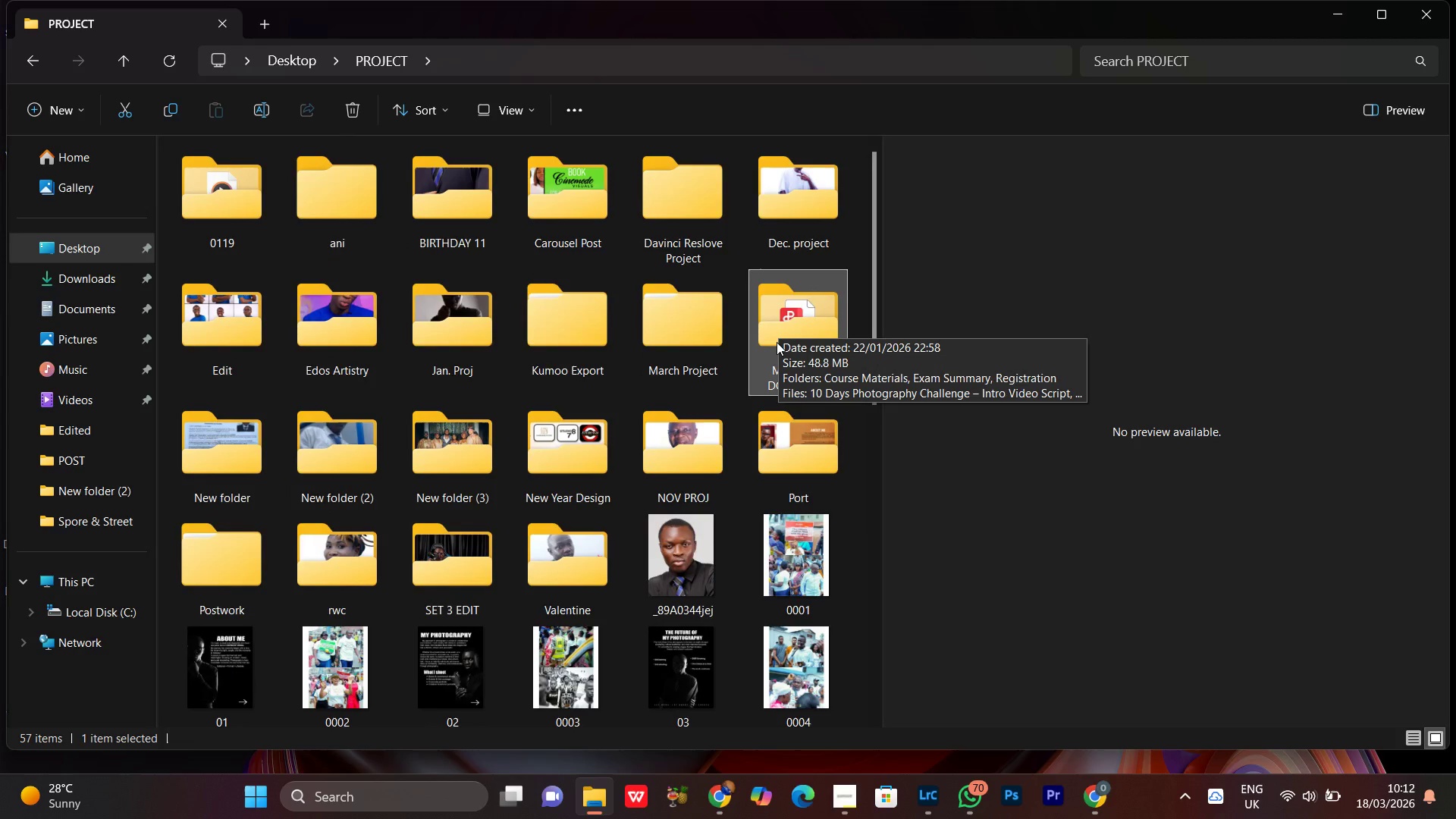 
double_click([340, 477])
 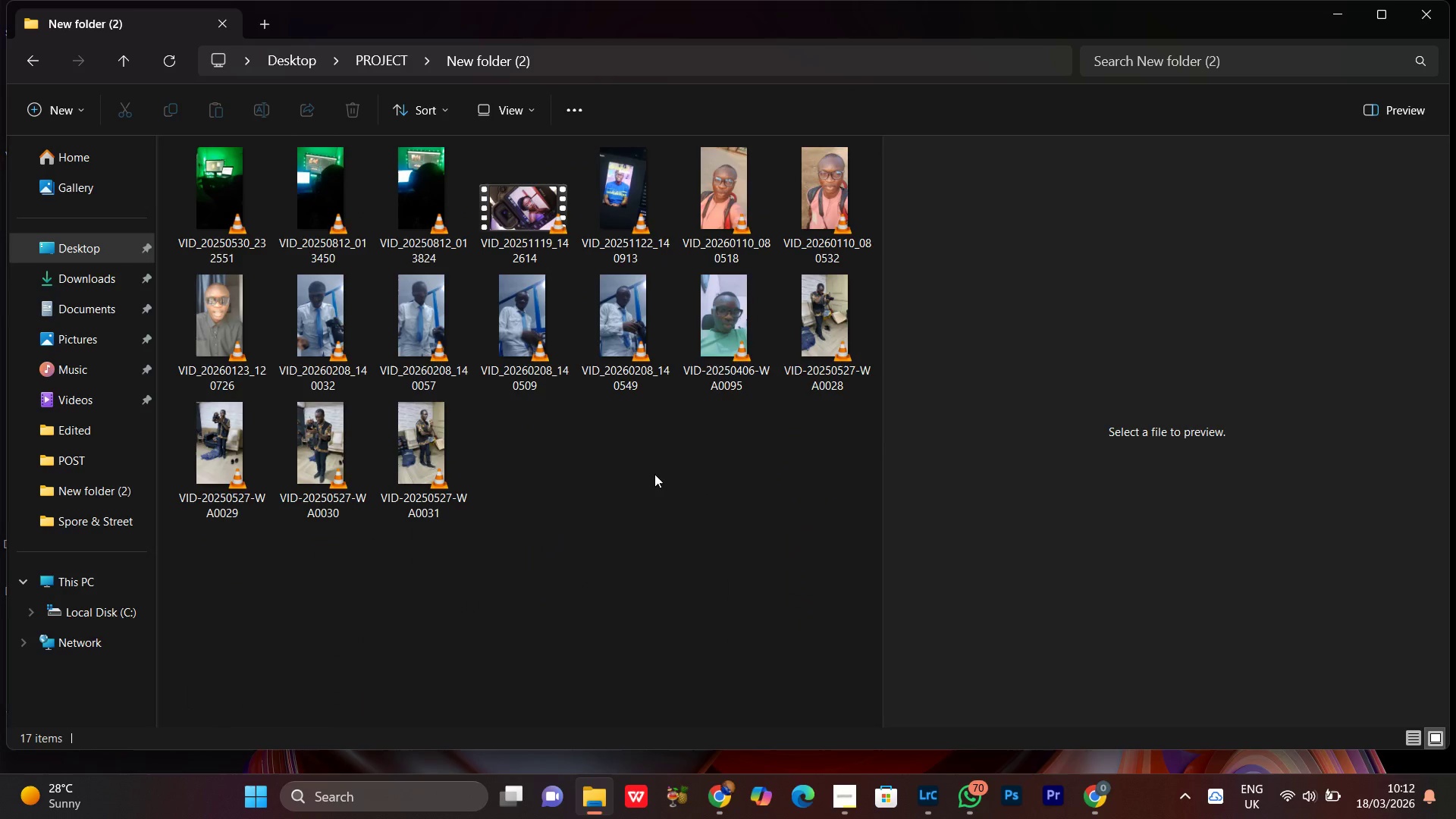 
left_click([654, 474])
 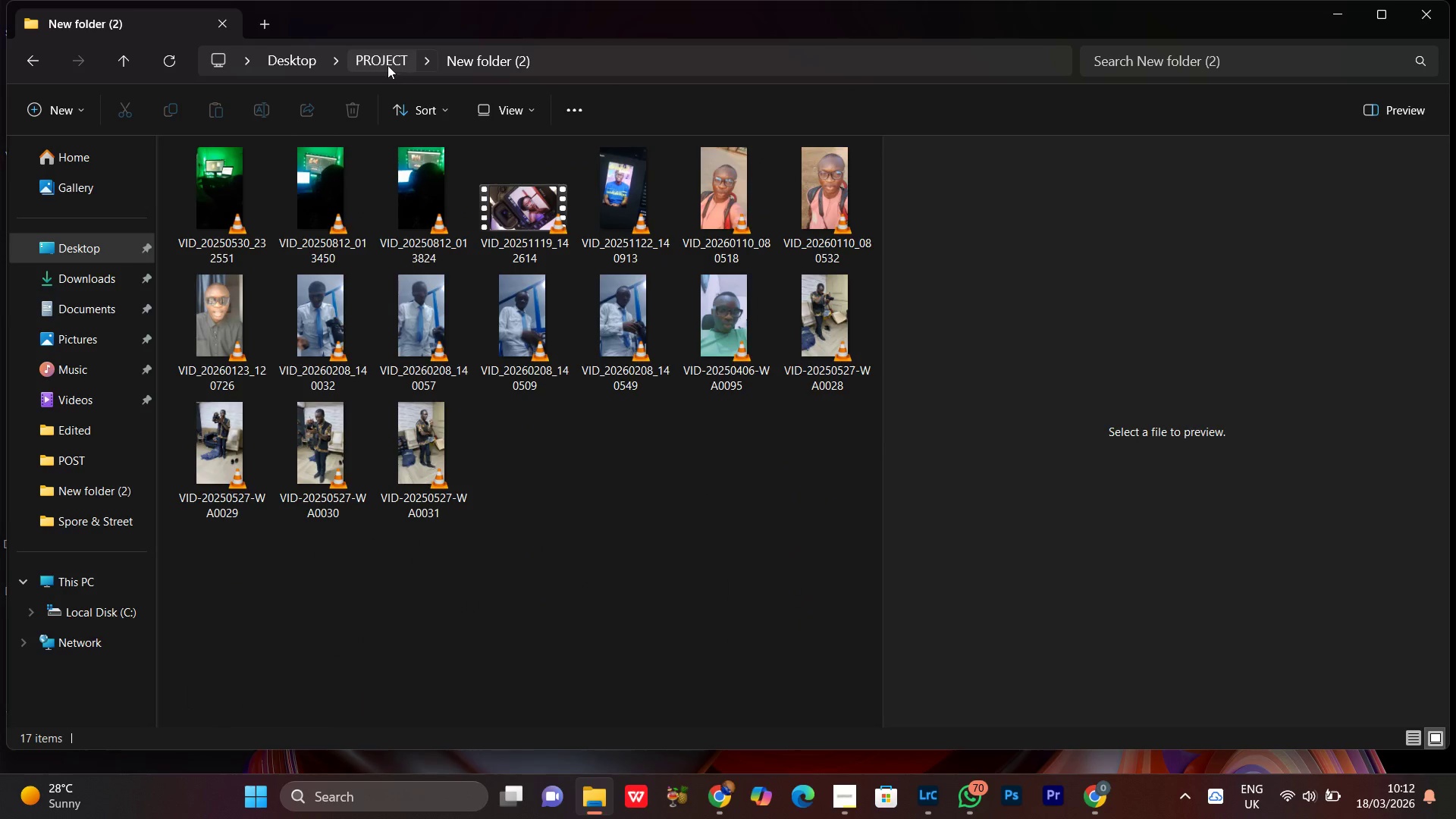 
left_click([383, 61])
 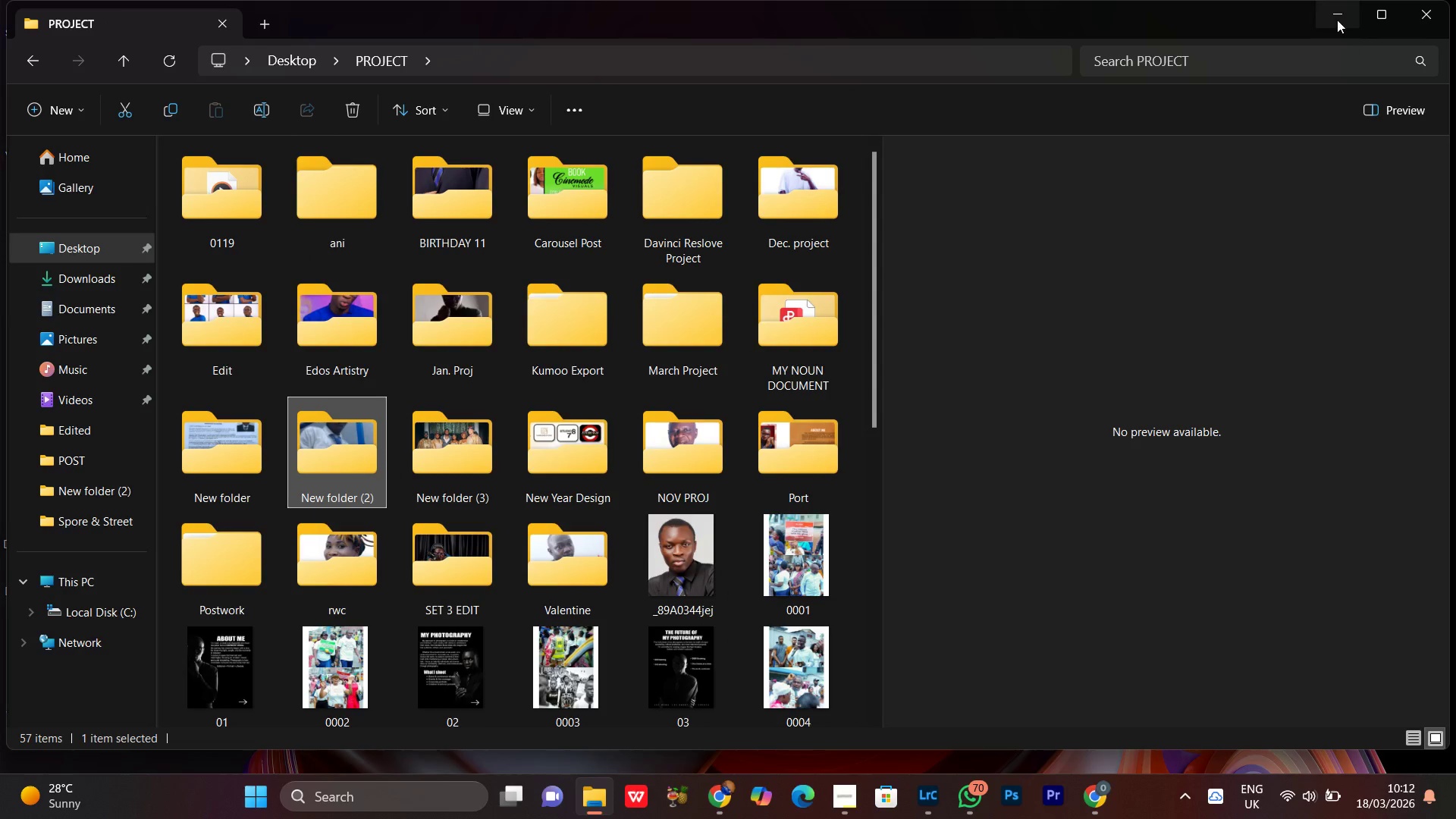 
left_click([1337, 18])
 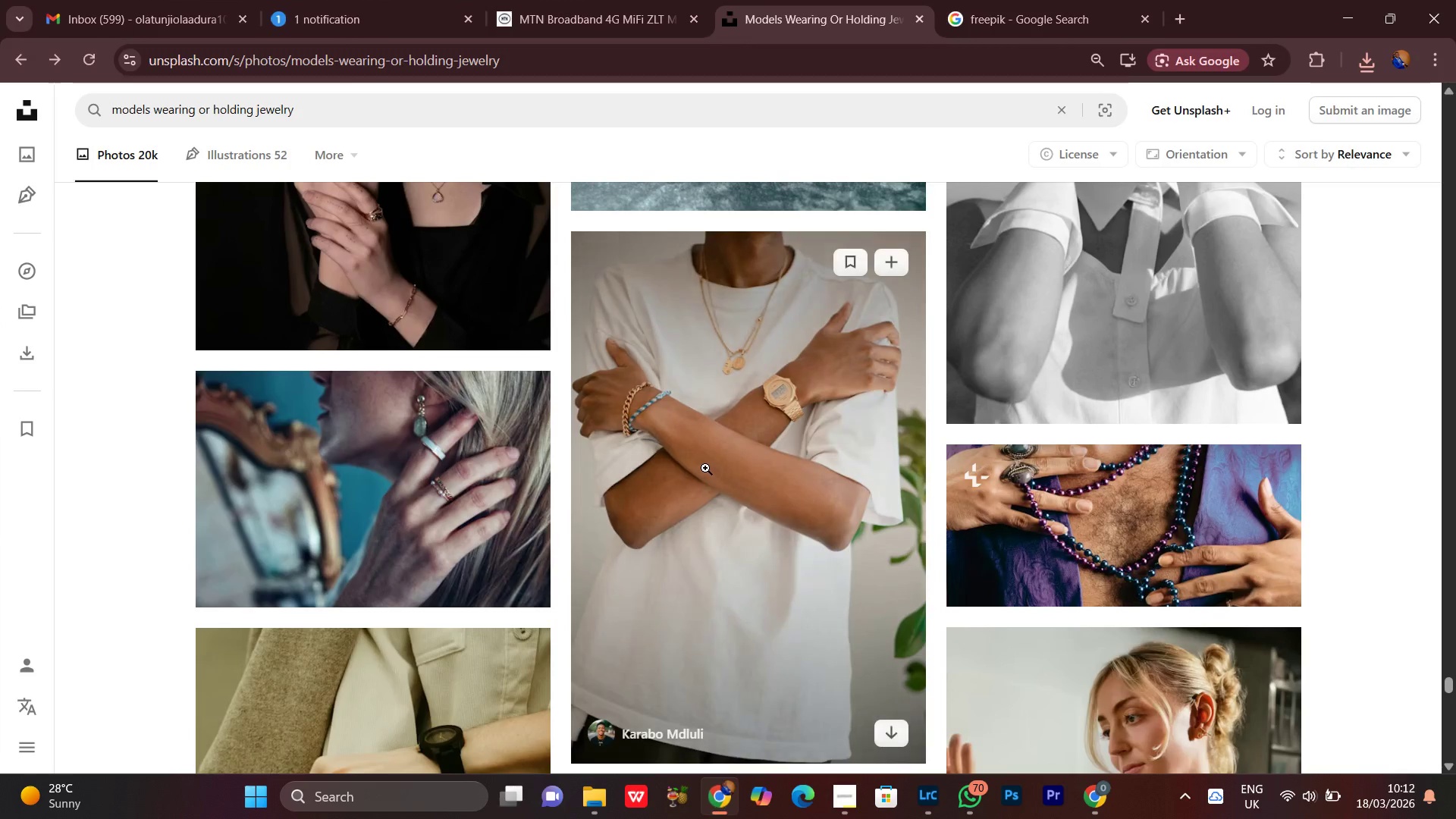 
scroll: coordinate [1417, 573], scroll_direction: down, amount: 32.0
 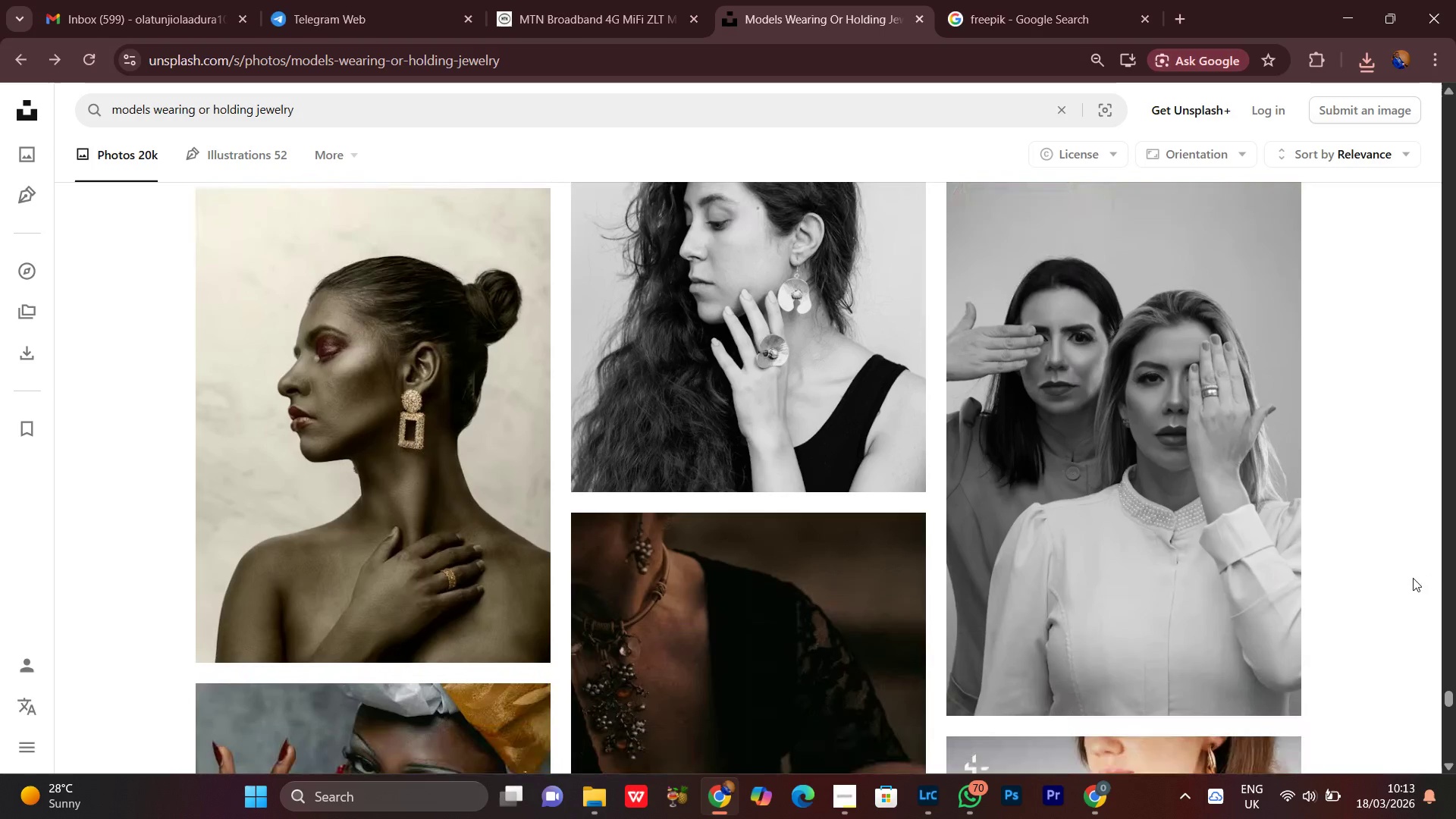 
scroll: coordinate [1410, 603], scroll_direction: down, amount: 4.0
 